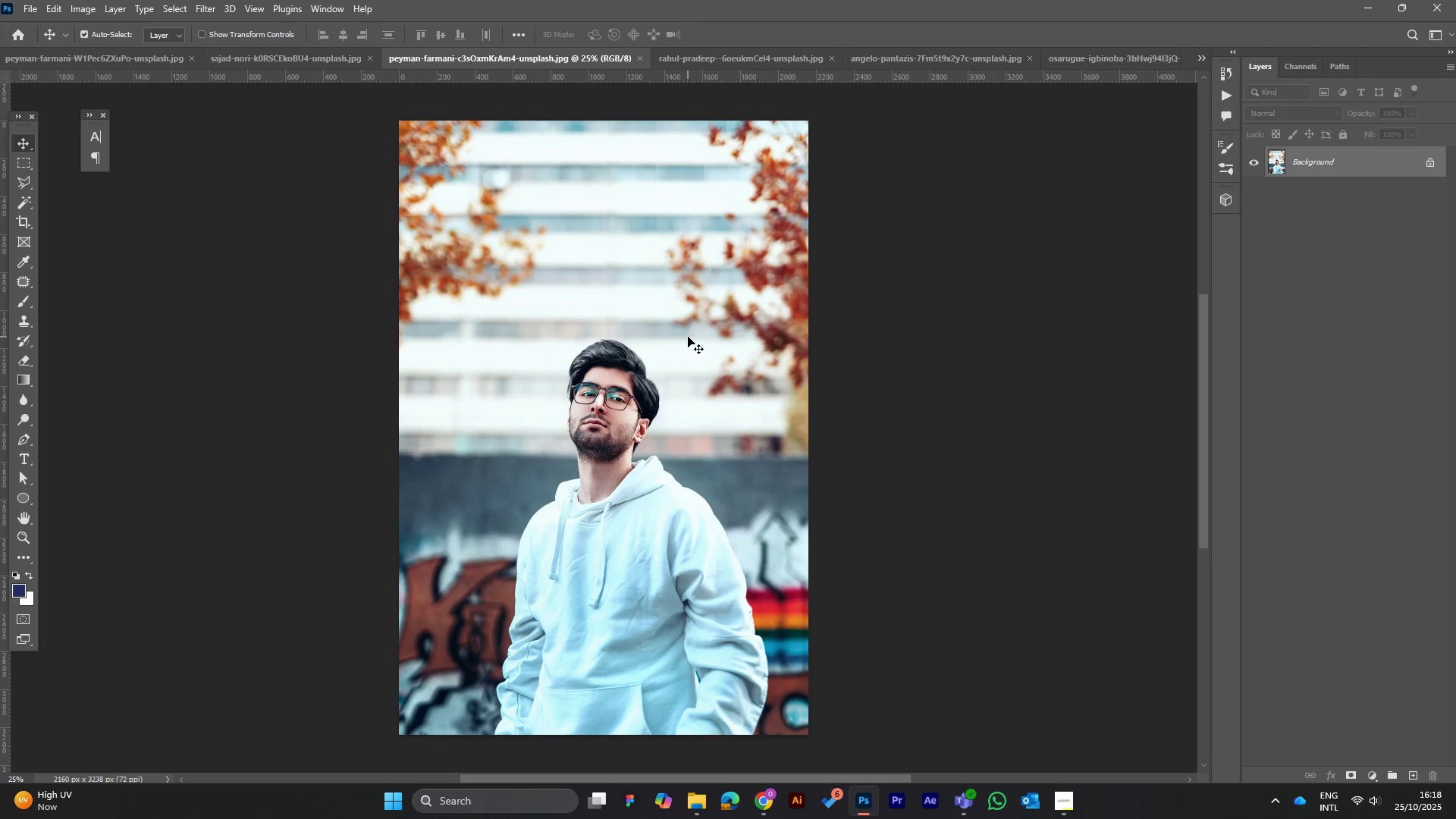 
wait(26.5)
 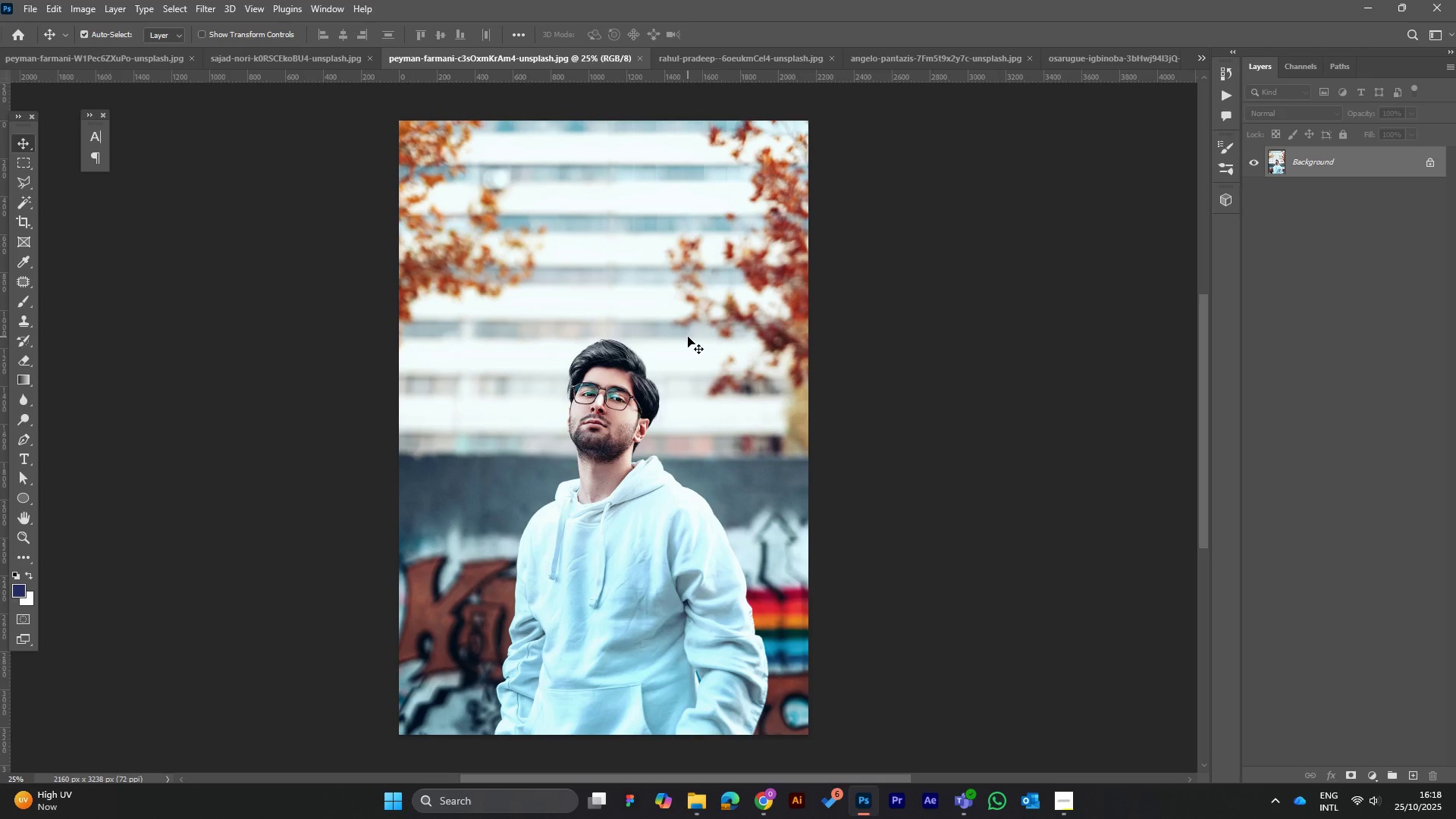 
left_click([32, 7])
 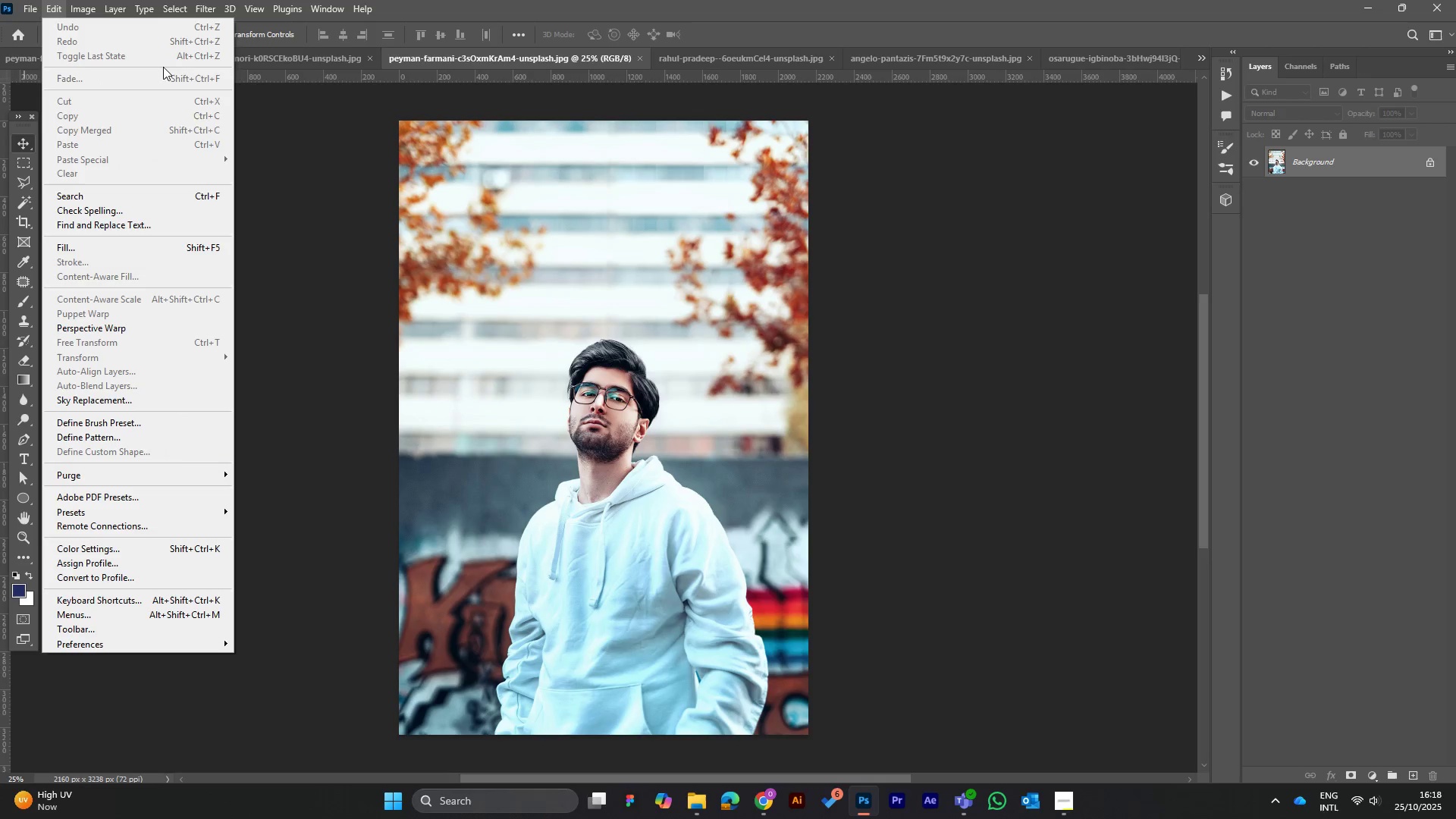 
left_click([249, 130])
 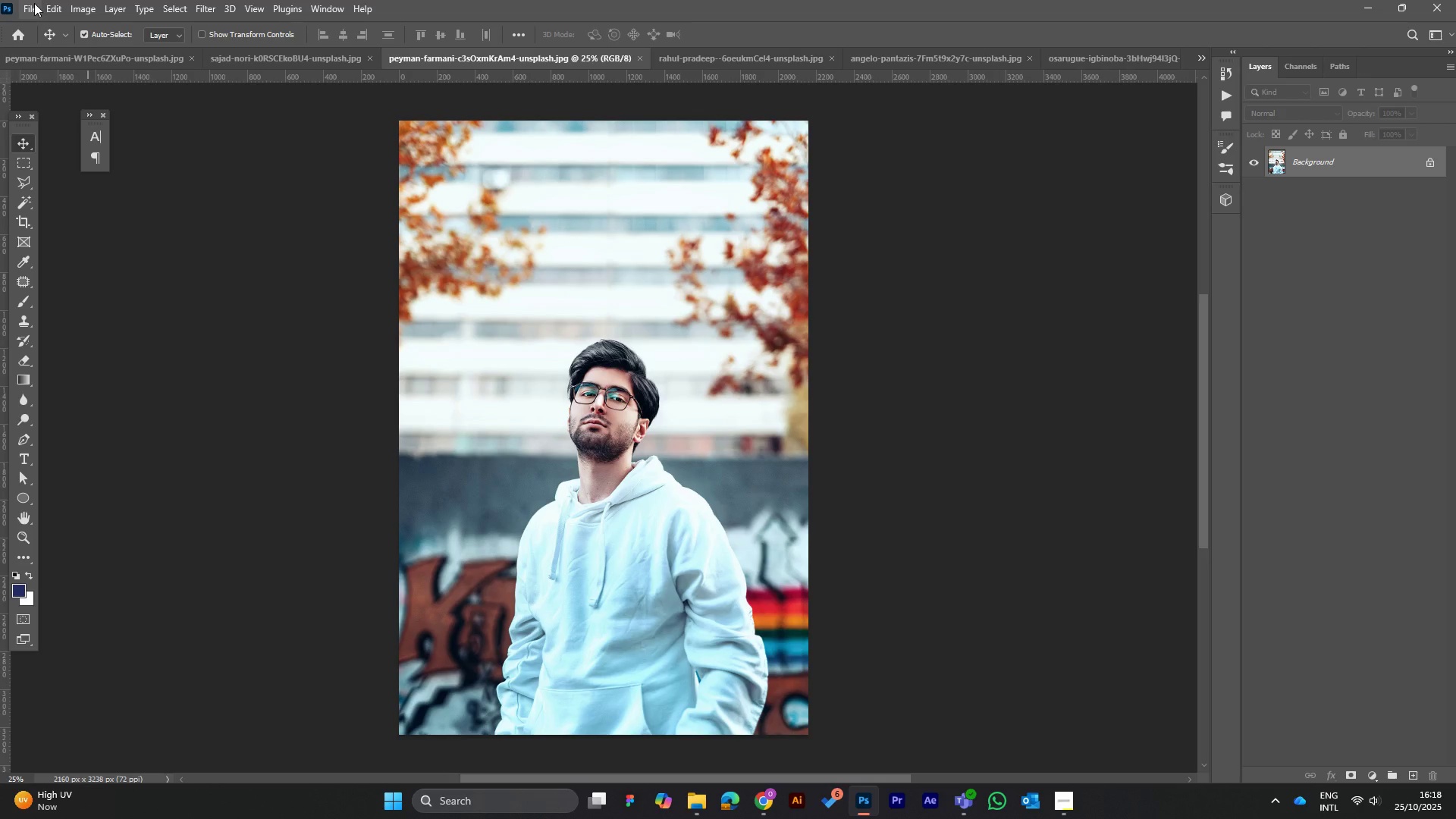 
left_click([34, 3])
 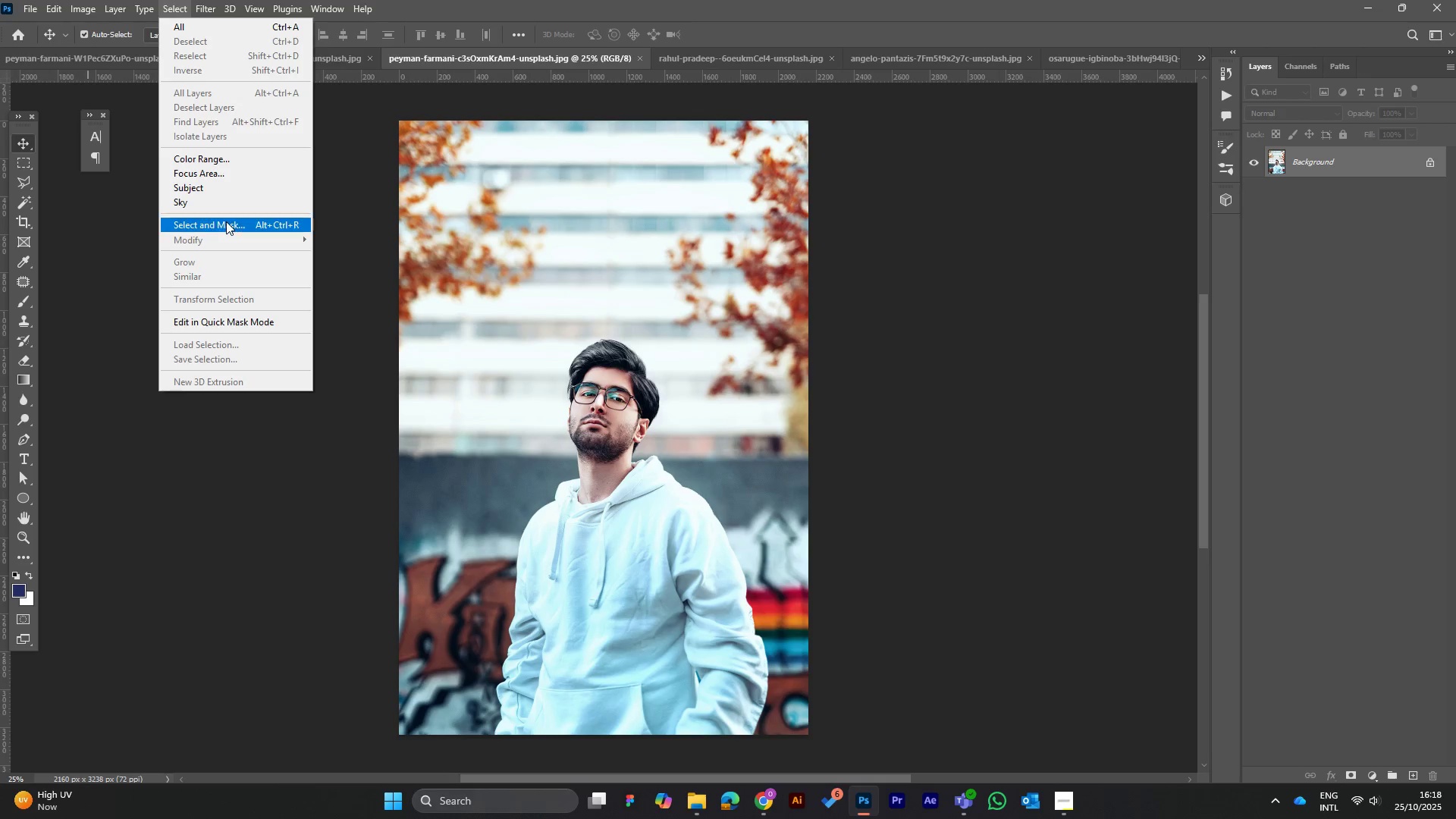 
left_click([226, 224])
 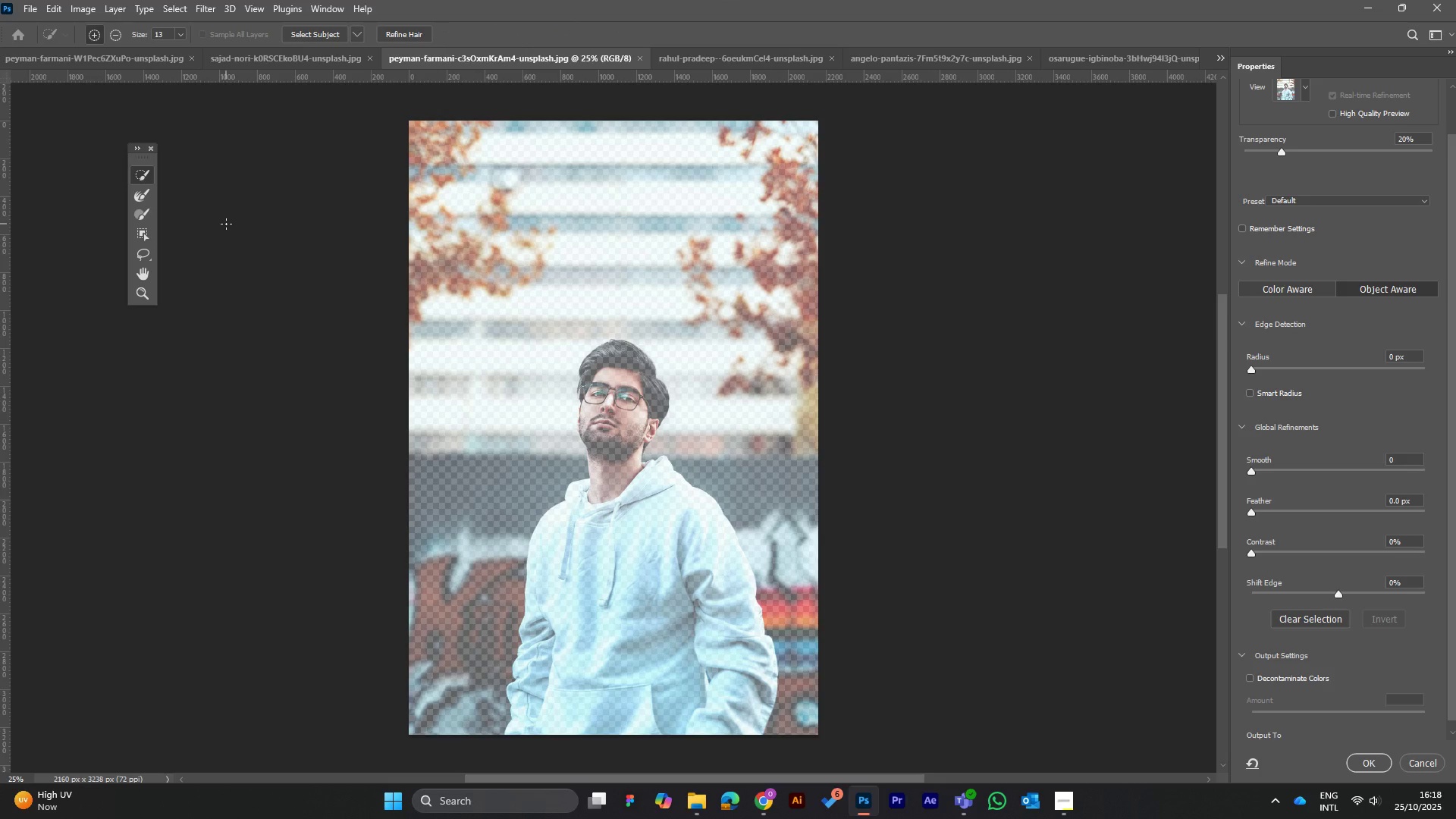 
wait(12.57)
 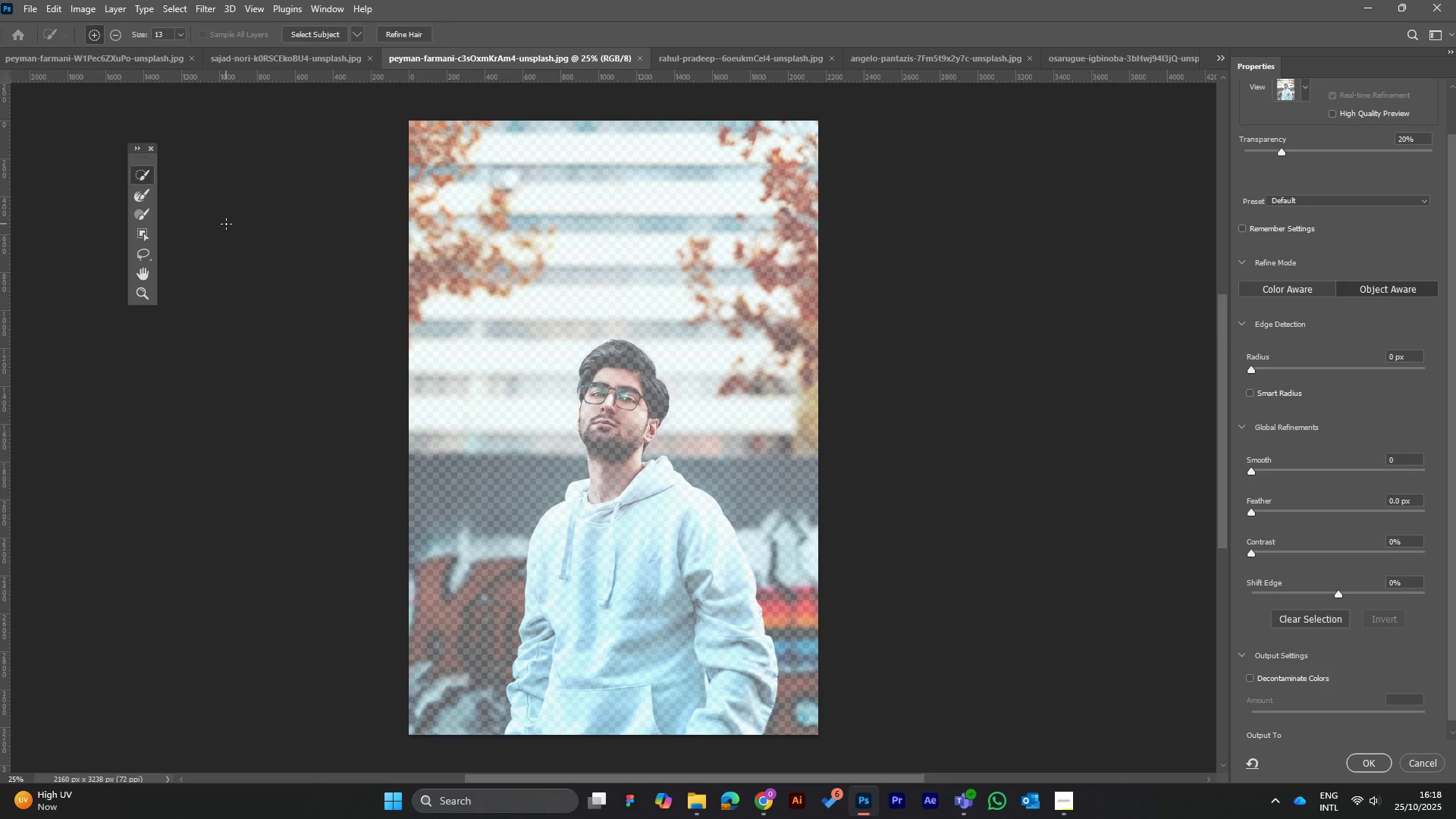 
left_click([300, 35])
 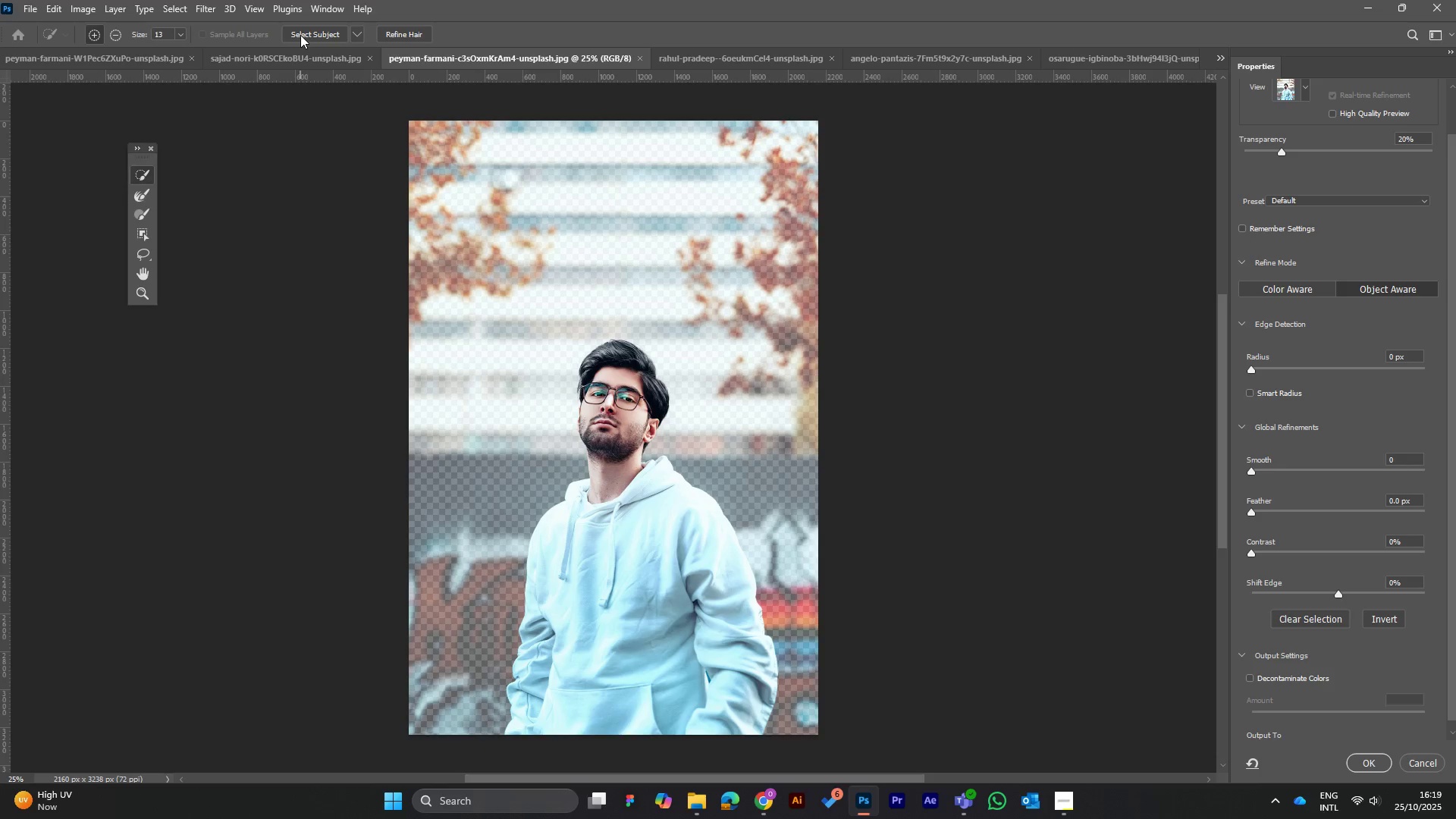 
wait(19.06)
 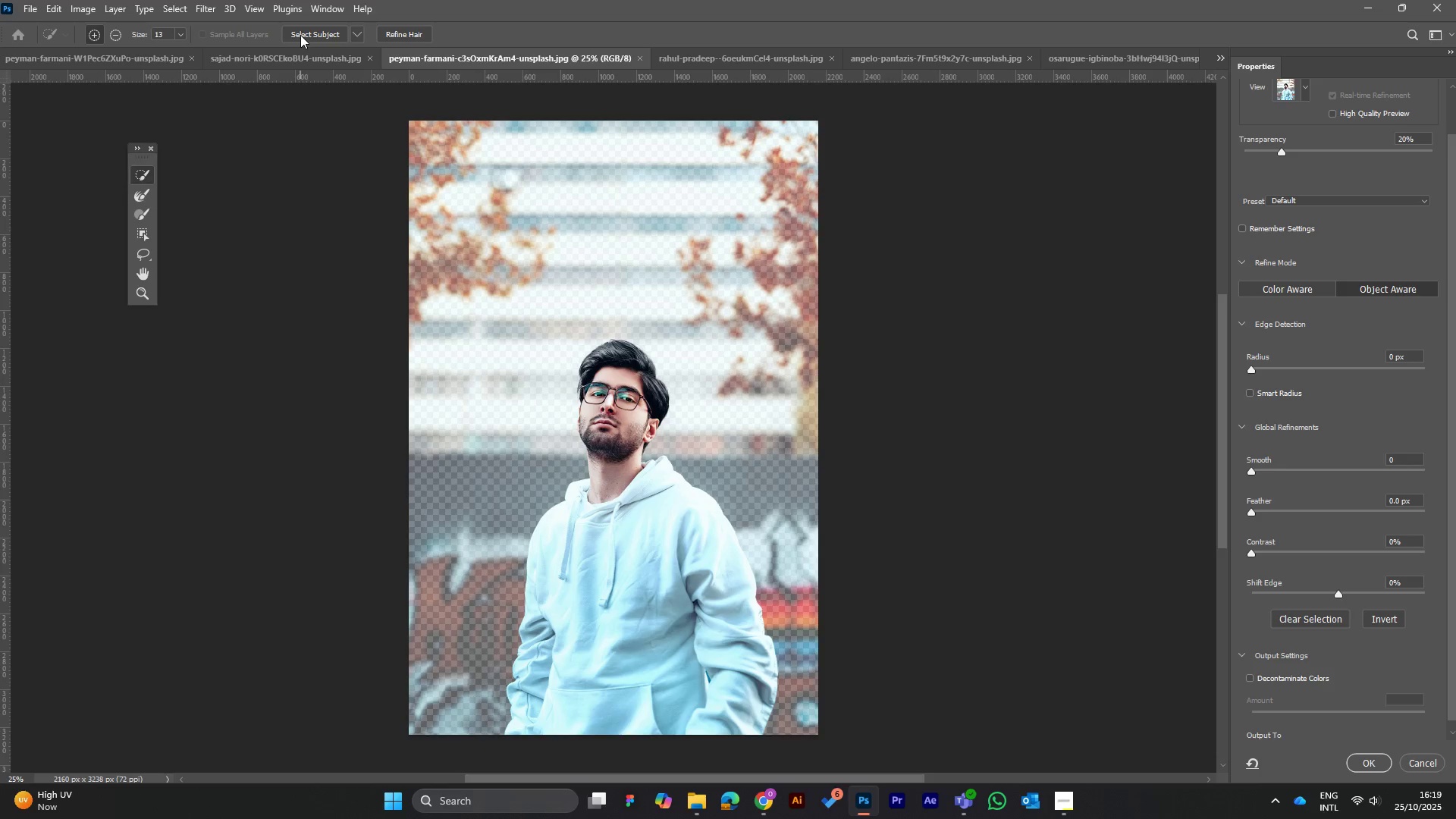 
left_click([405, 32])
 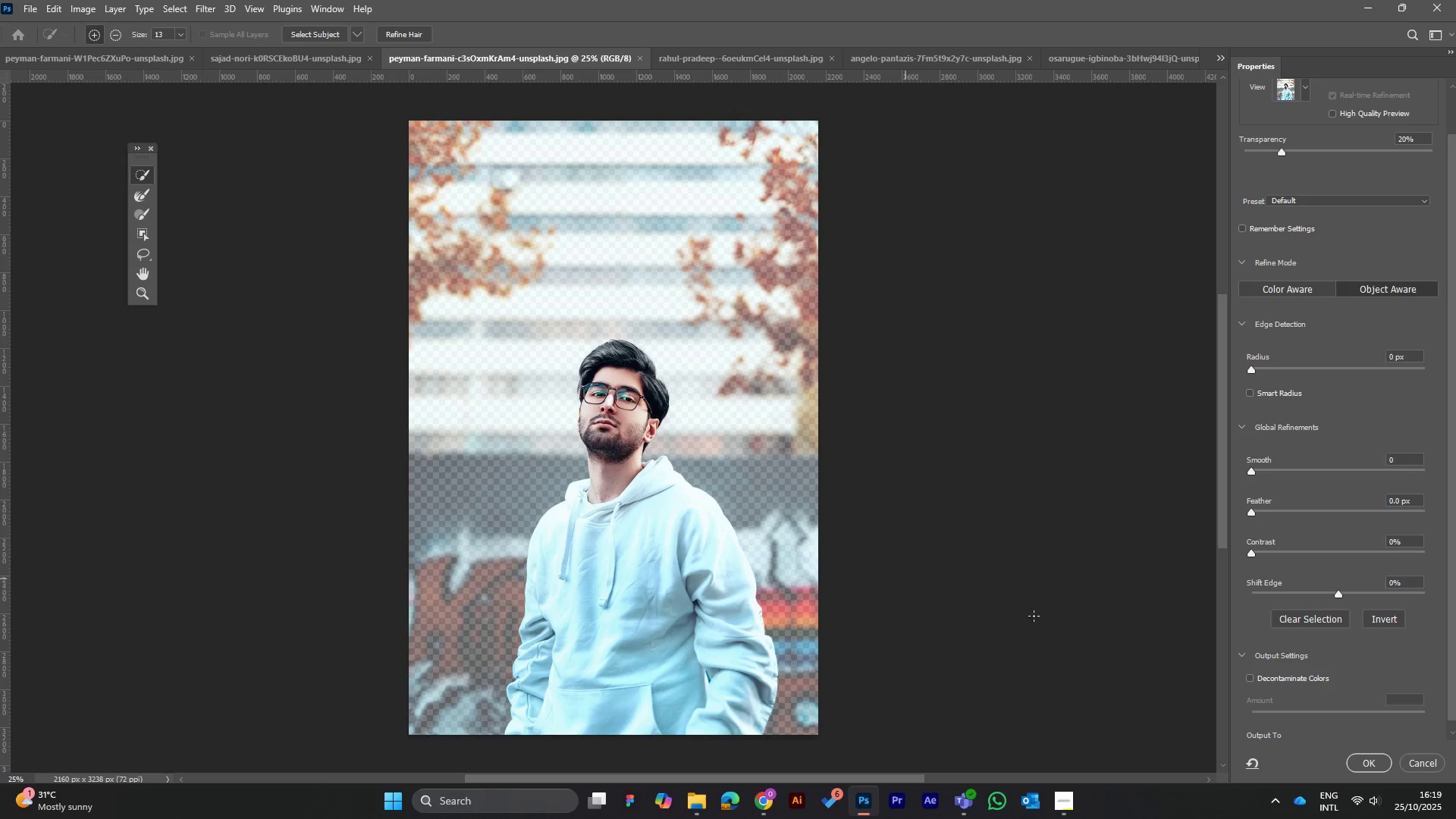 
wait(11.08)
 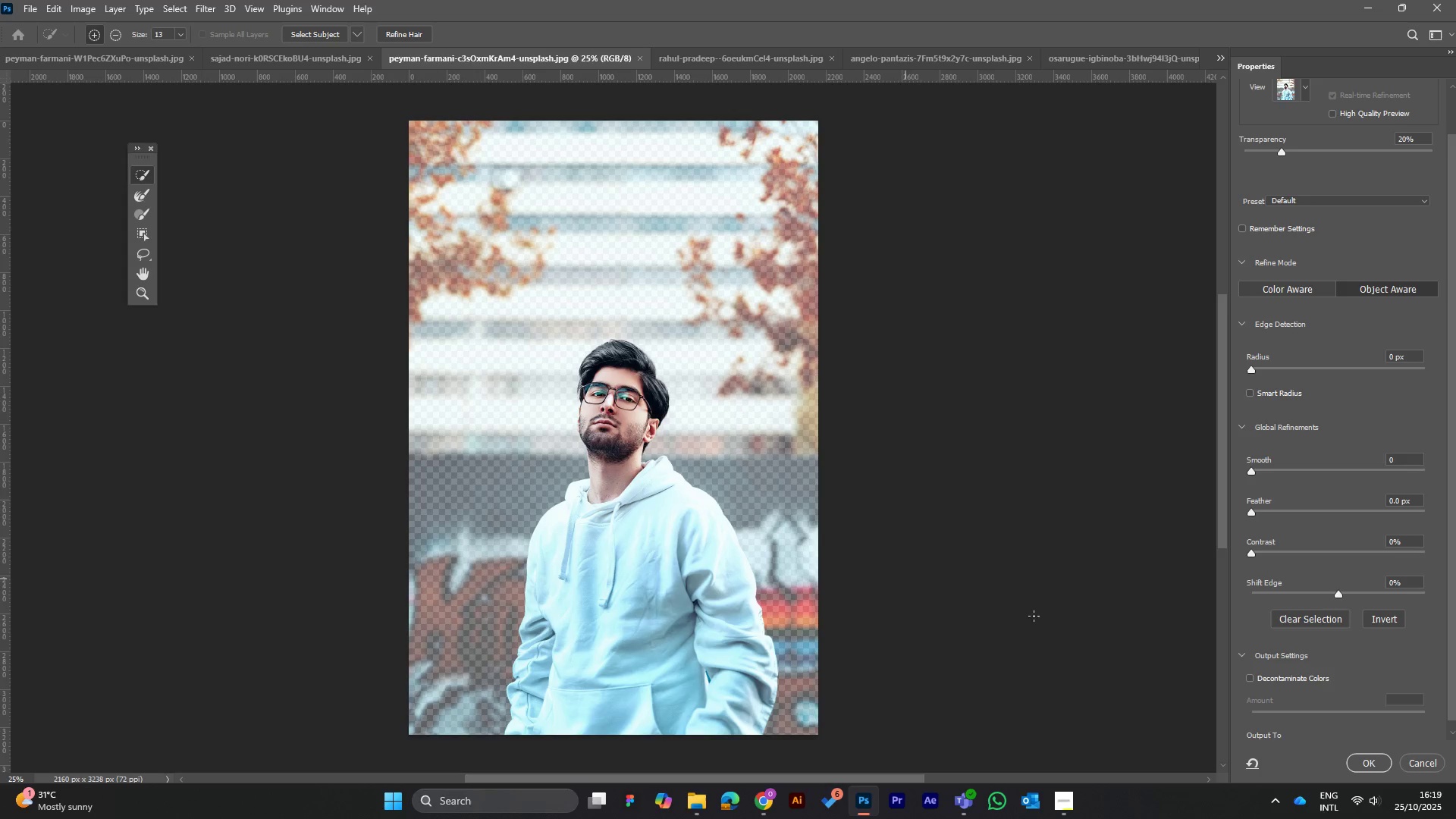 
left_click([1372, 763])
 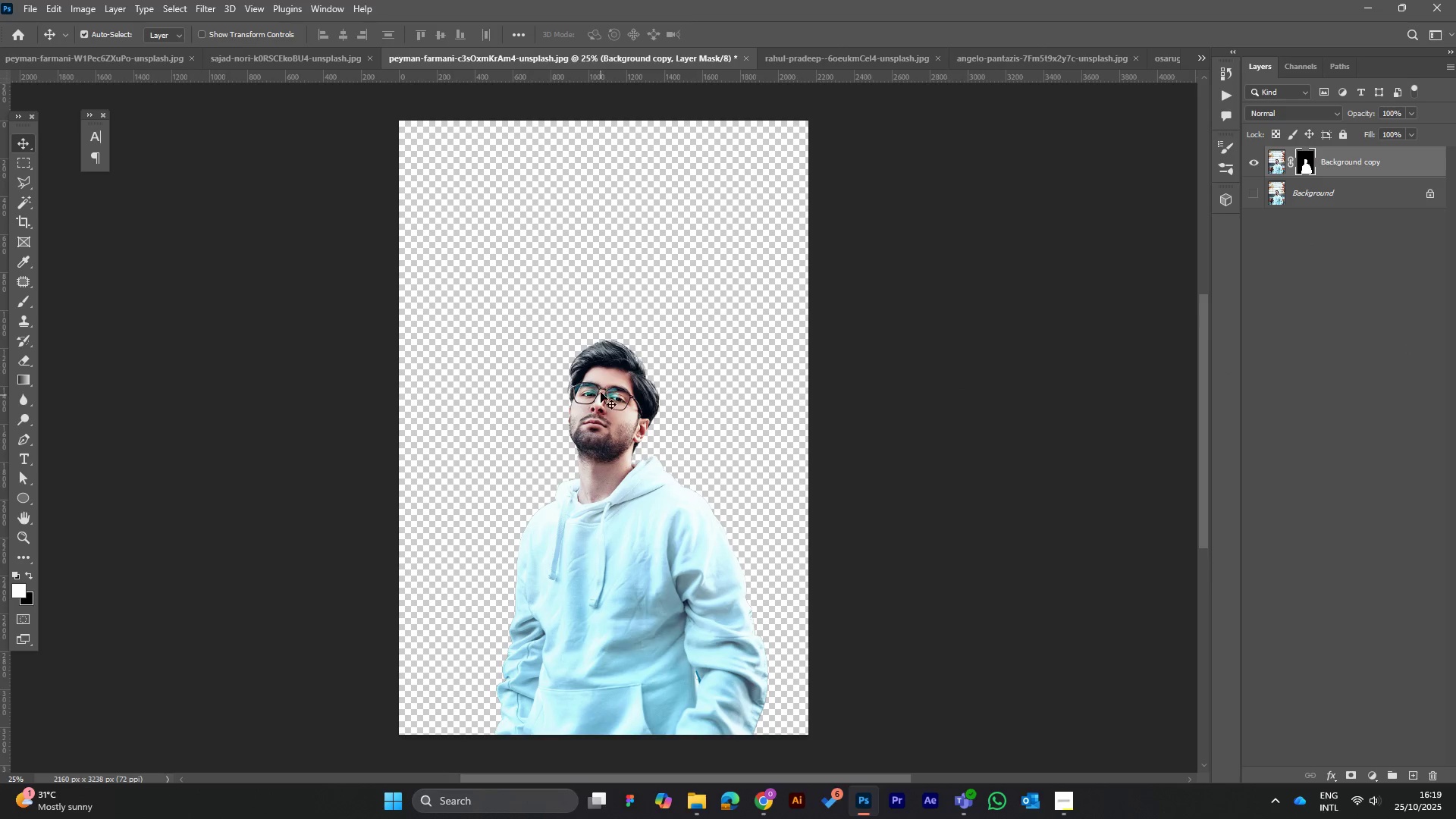 
wait(5.19)
 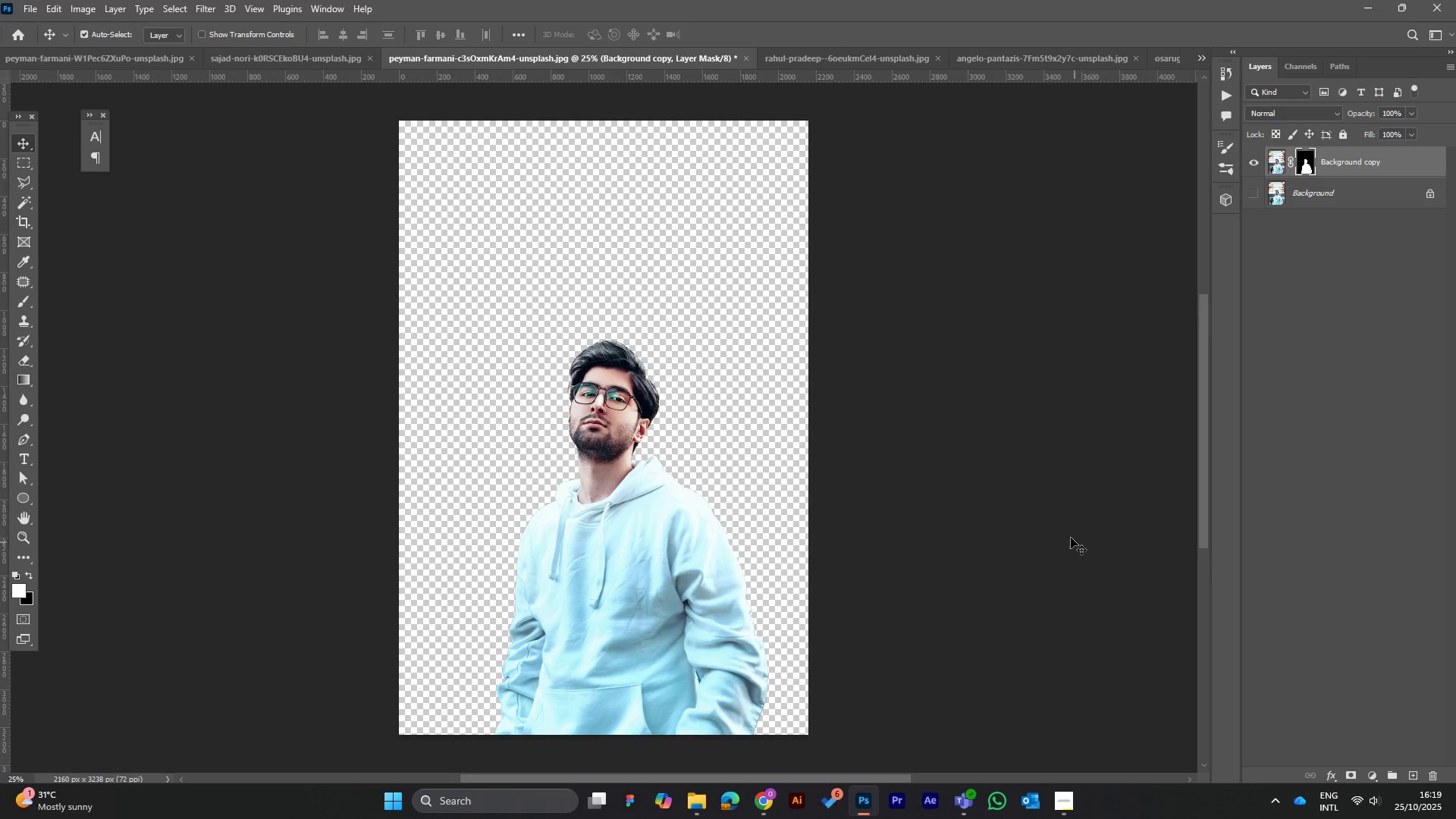 
left_click([30, 5])
 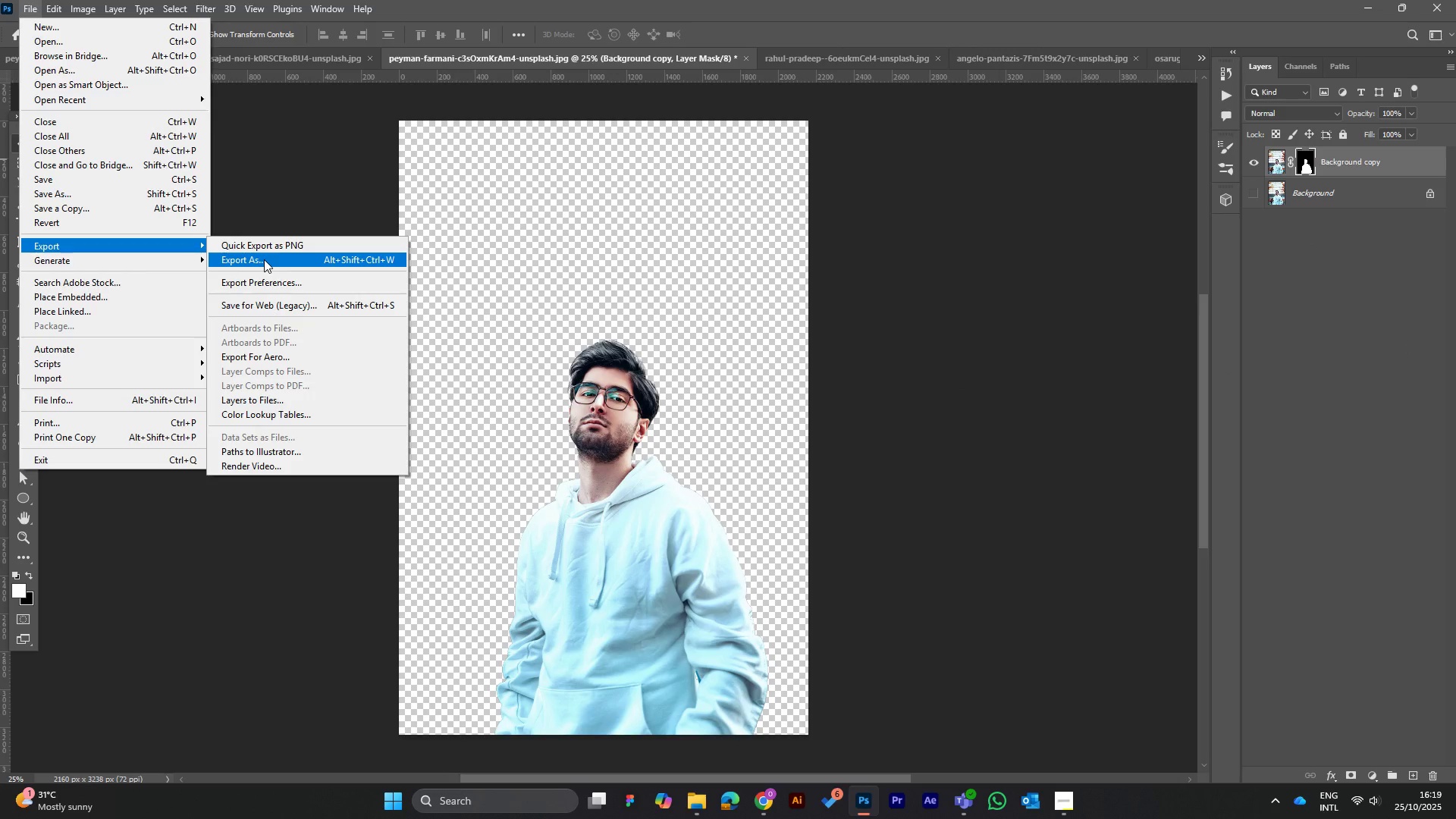 
wait(25.14)
 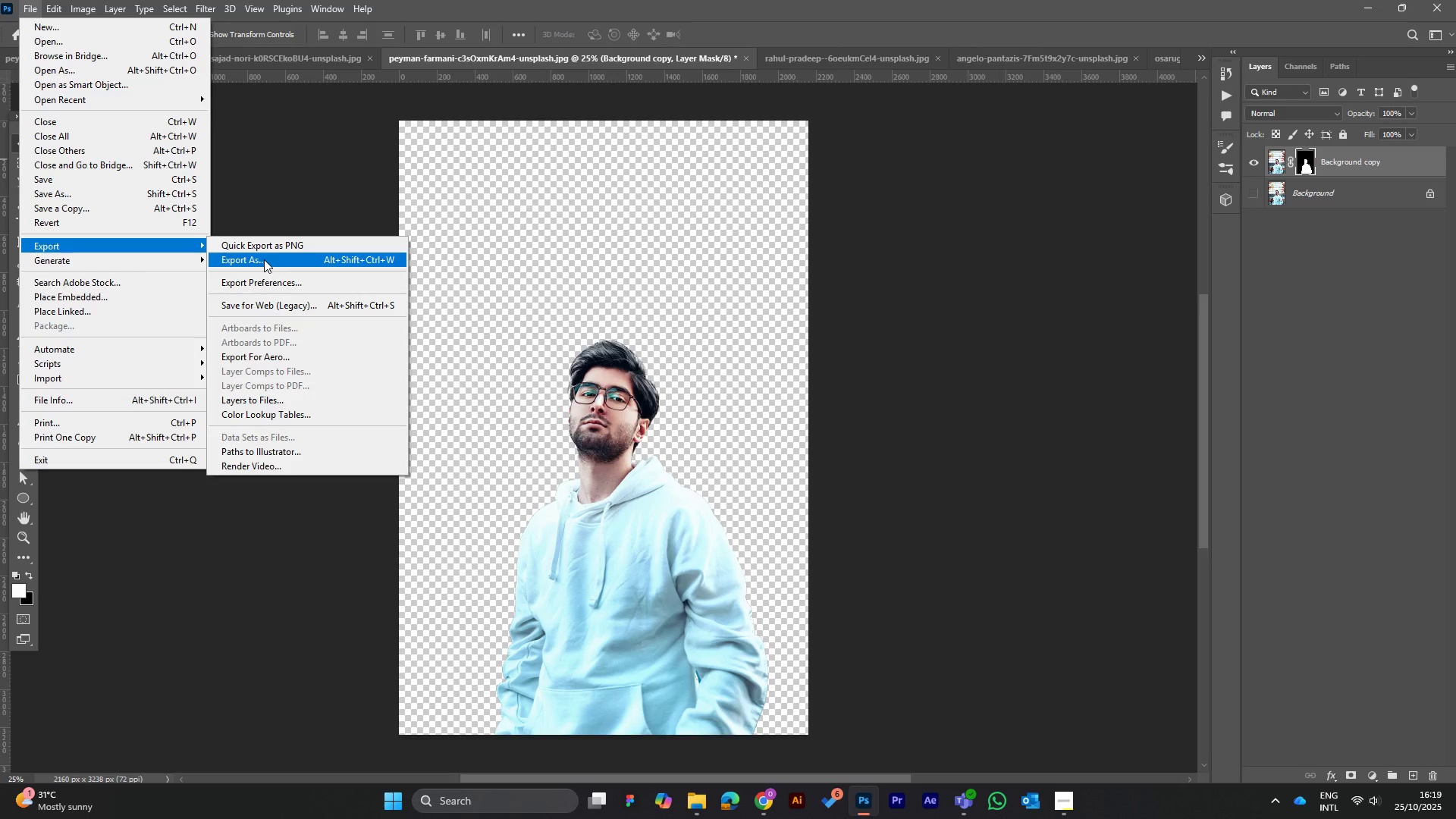 
left_click([264, 259])
 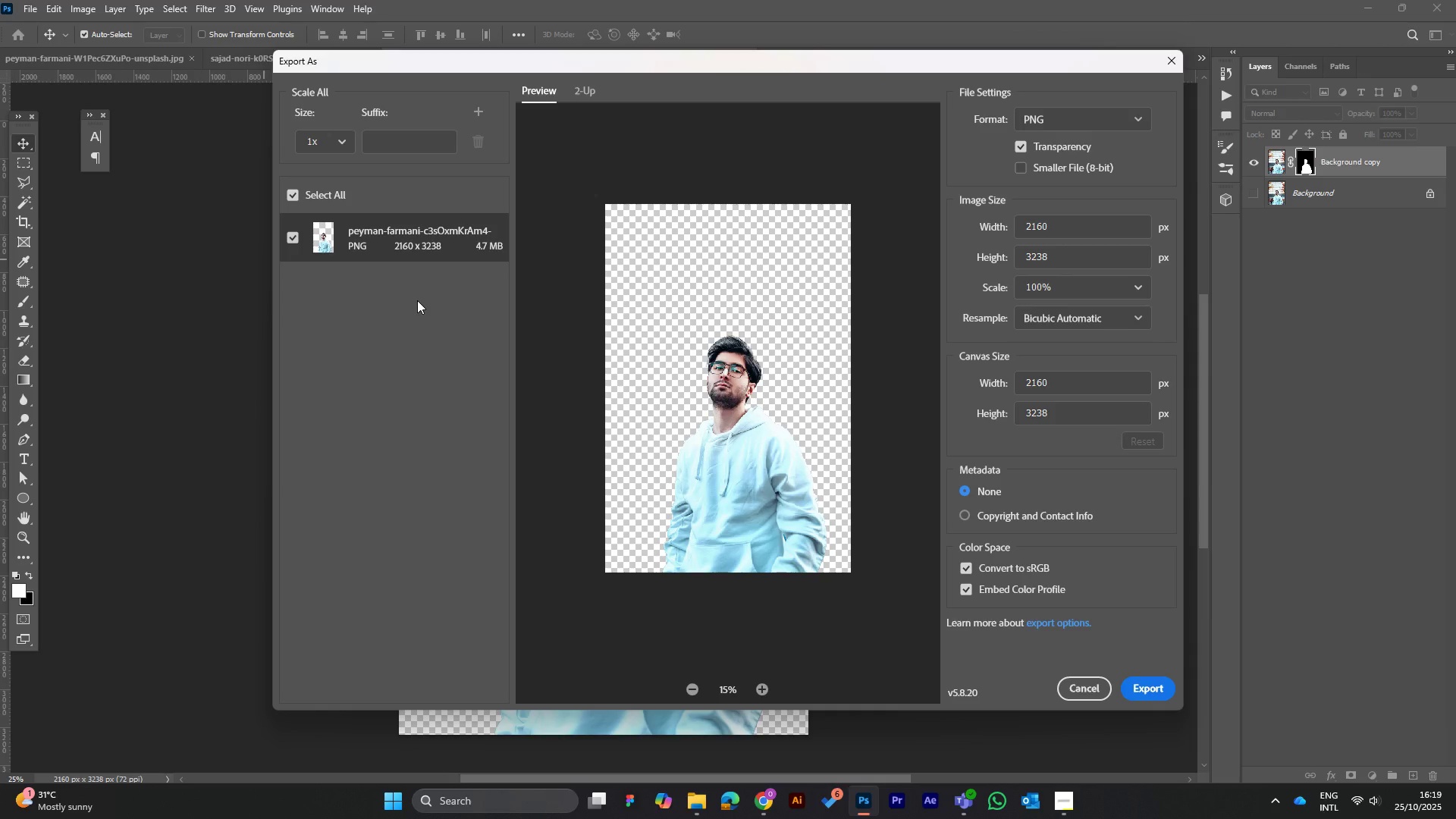 
wait(11.74)
 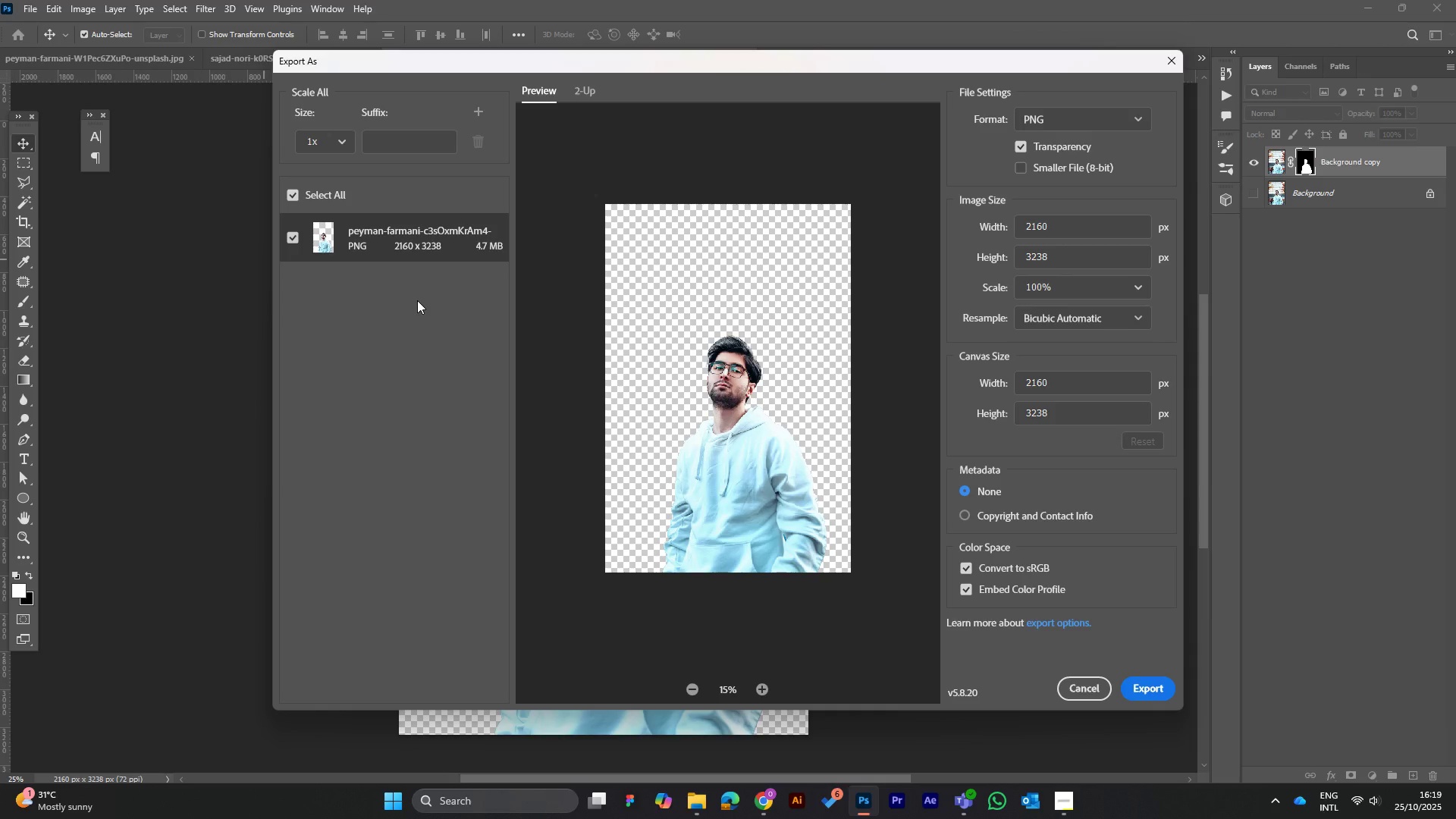 
left_click([1139, 686])
 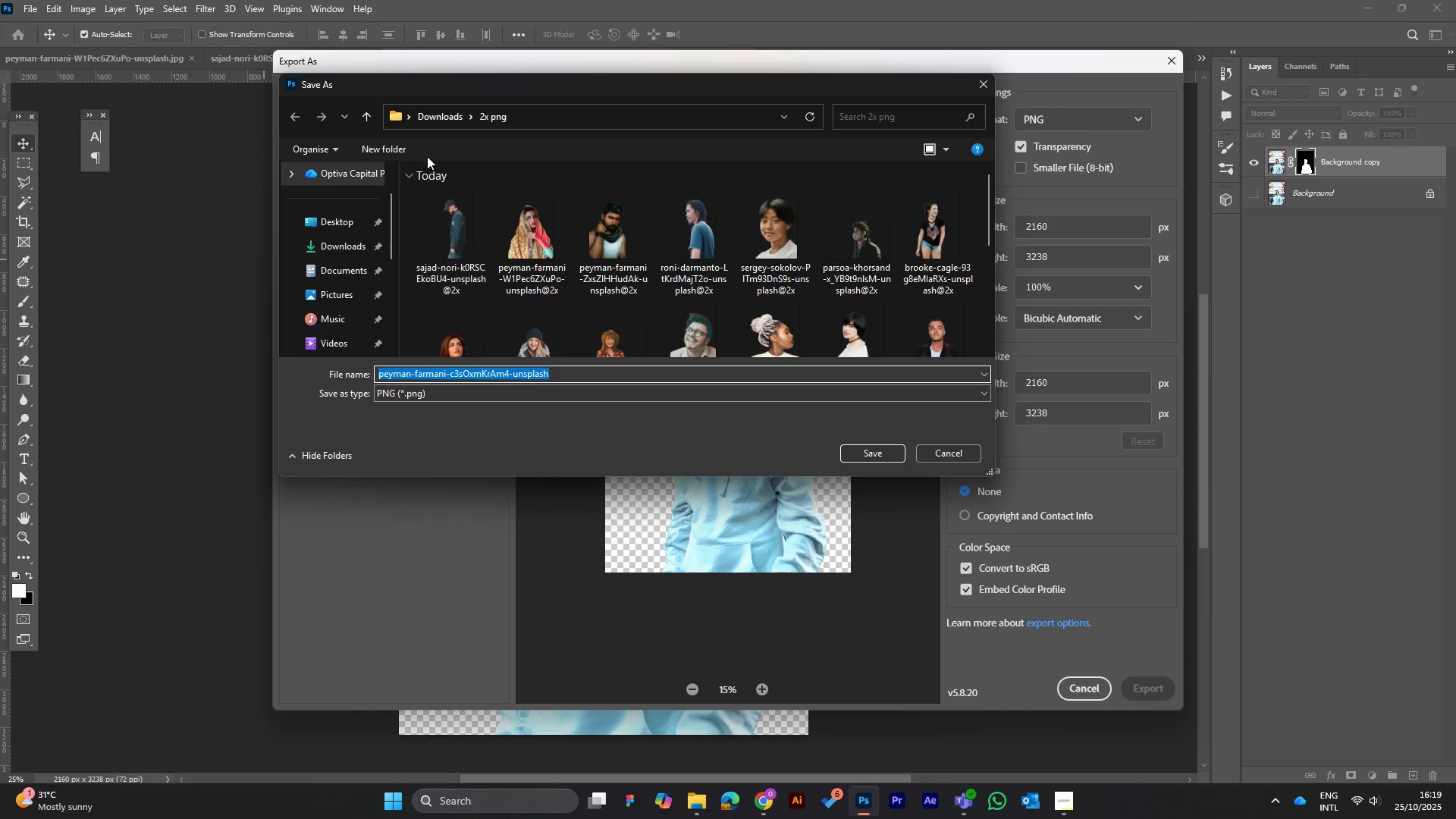 
left_click([436, 119])
 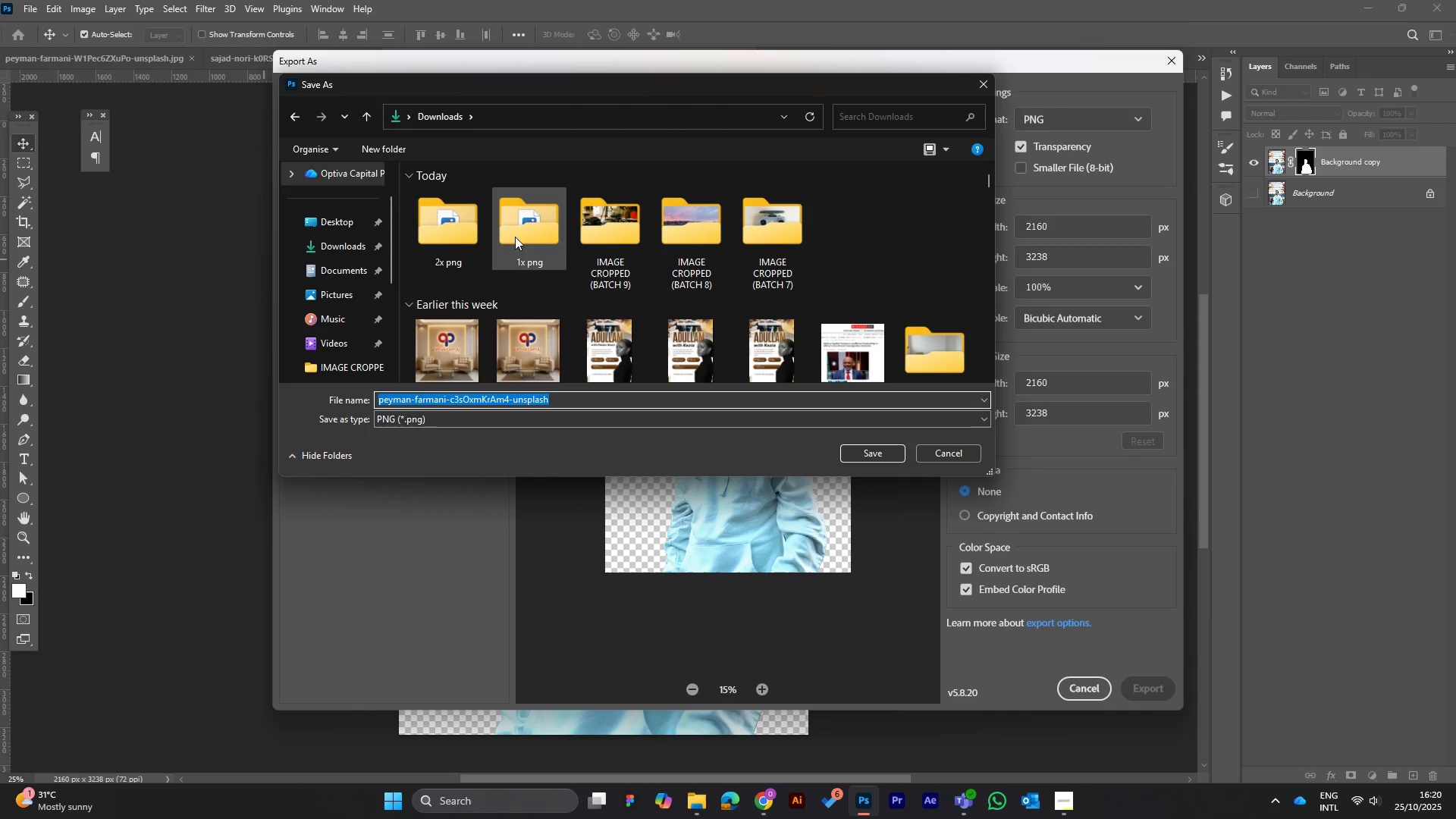 
double_click([515, 237])
 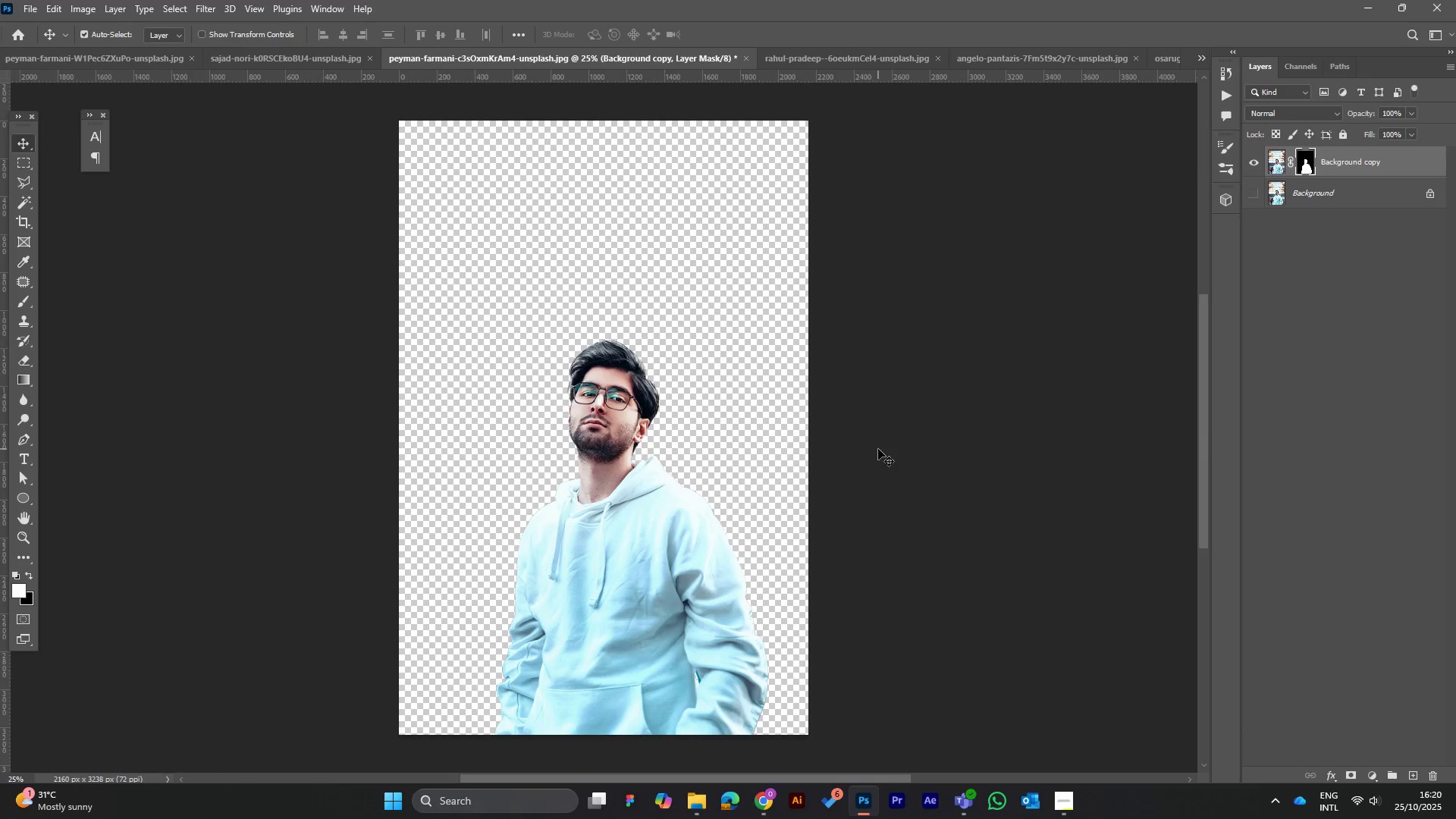 
wait(9.73)
 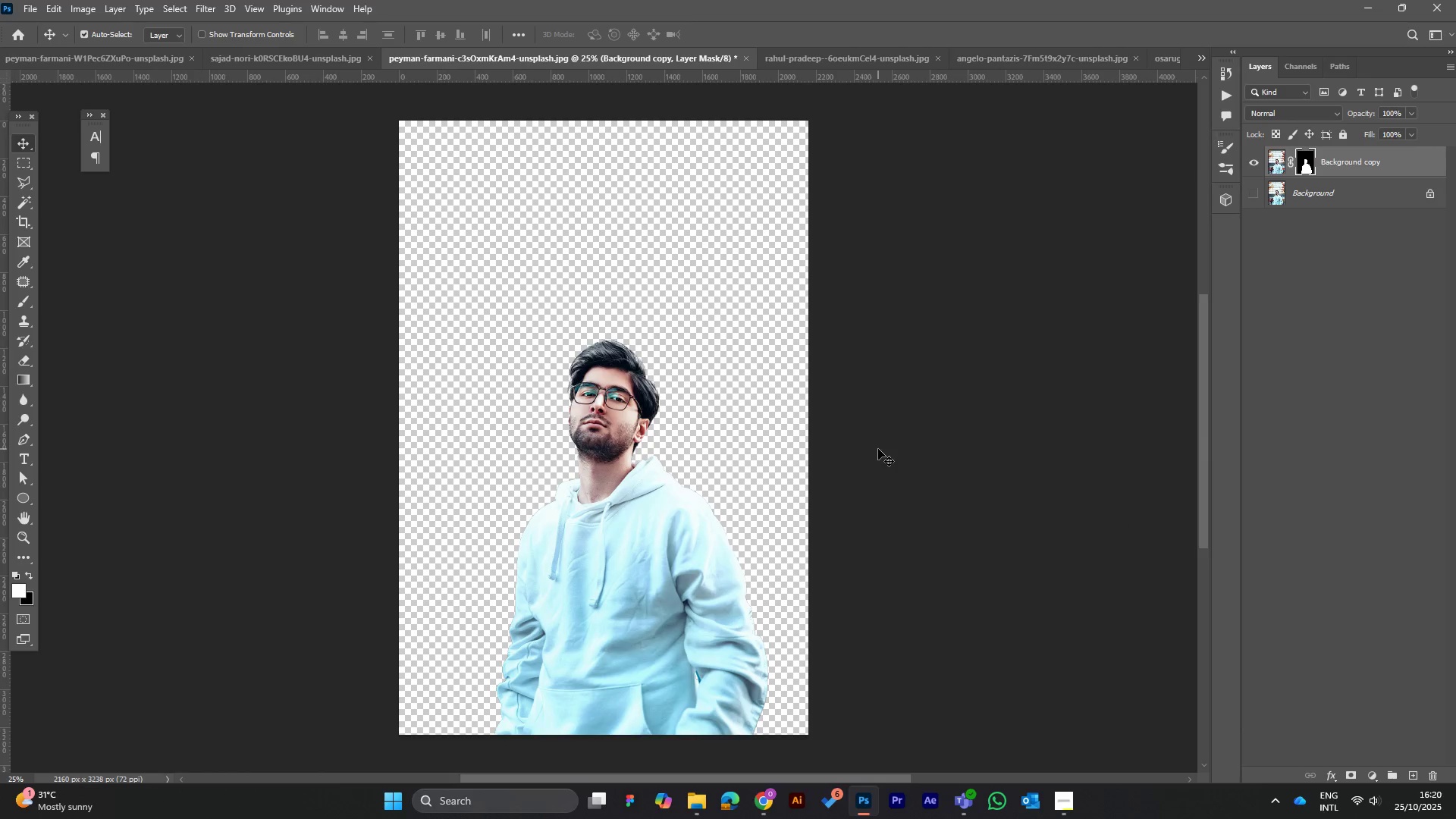 
left_click([35, 4])
 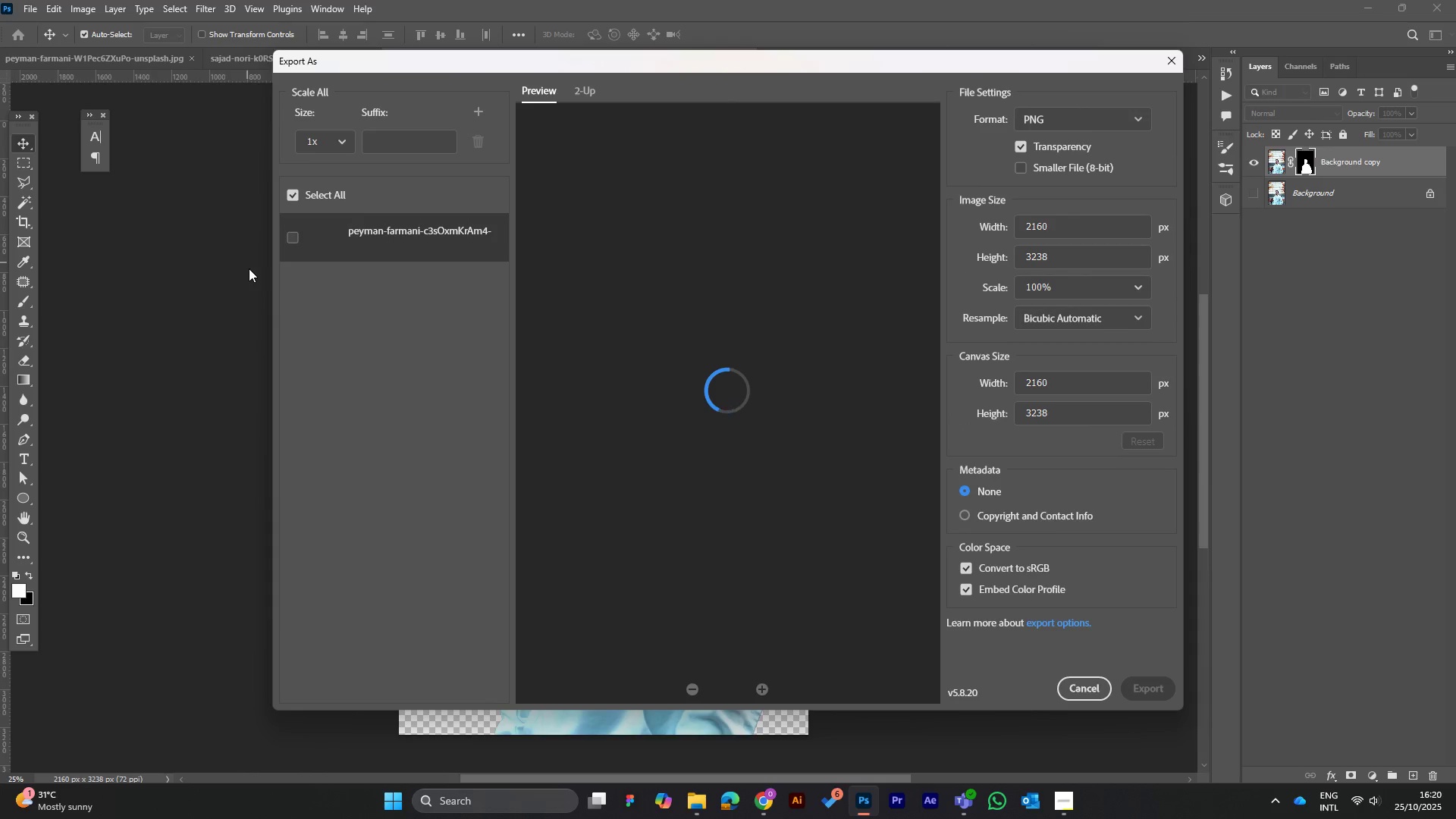 
wait(5.38)
 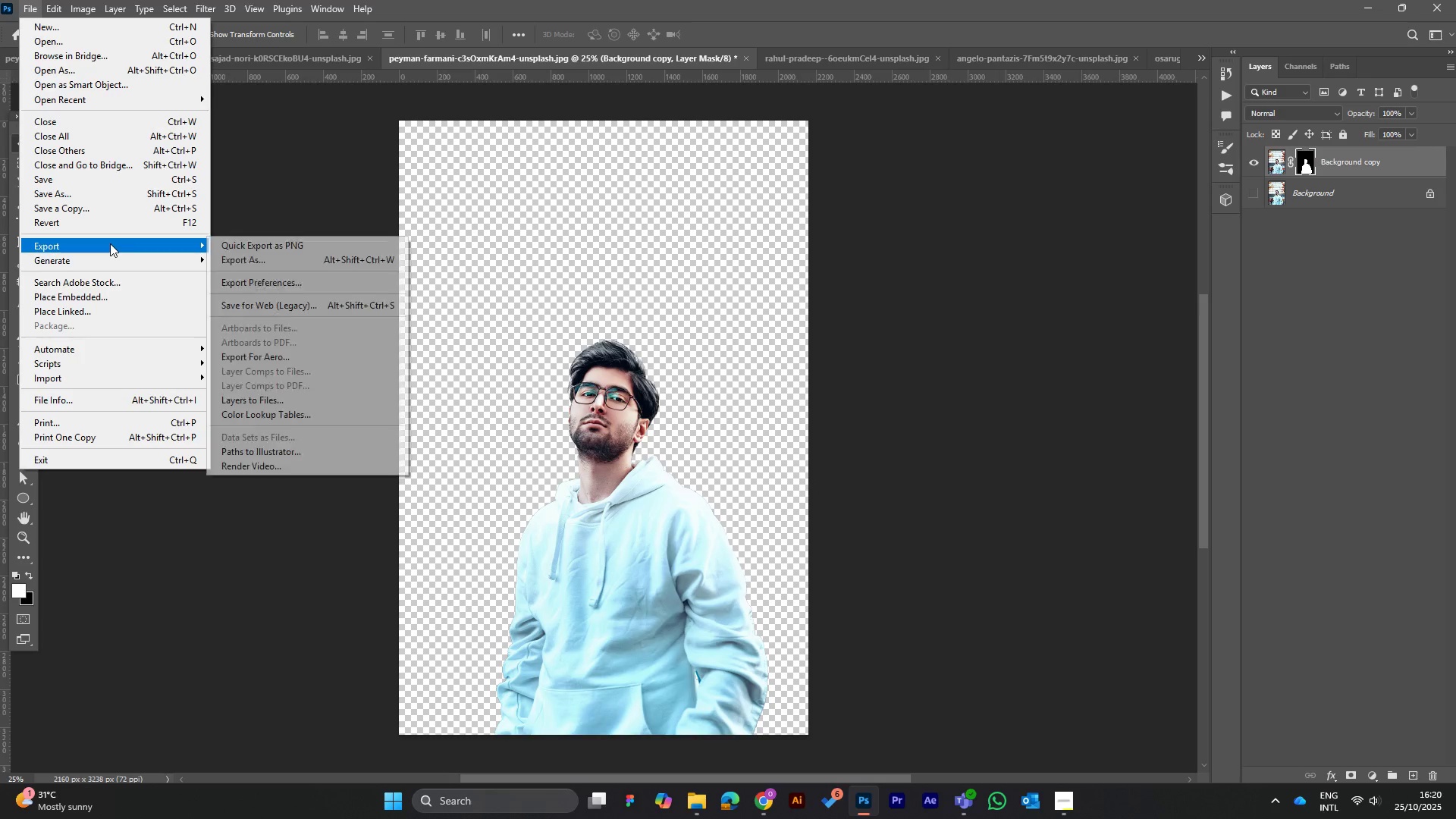 
left_click([338, 143])
 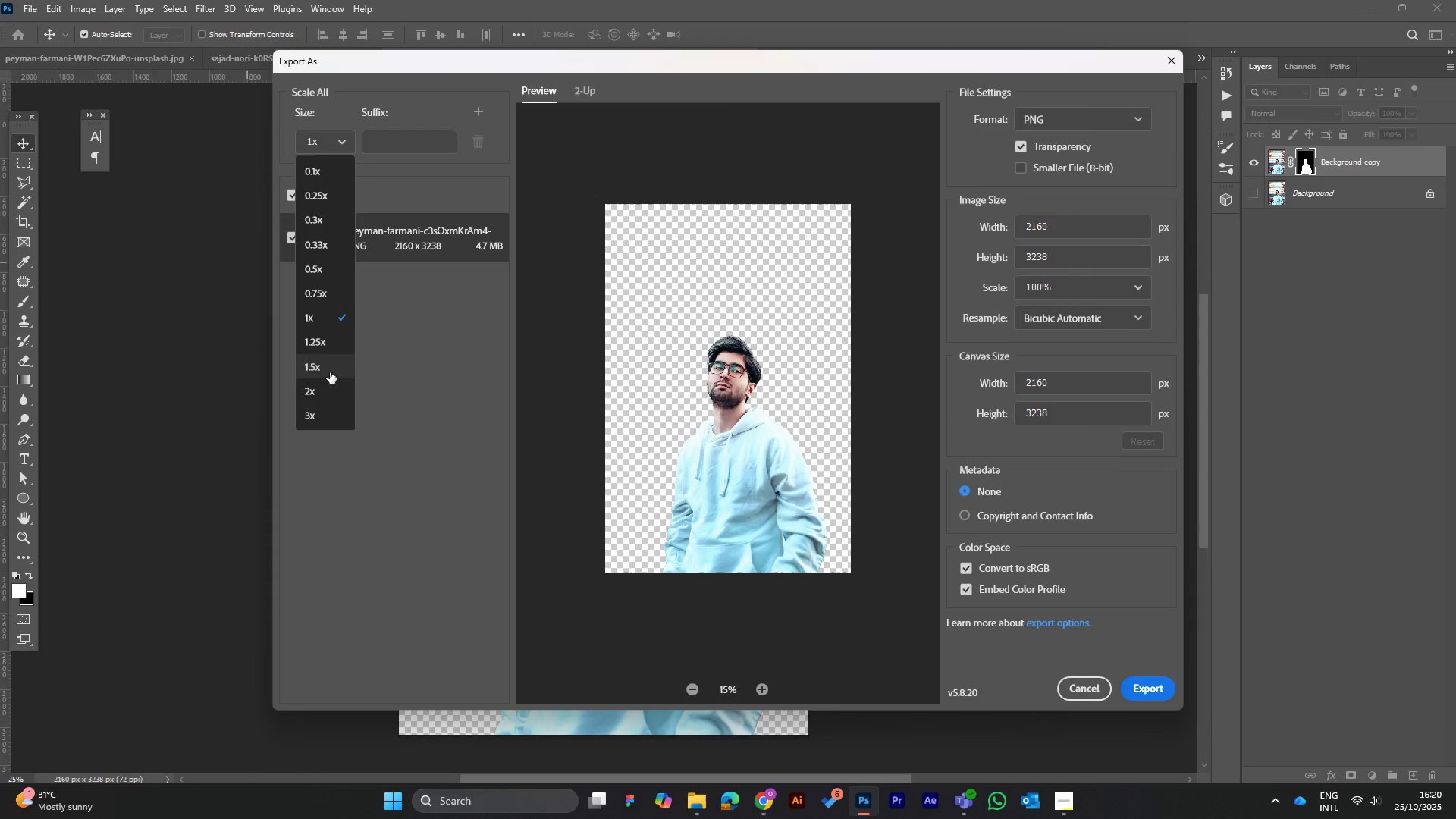 
left_click([322, 396])
 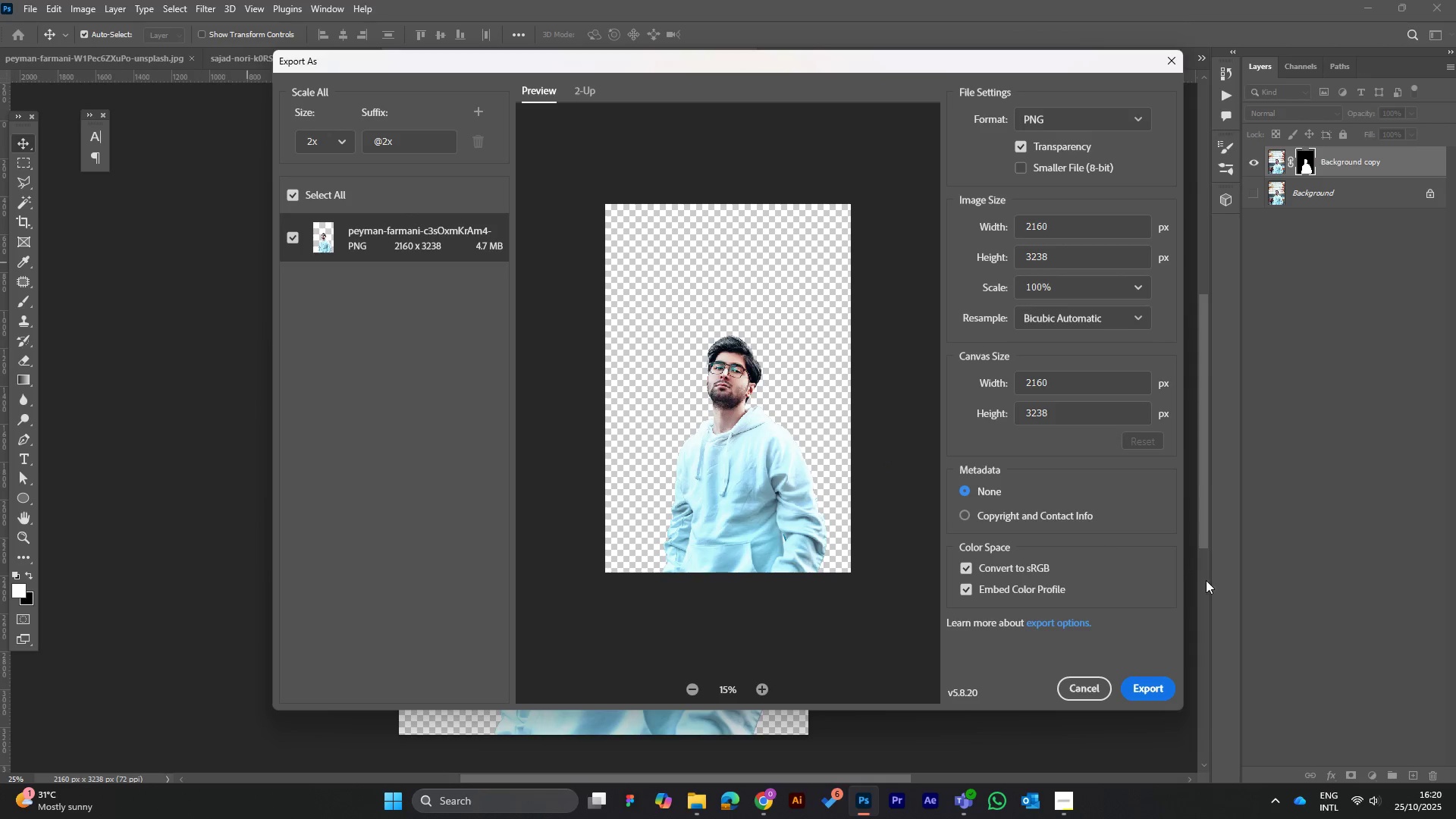 
left_click([1156, 686])
 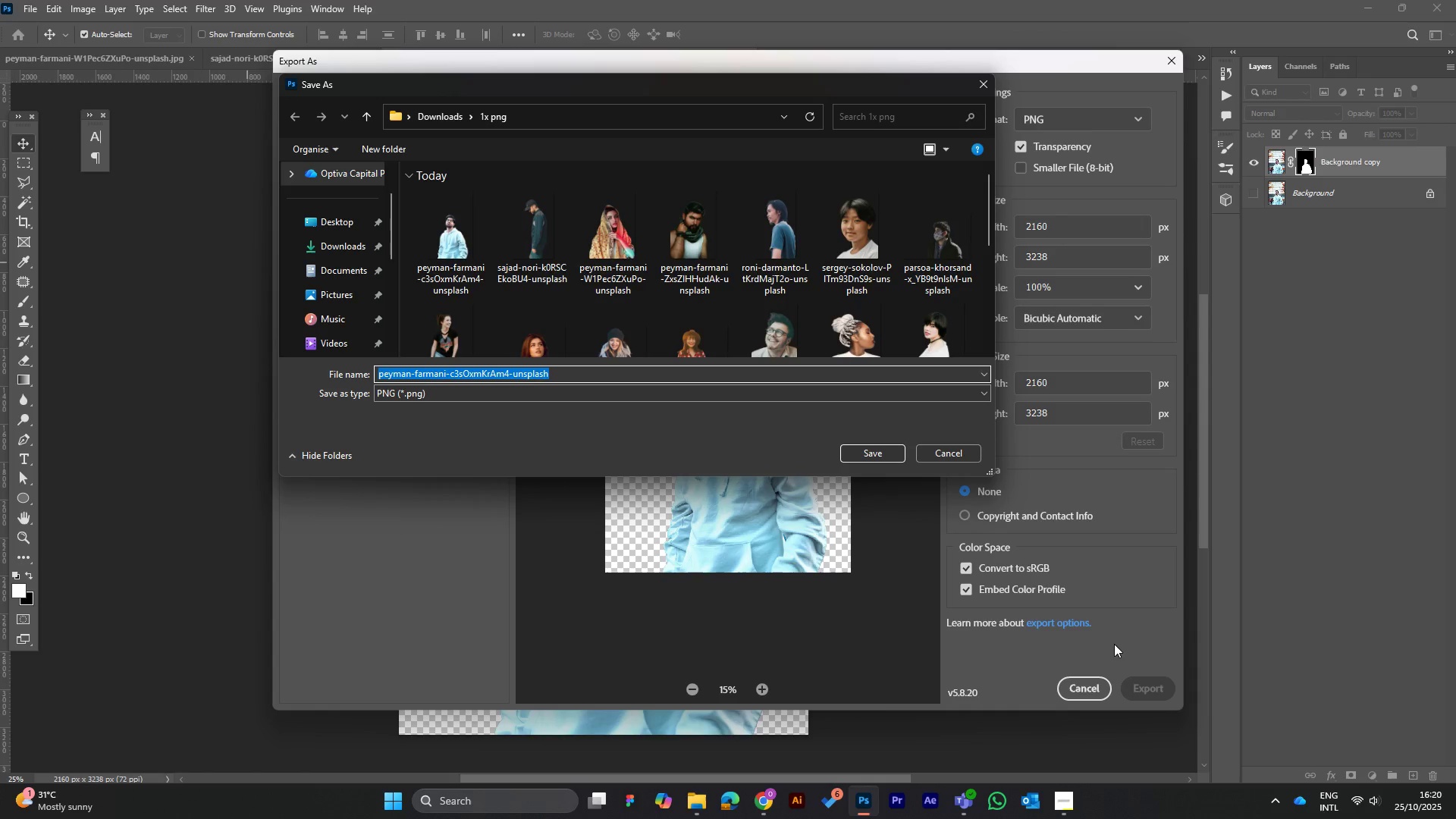 
wait(8.59)
 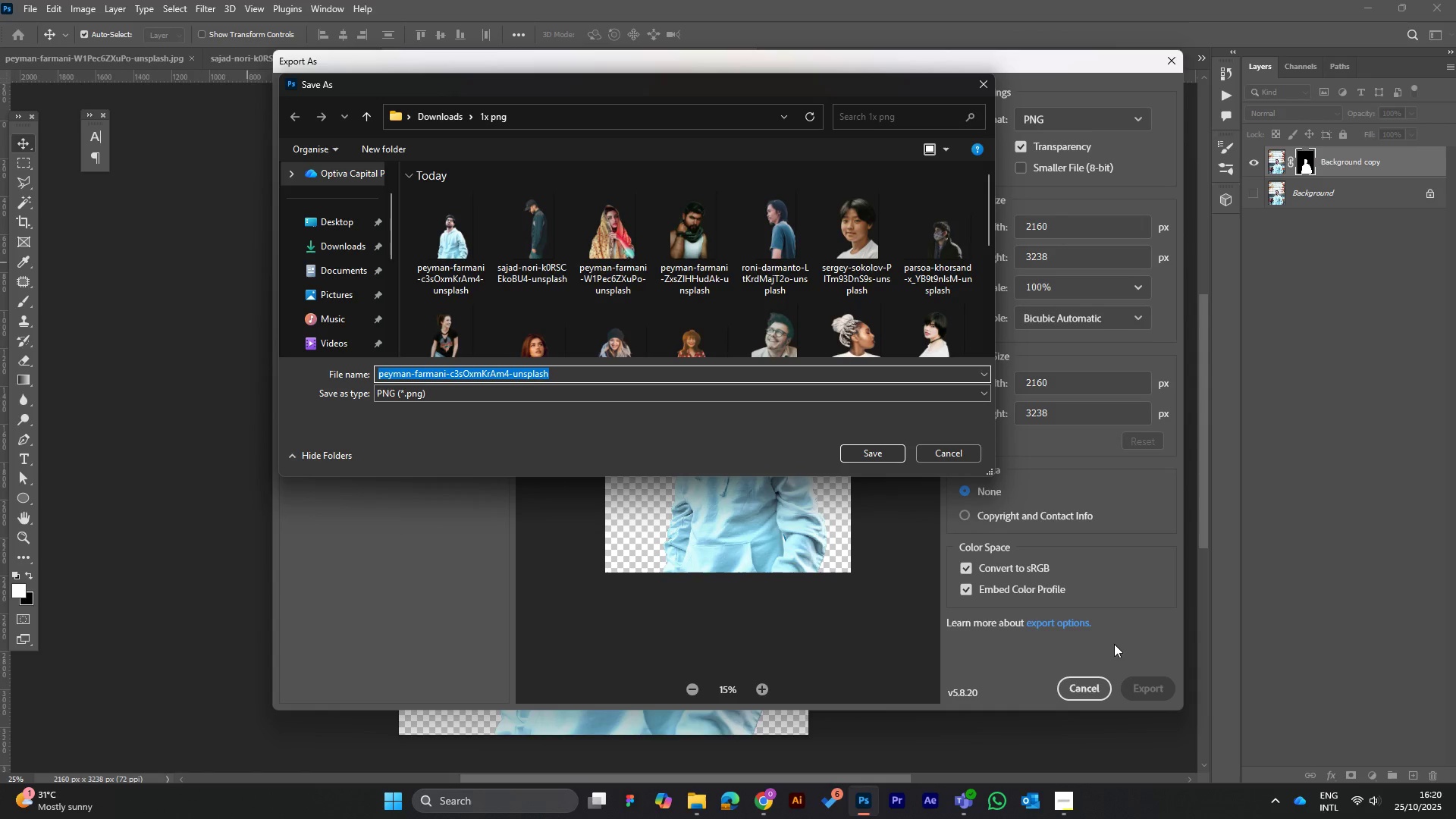 
left_click_drag(start_coordinate=[991, 221], to_coordinate=[1001, 215])
 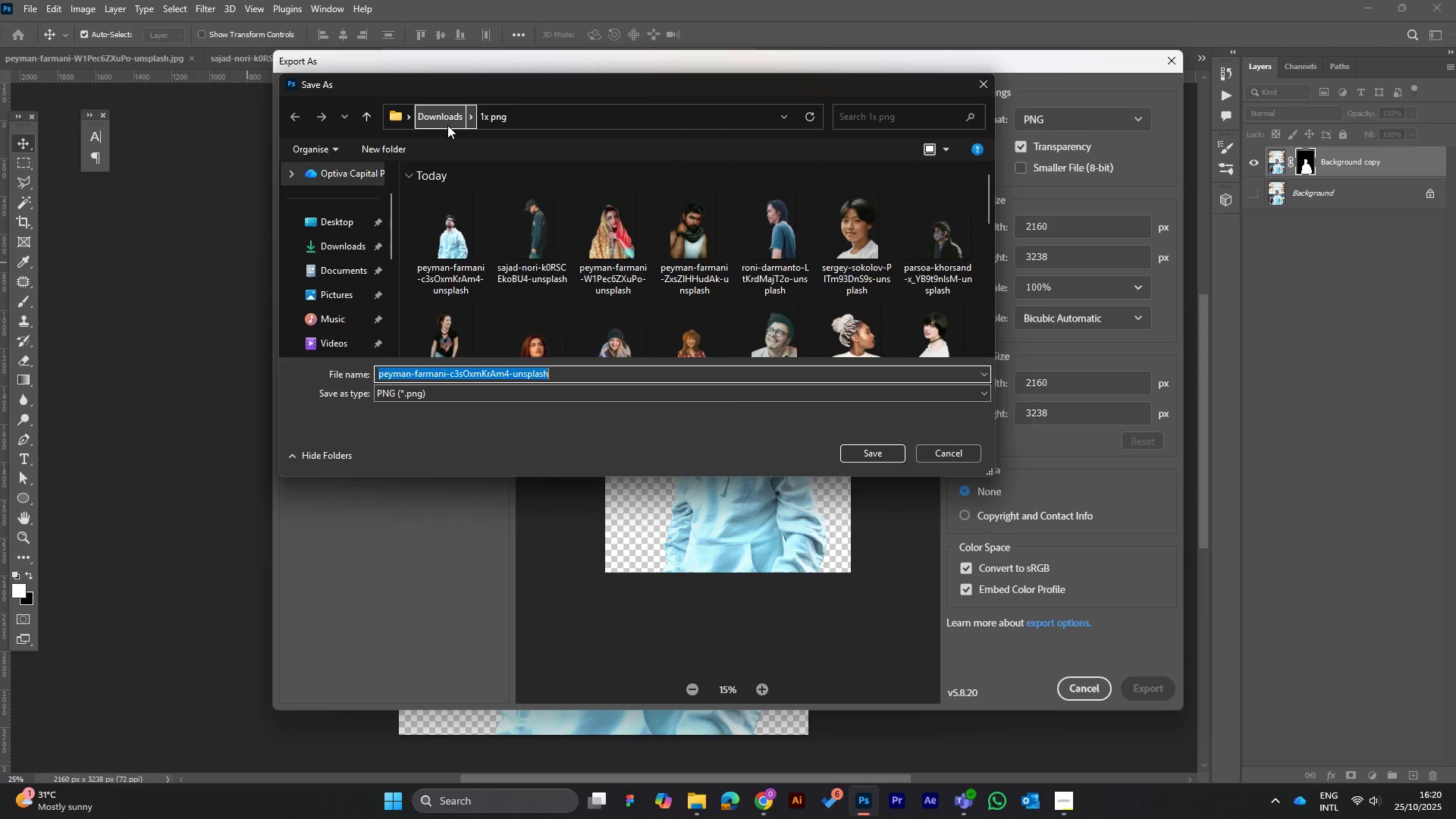 
left_click([444, 119])
 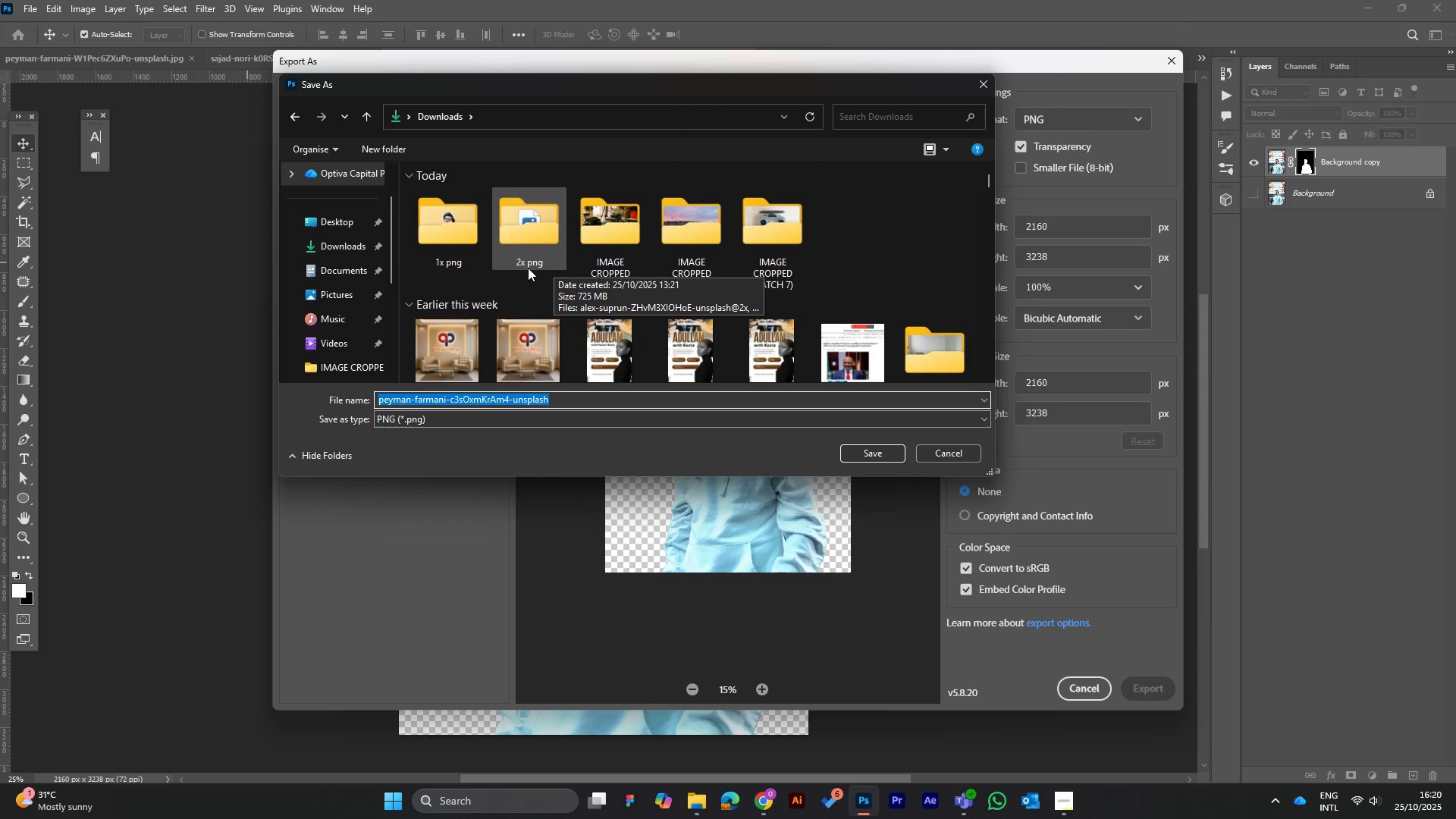 
wait(9.15)
 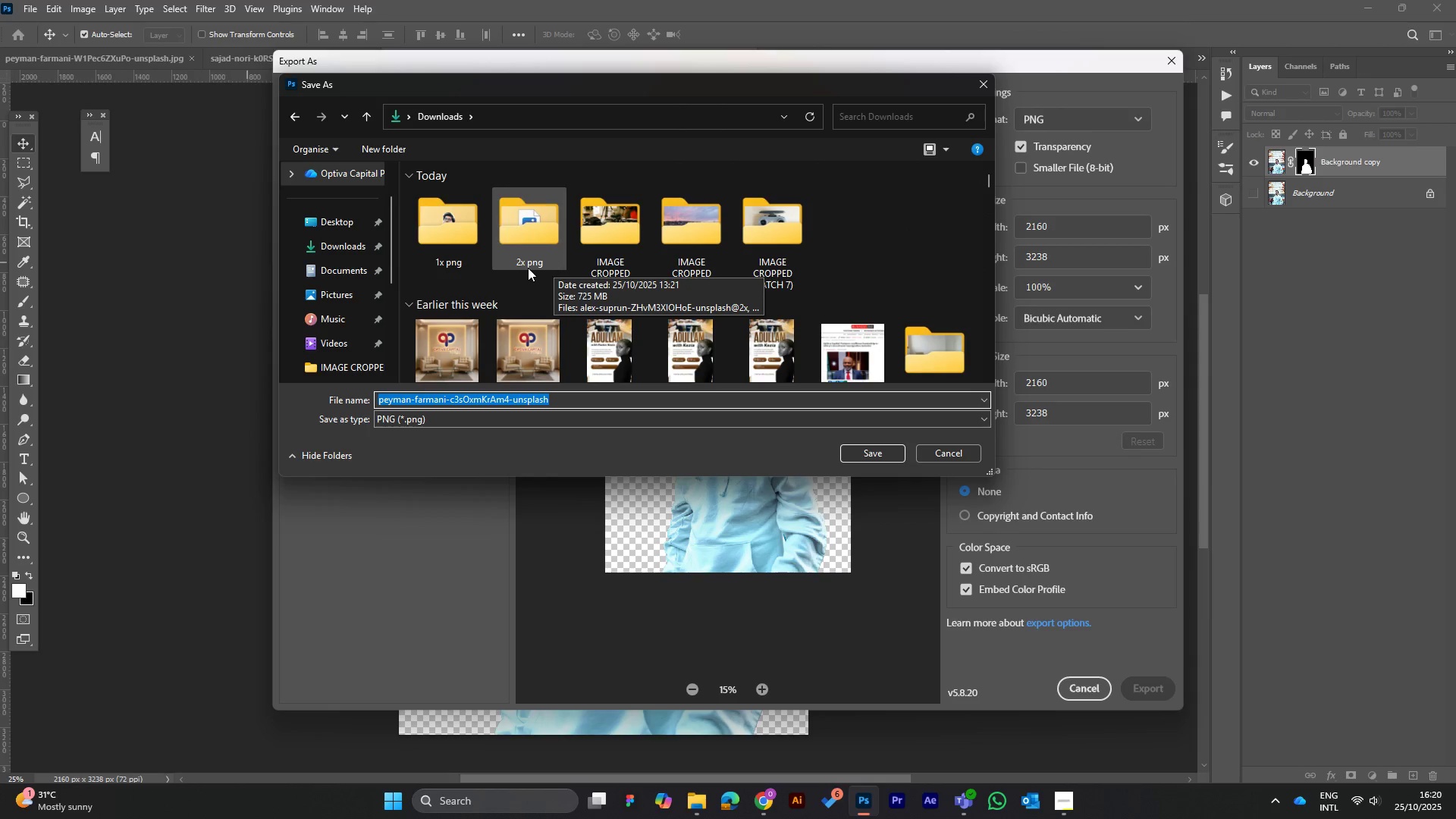 
left_click_drag(start_coordinate=[592, 89], to_coordinate=[670, 101])
 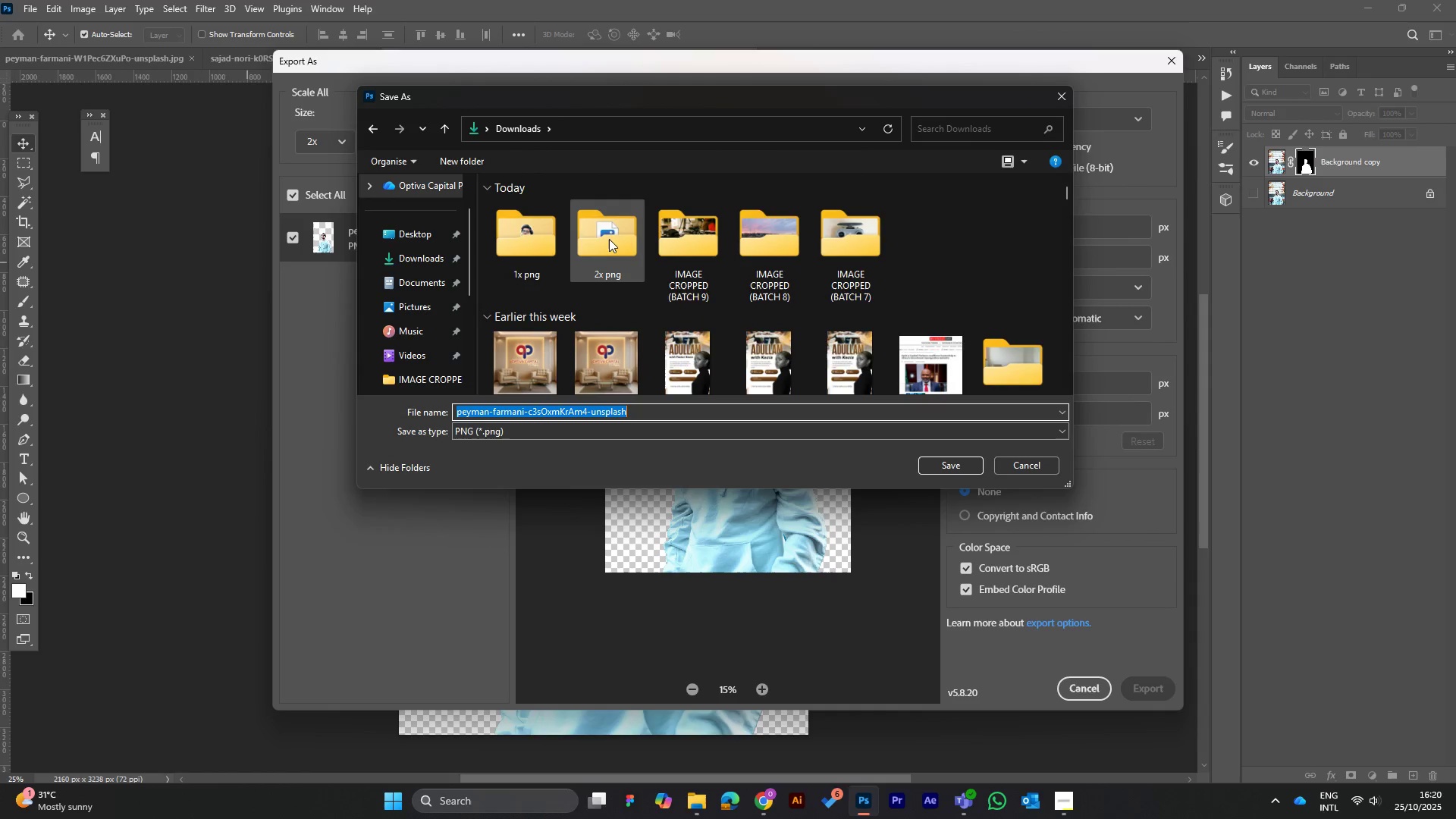 
left_click([610, 237])
 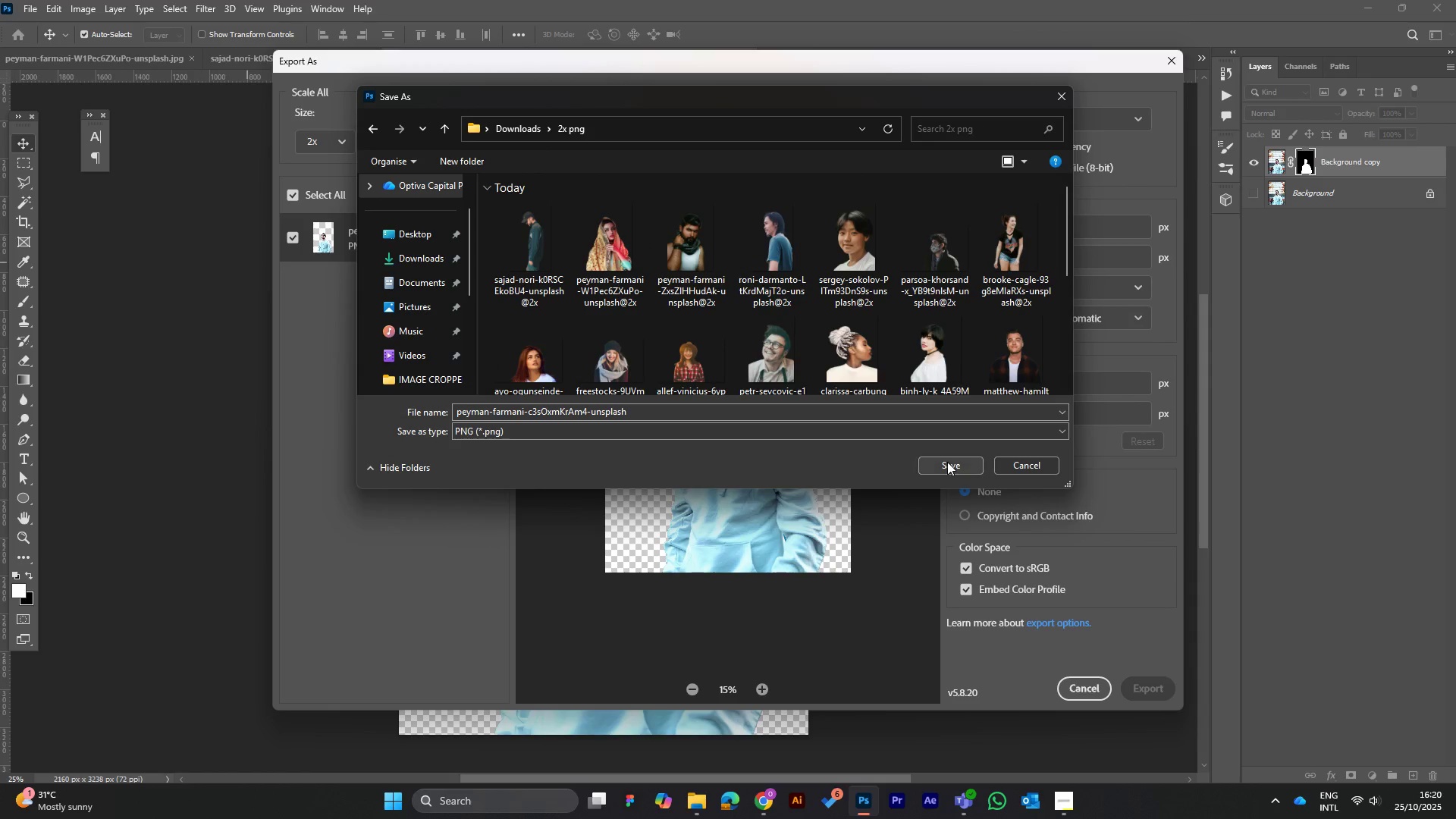 
left_click([947, 462])
 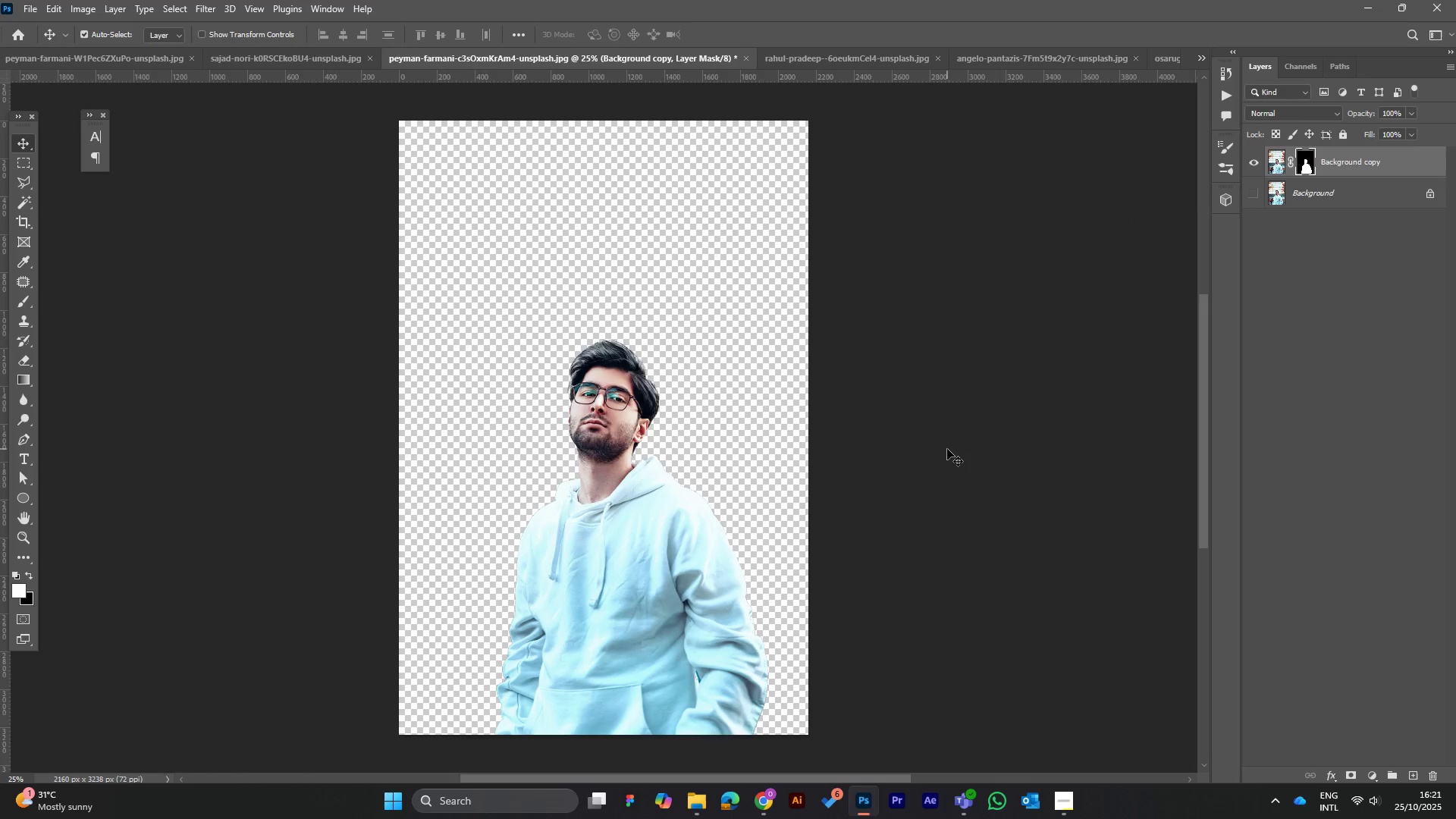 
wait(25.91)
 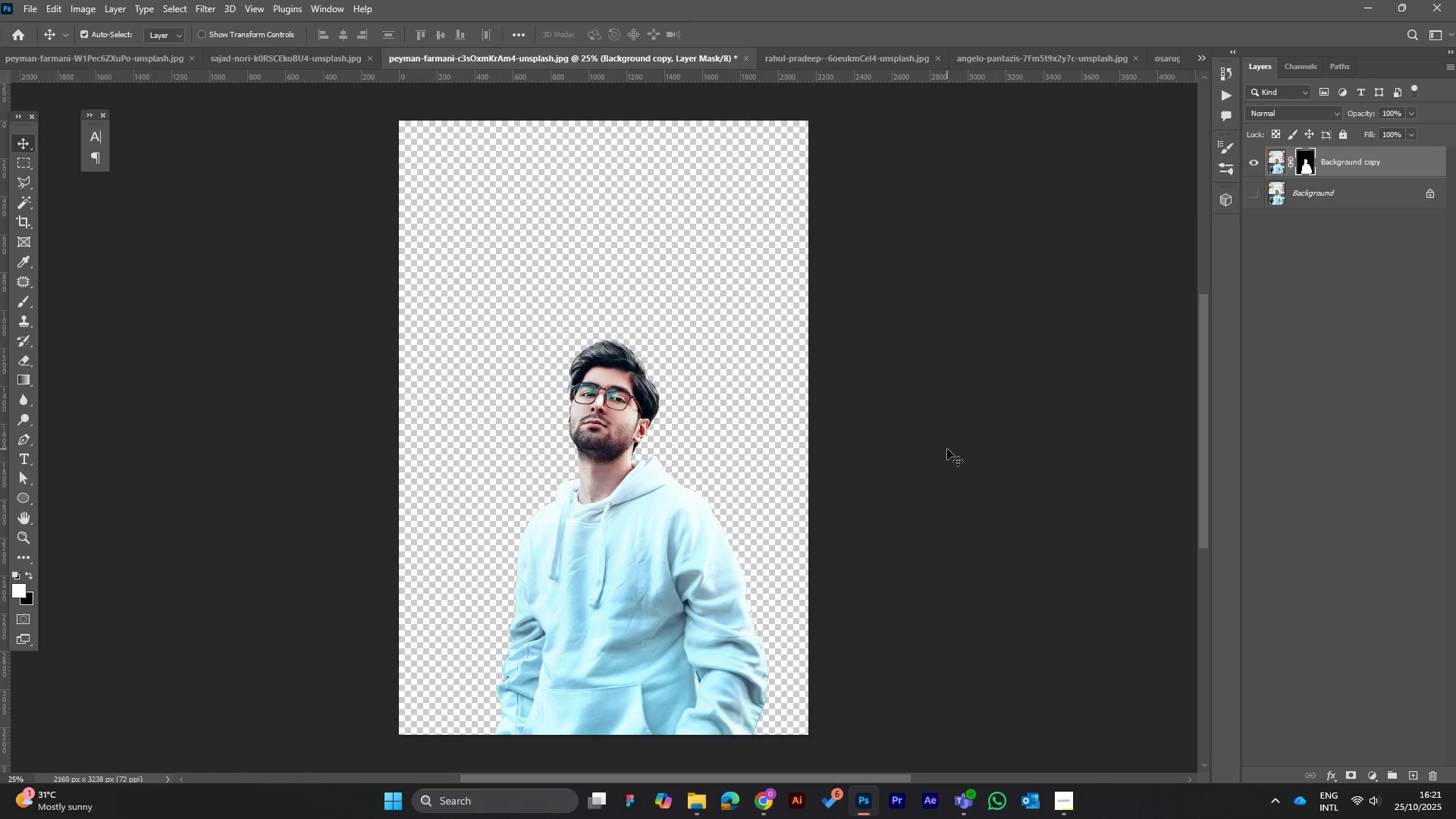 
scroll: coordinate [1330, 384], scroll_direction: down, amount: 1.0
 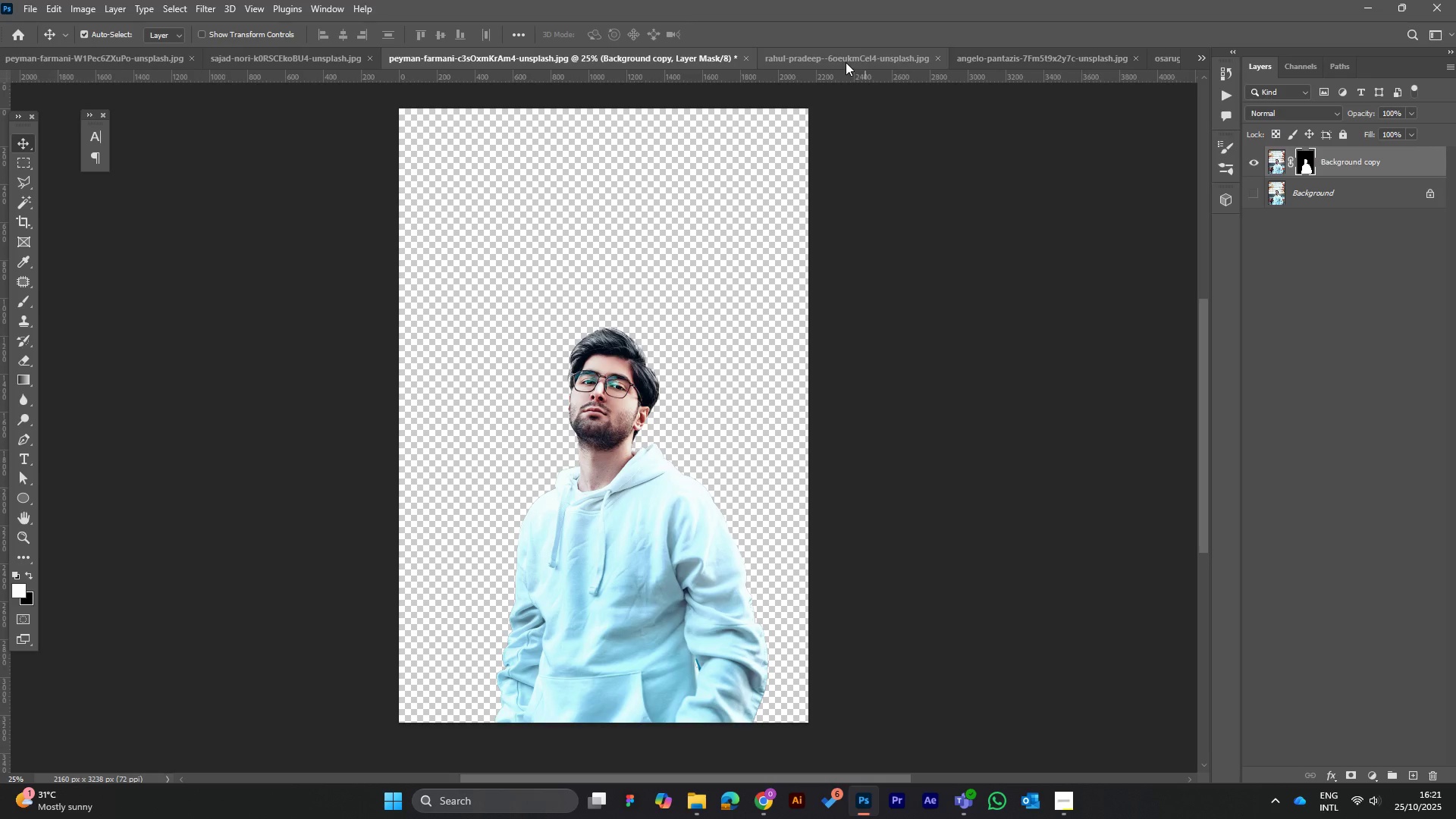 
left_click([846, 62])
 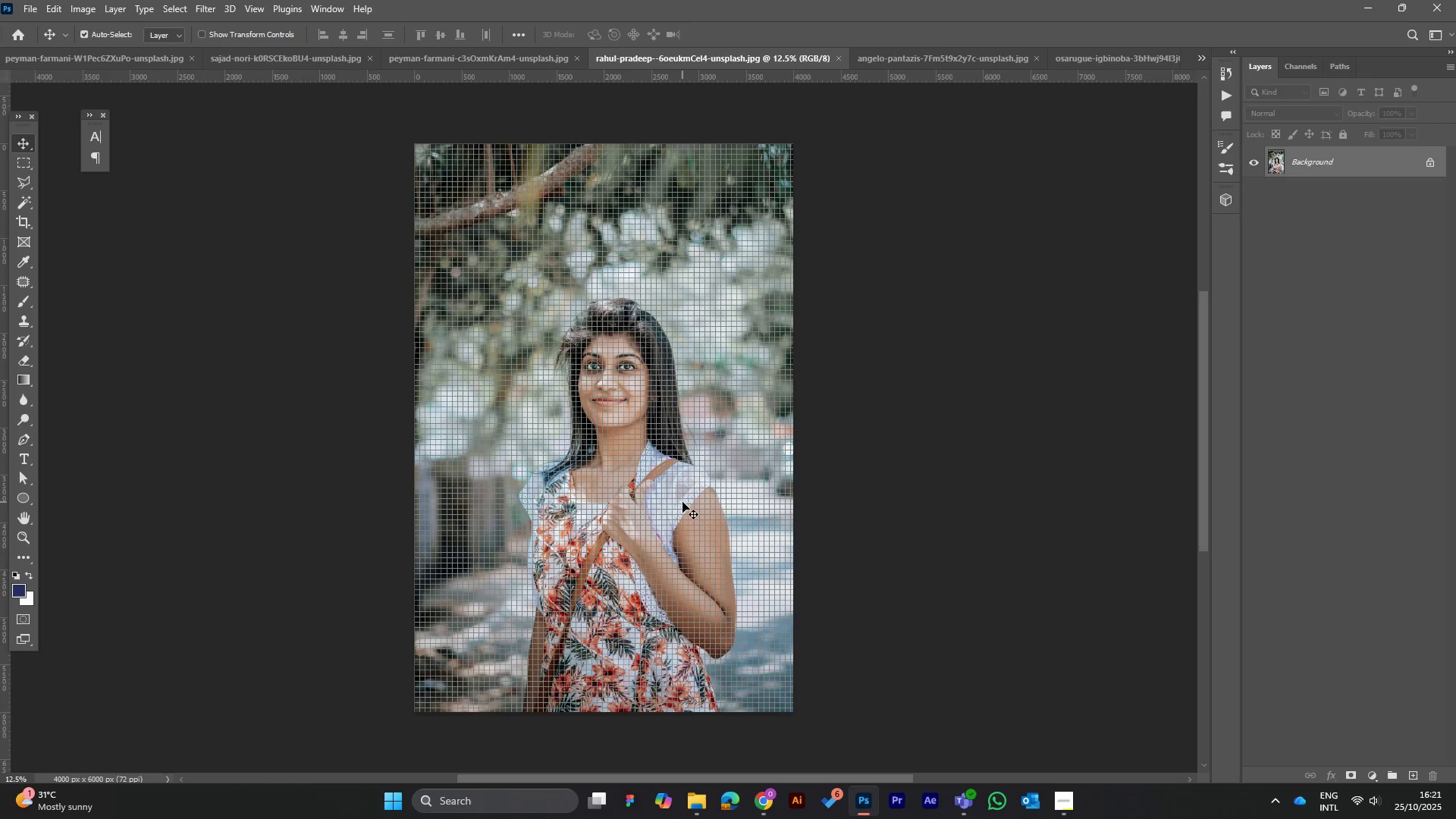 
key(Control+H)
 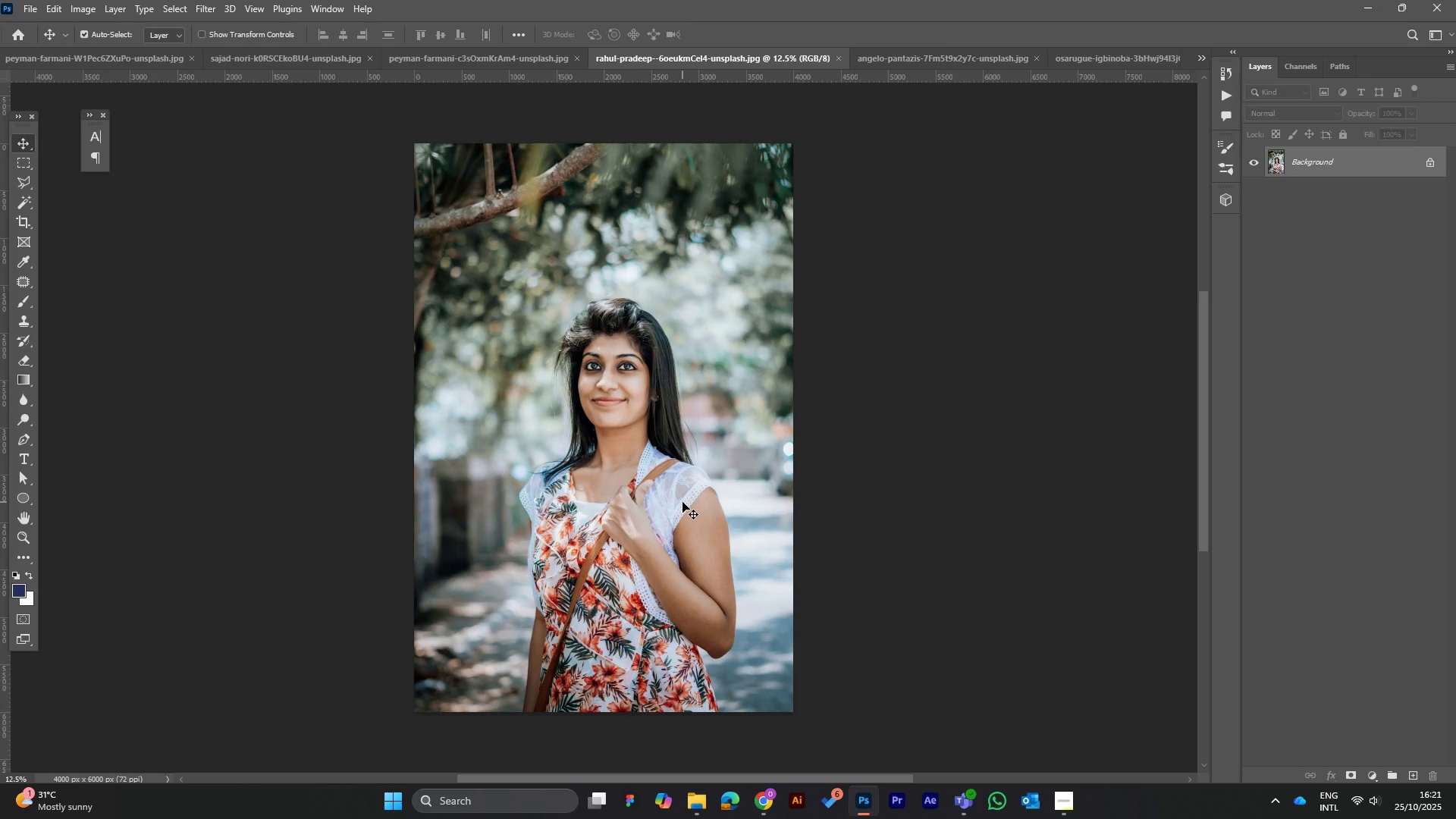 
wait(12.81)
 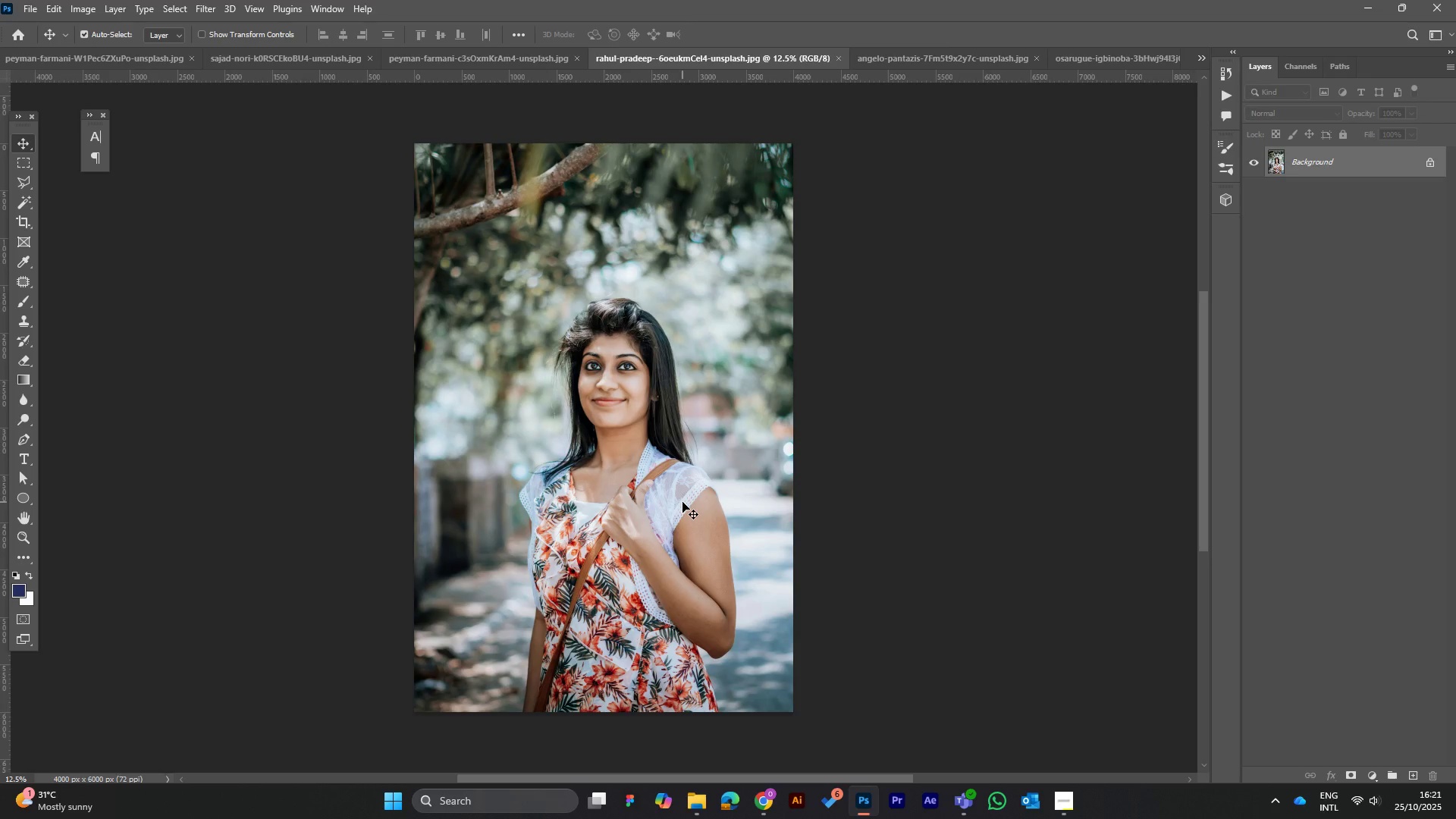 
left_click([182, 14])
 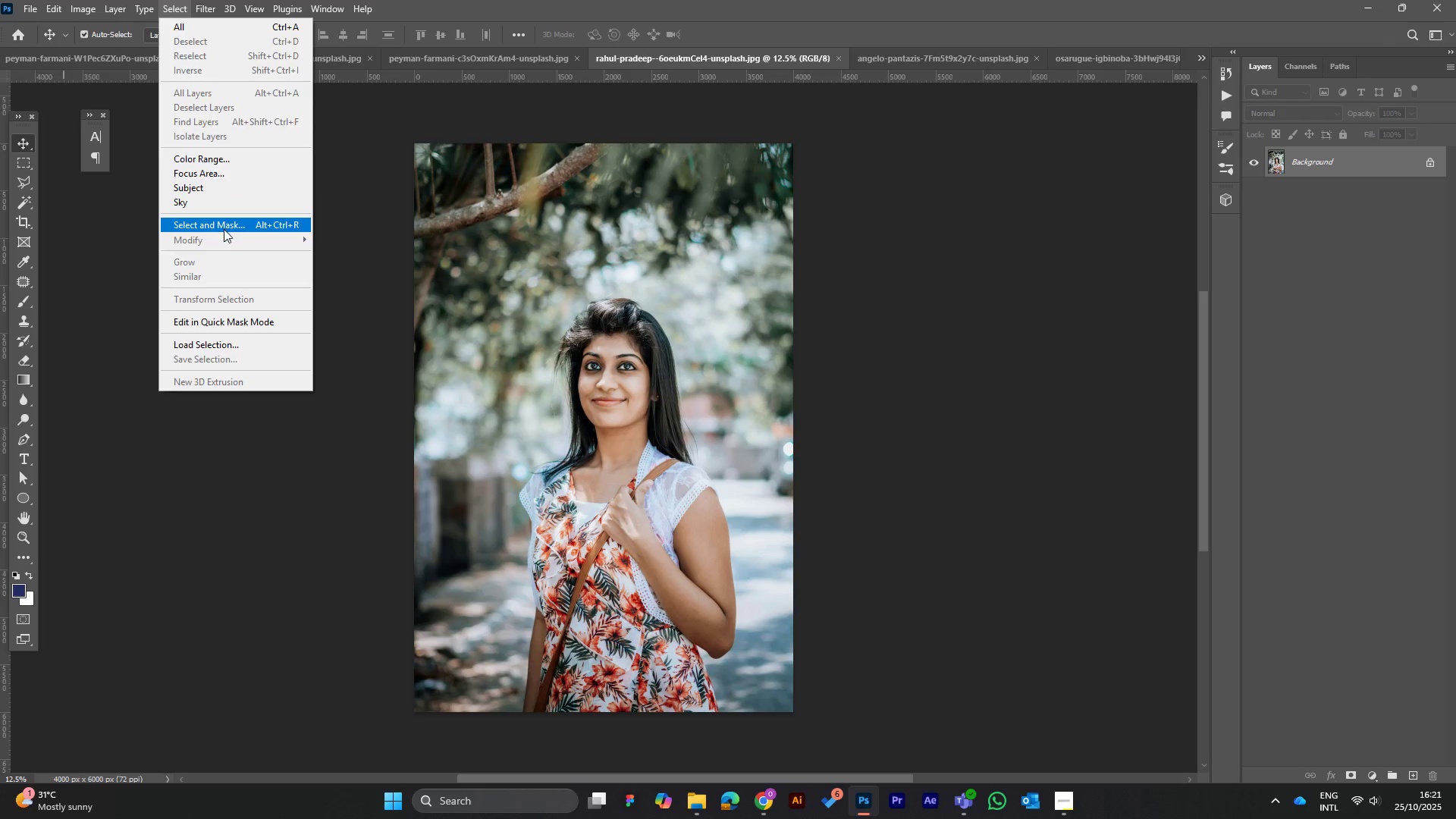 
left_click([224, 229])
 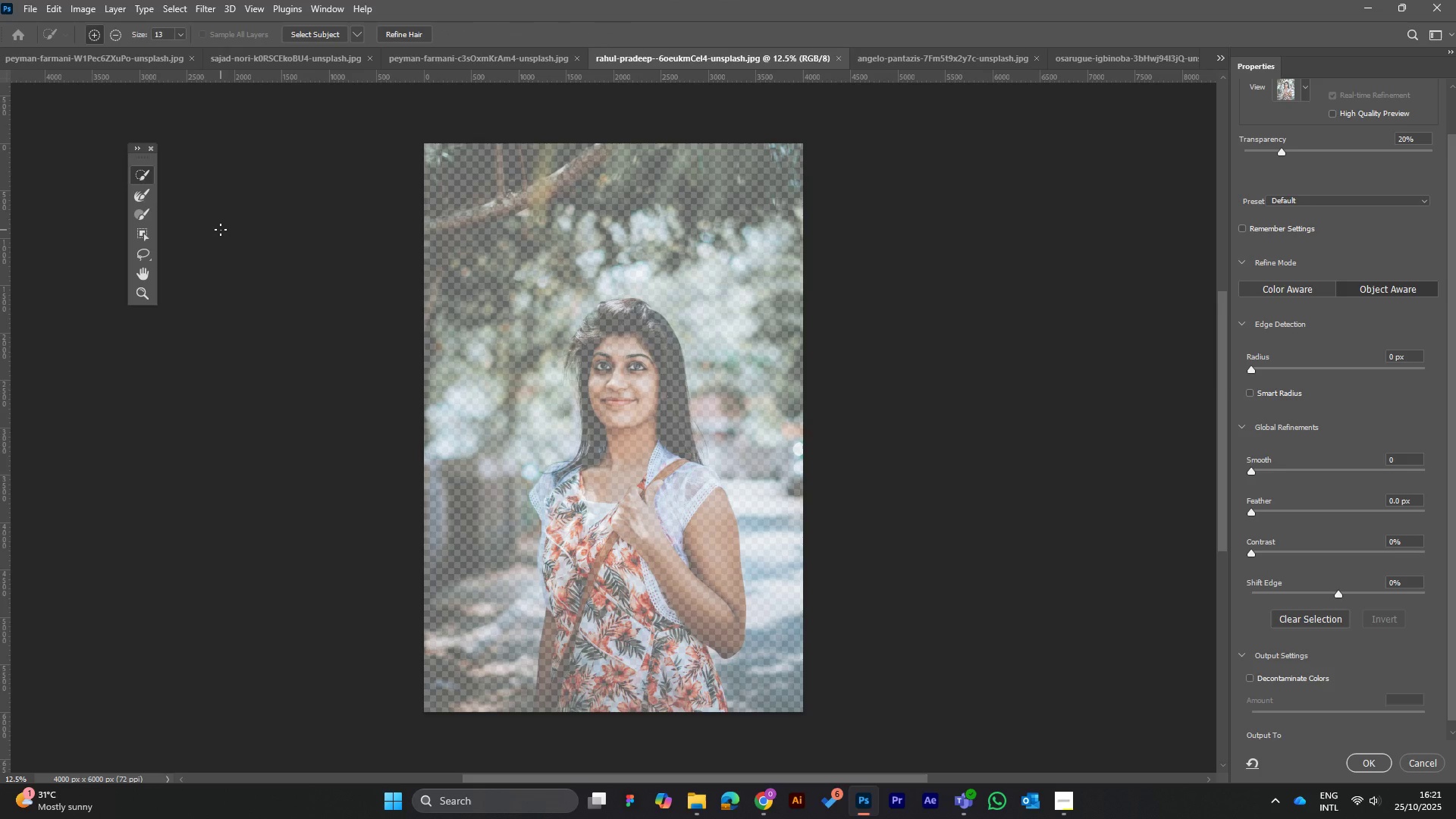 
wait(5.57)
 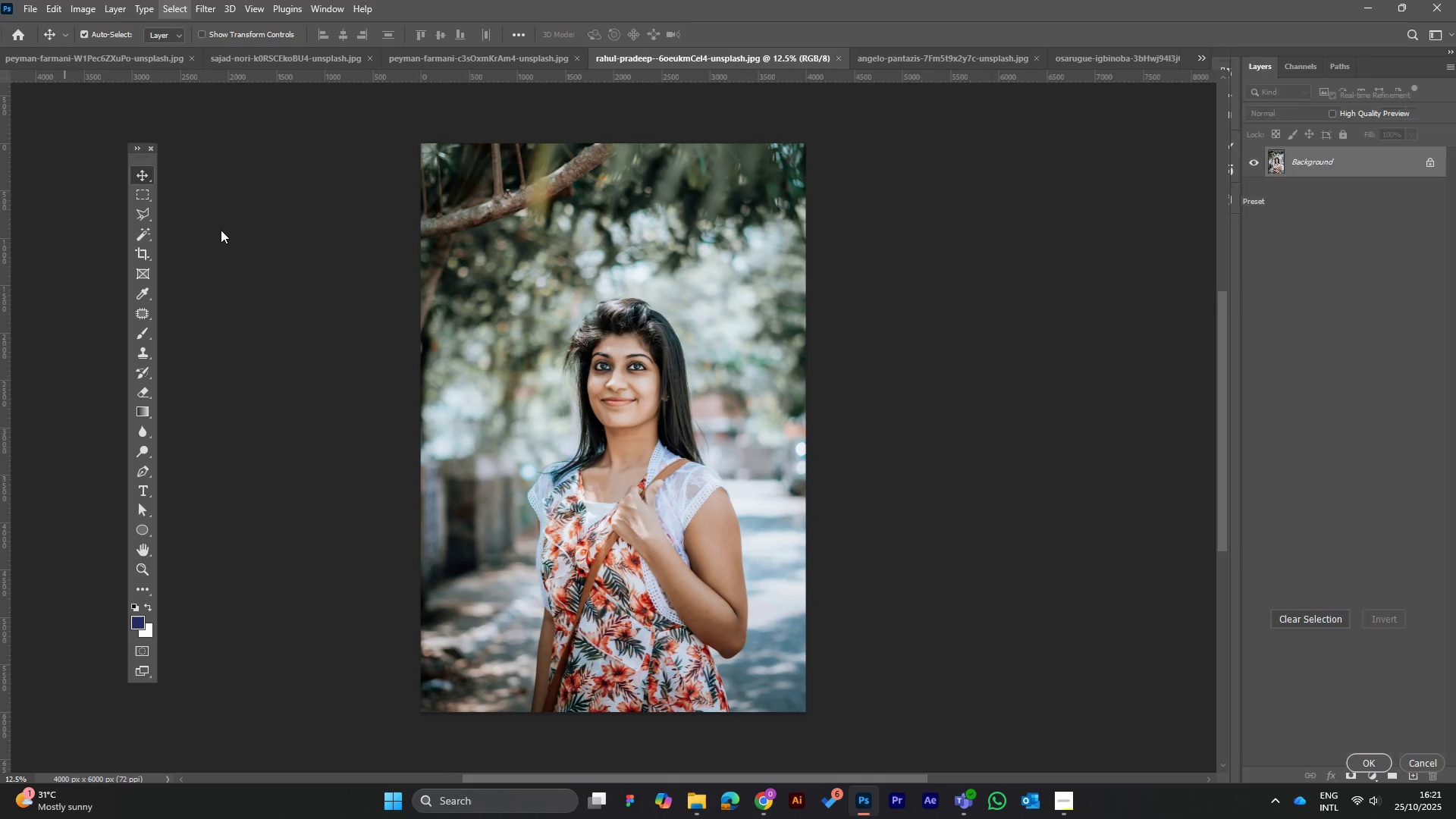 
left_click([320, 30])
 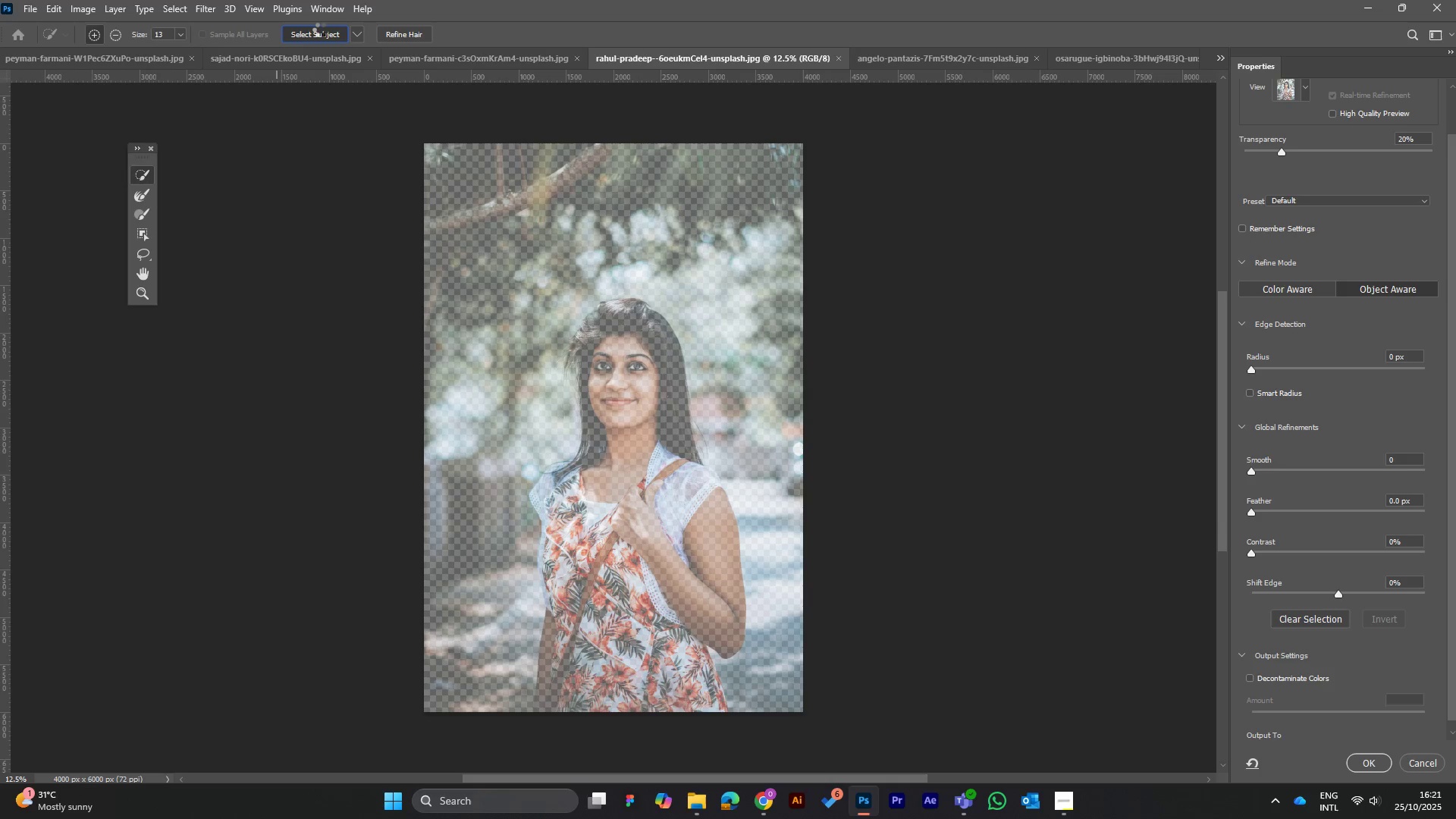 
wait(11.65)
 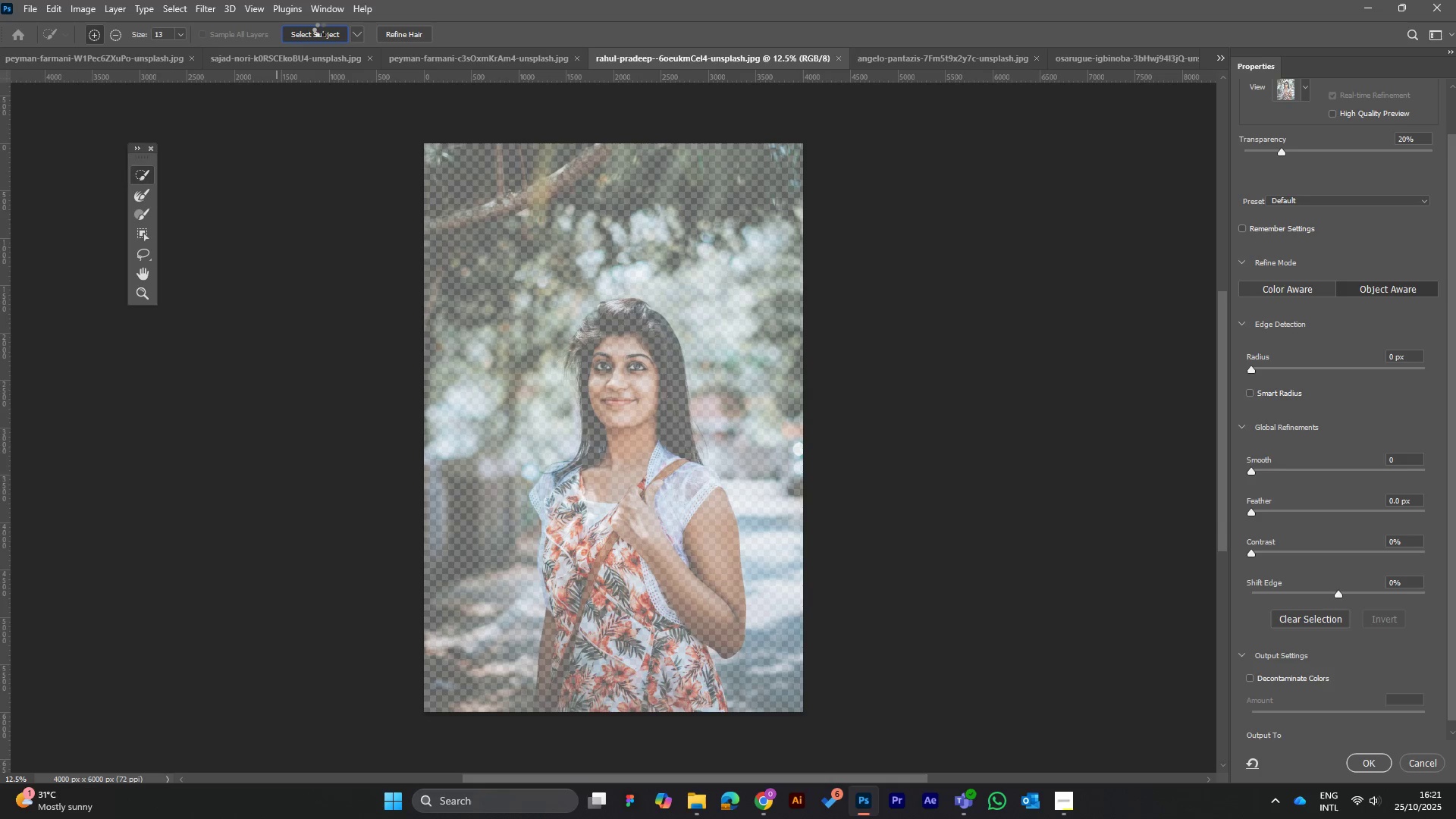 
left_click([412, 23])
 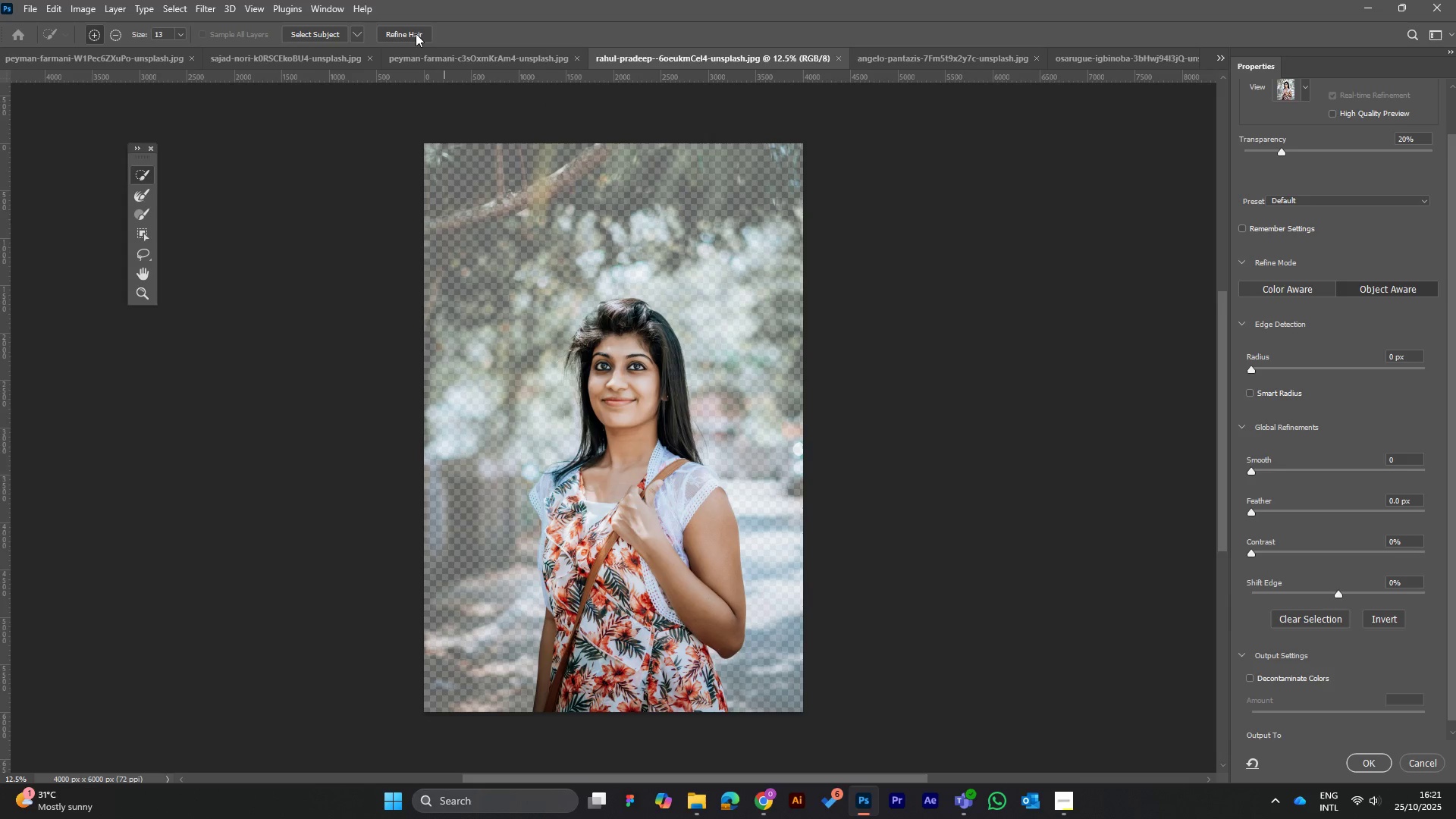 
left_click([416, 33])
 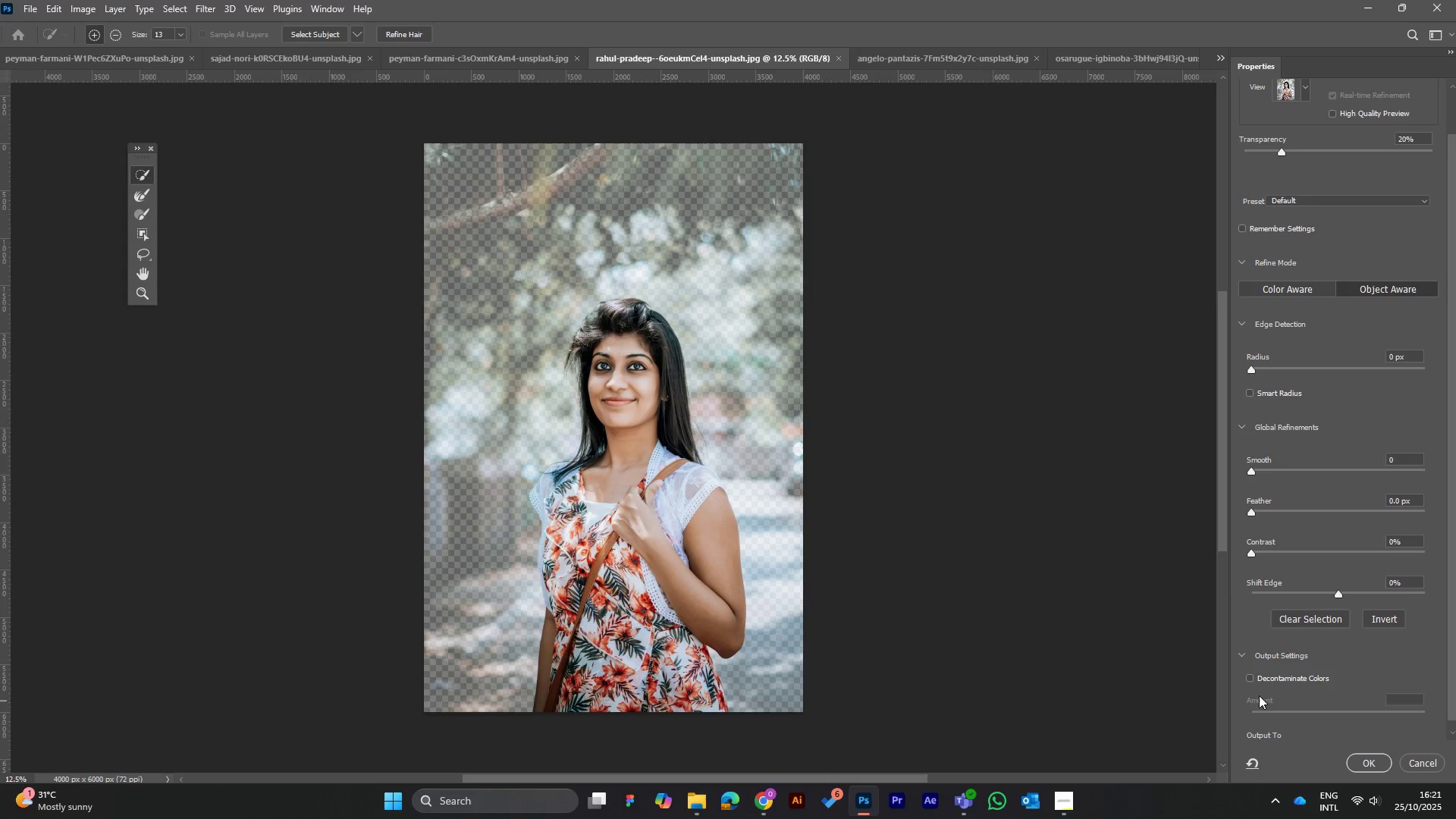 
left_click([1250, 676])
 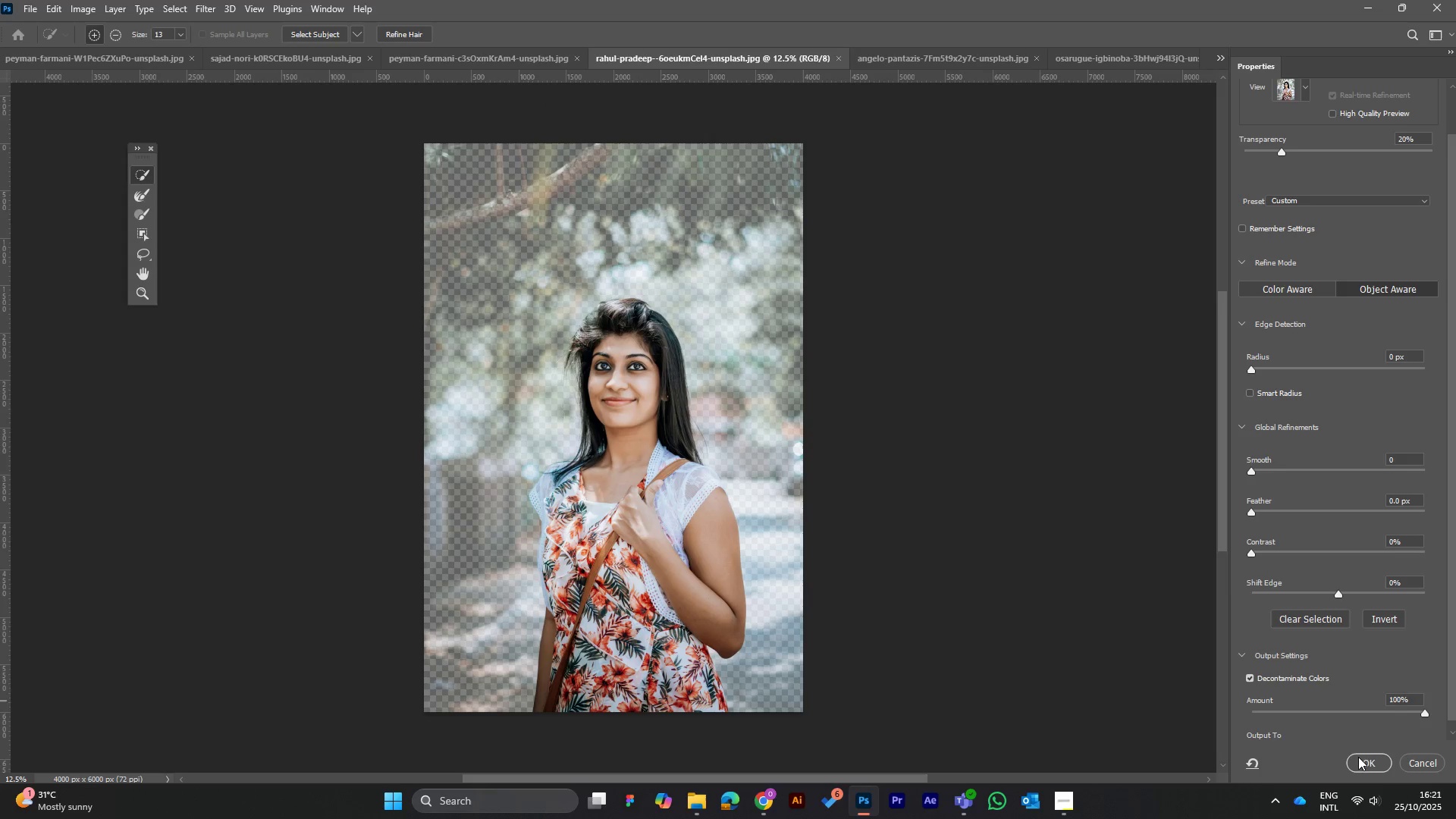 
left_click([1362, 758])
 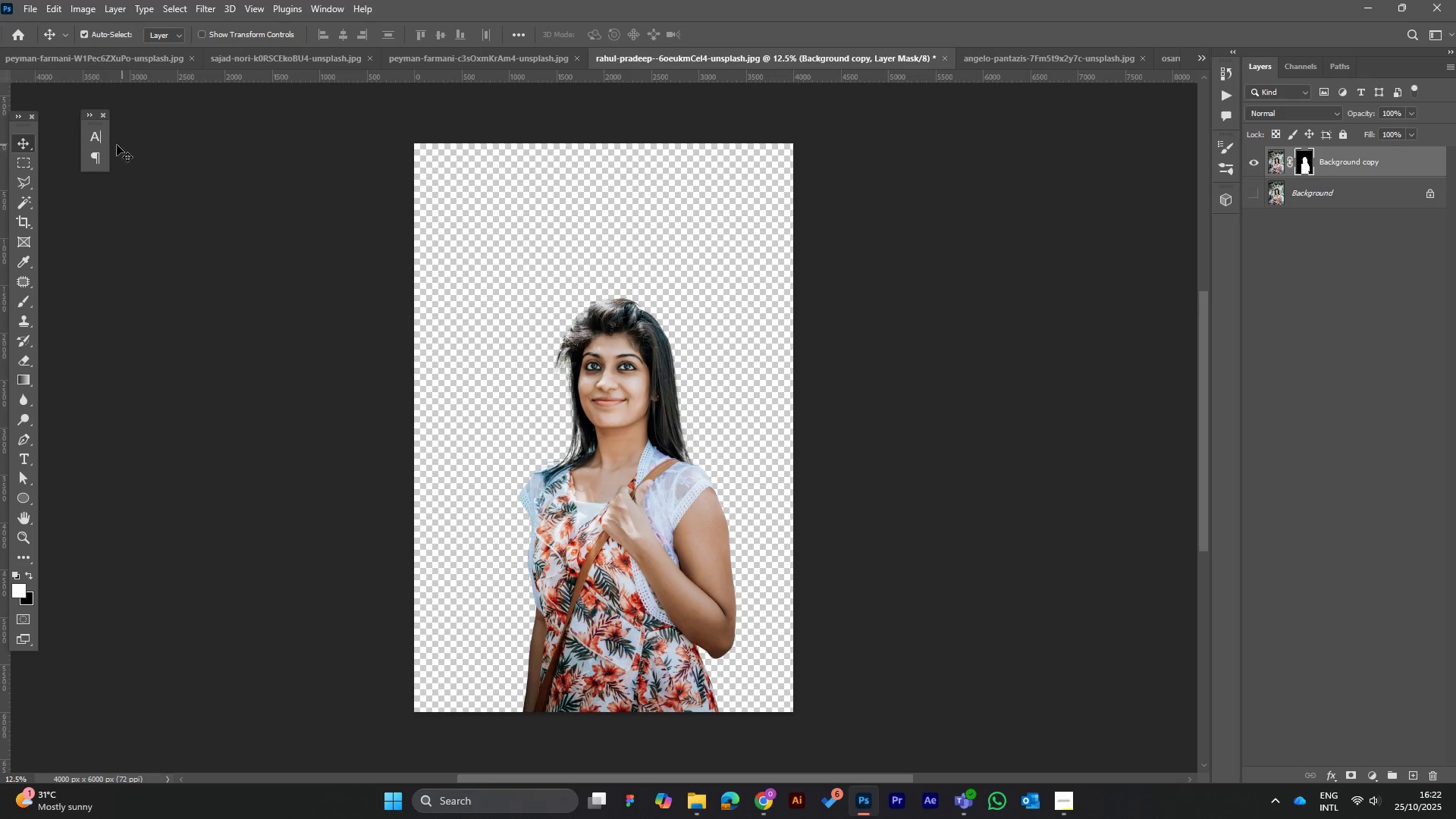 
wait(44.28)
 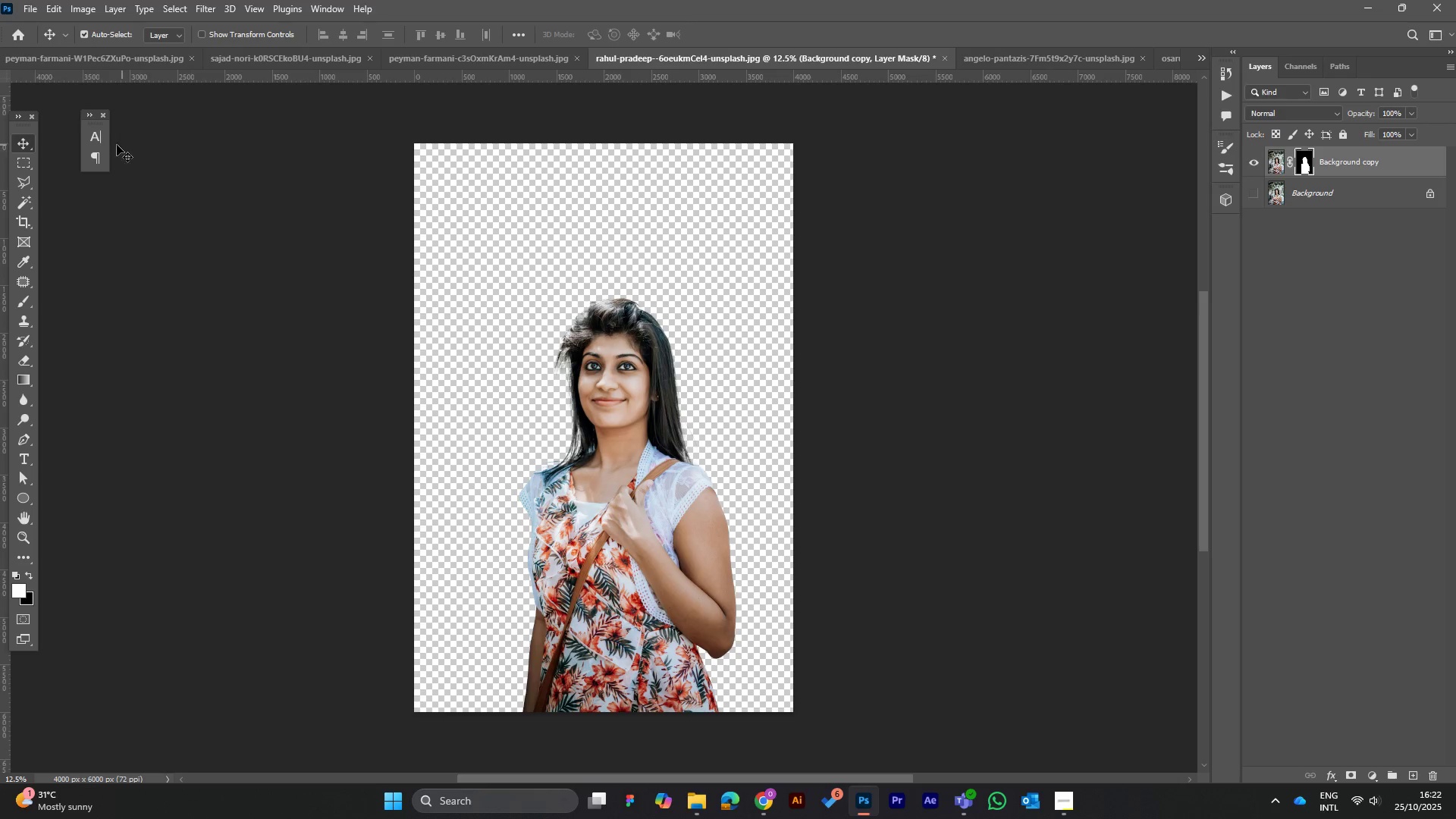 
left_click([28, 8])
 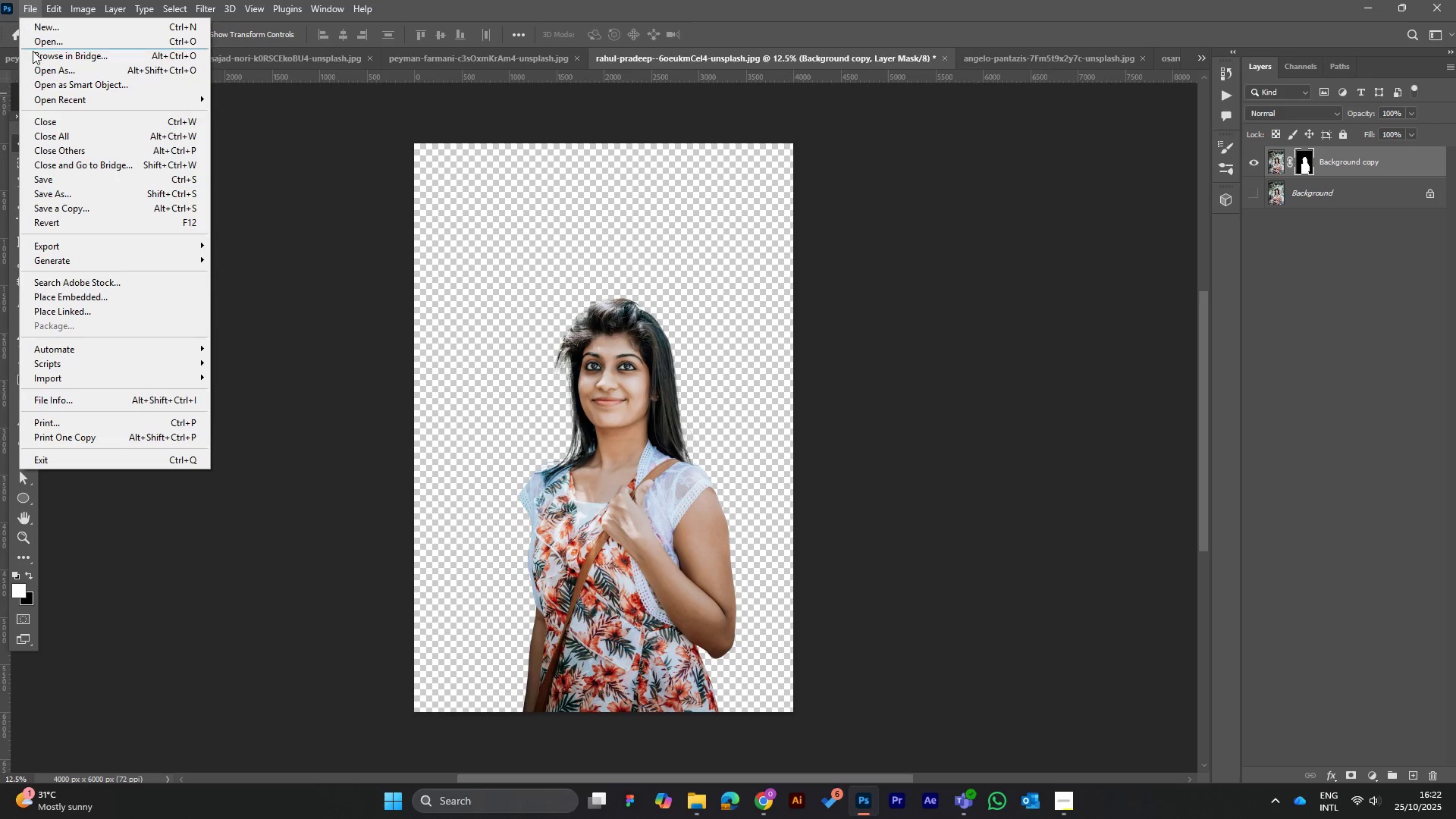 
mouse_move([93, 246])
 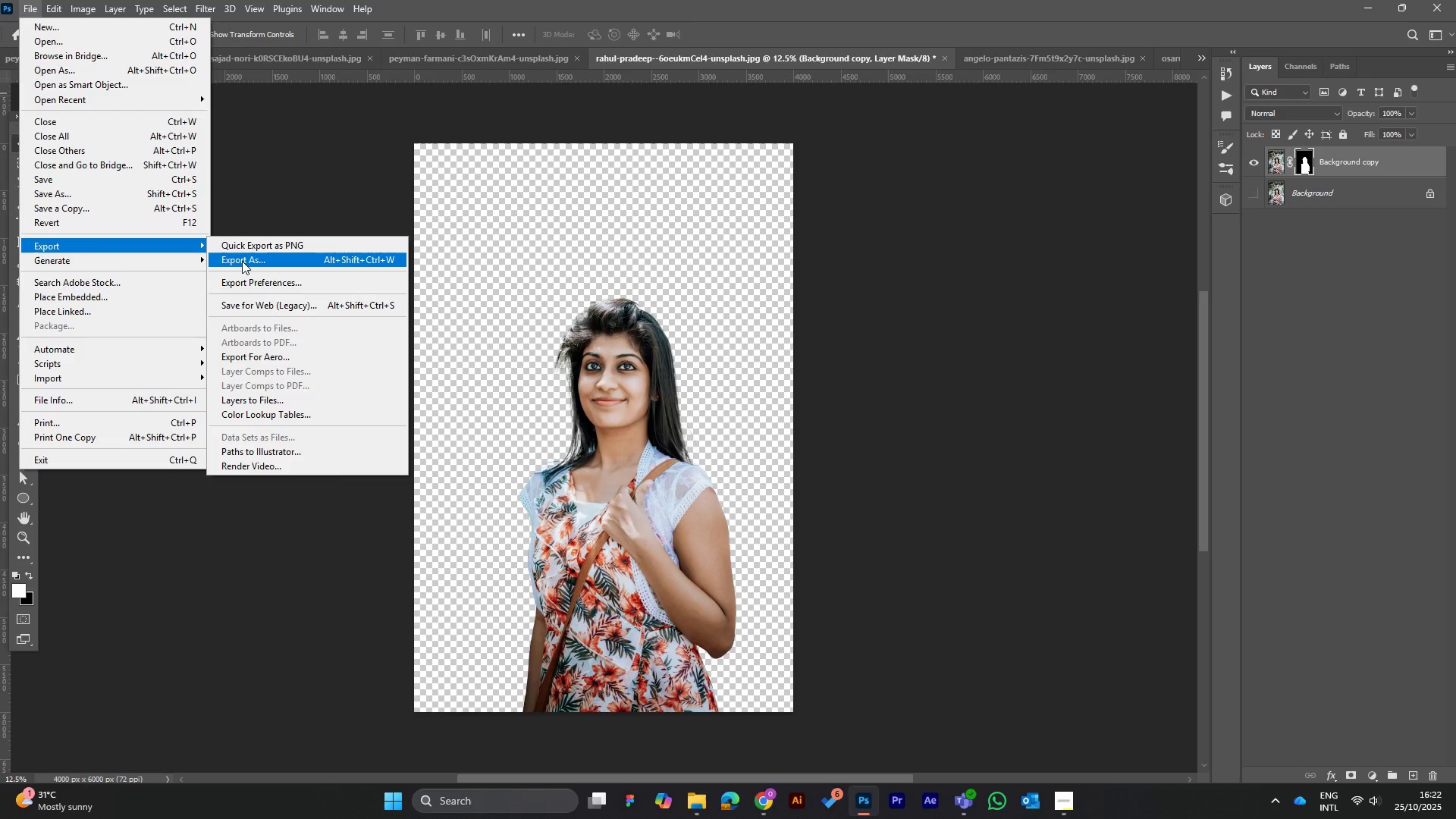 
left_click([242, 261])
 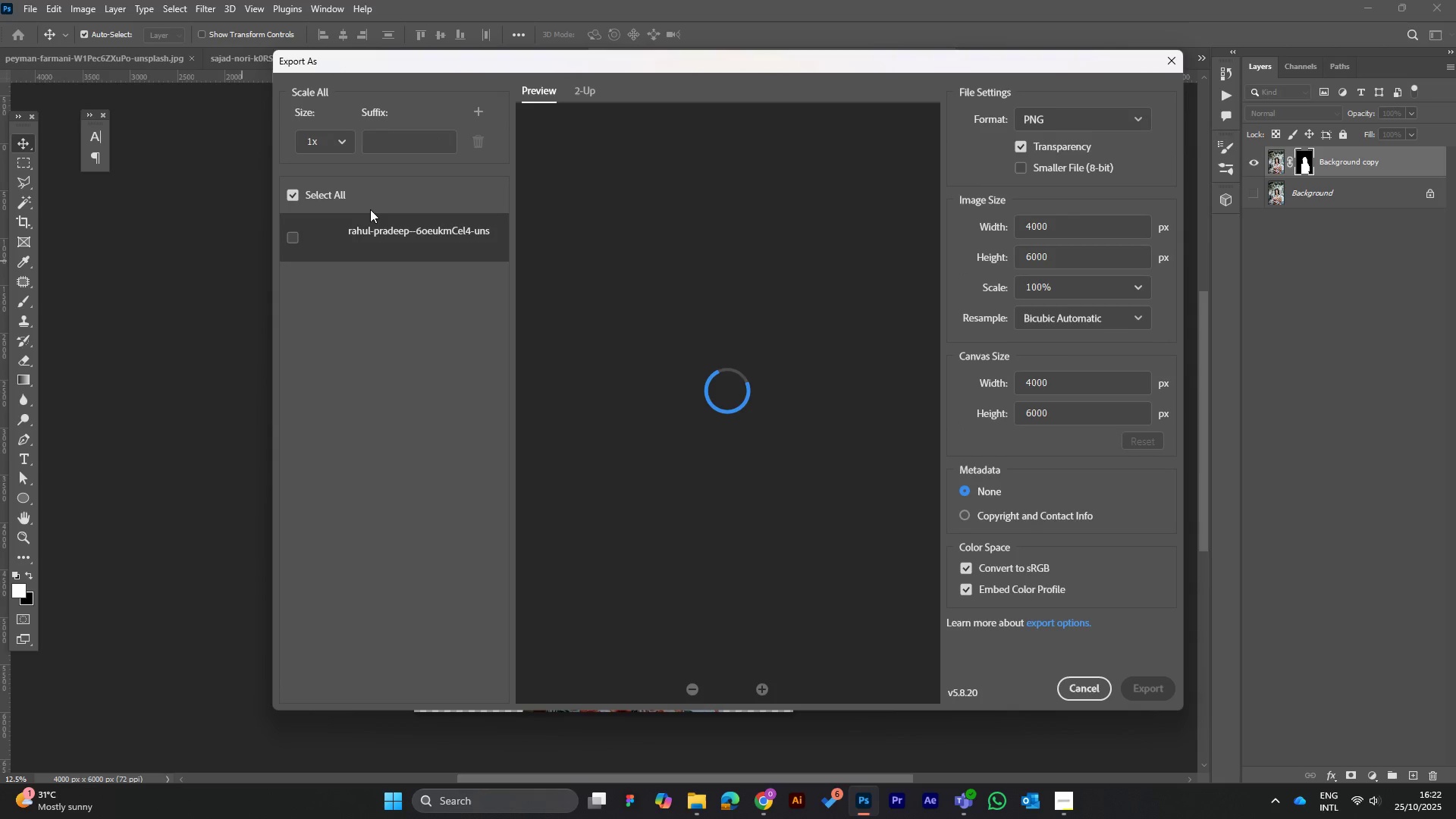 
mouse_move([343, 135])
 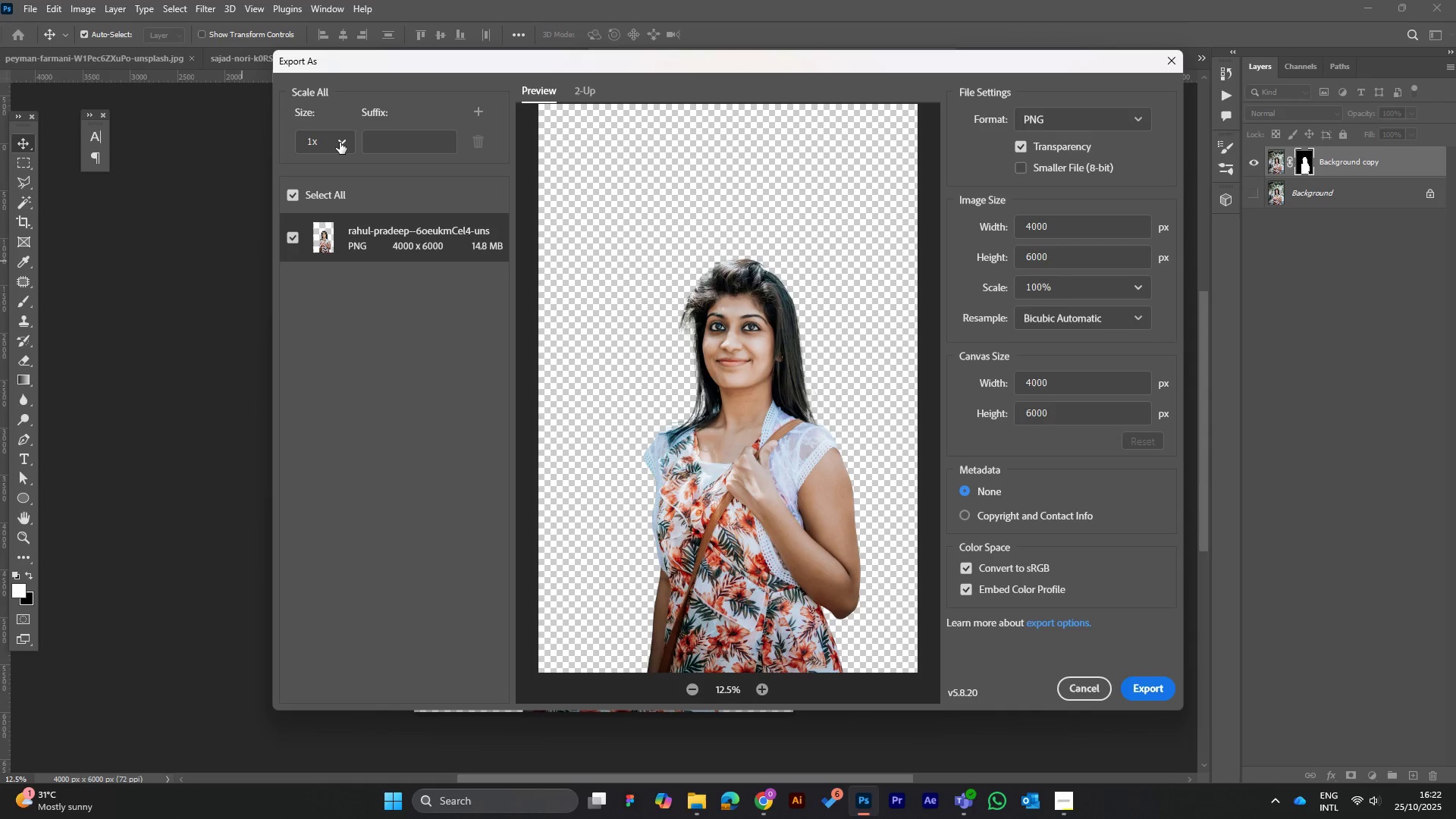 
left_click([341, 143])
 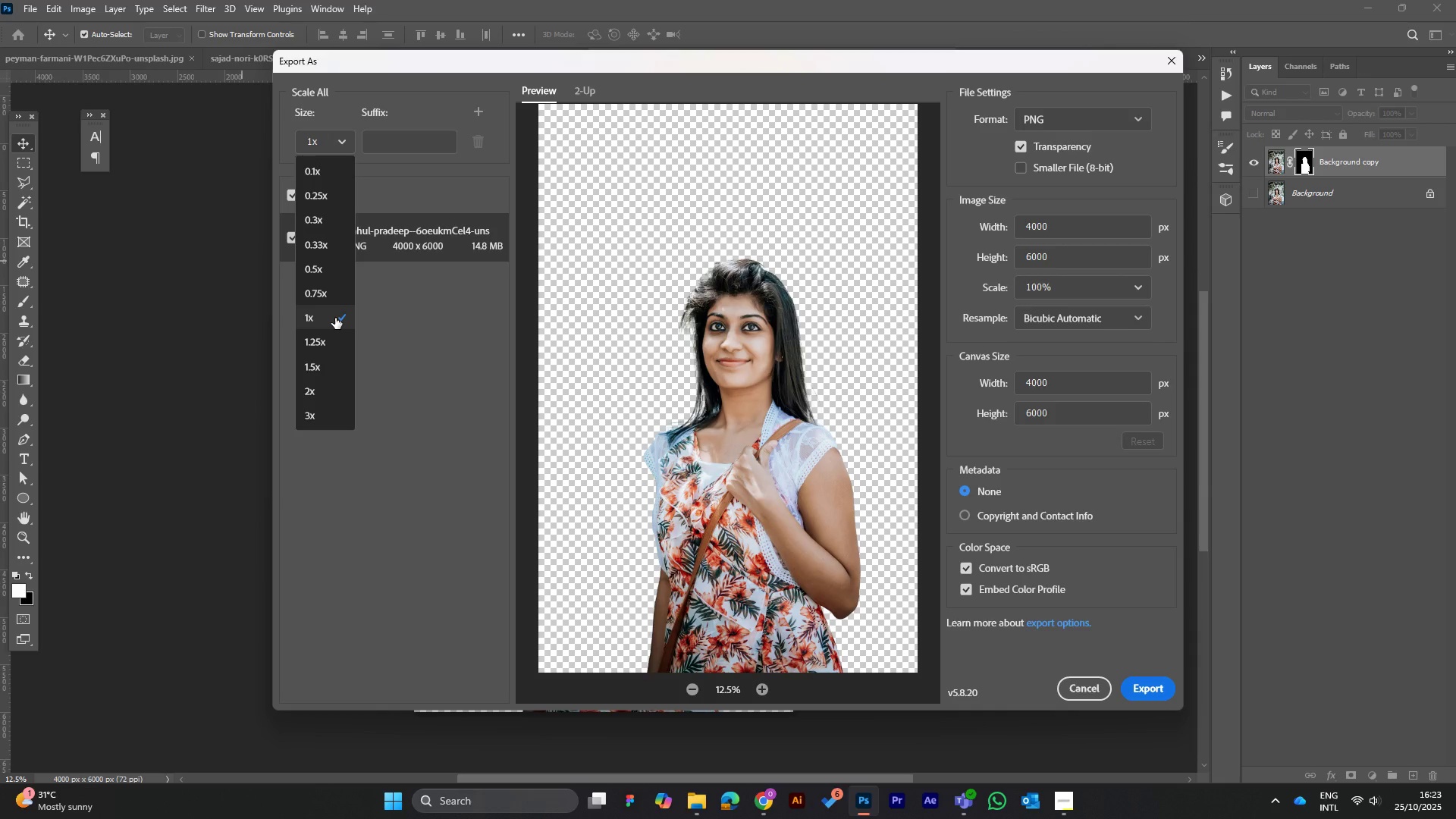 
wait(7.92)
 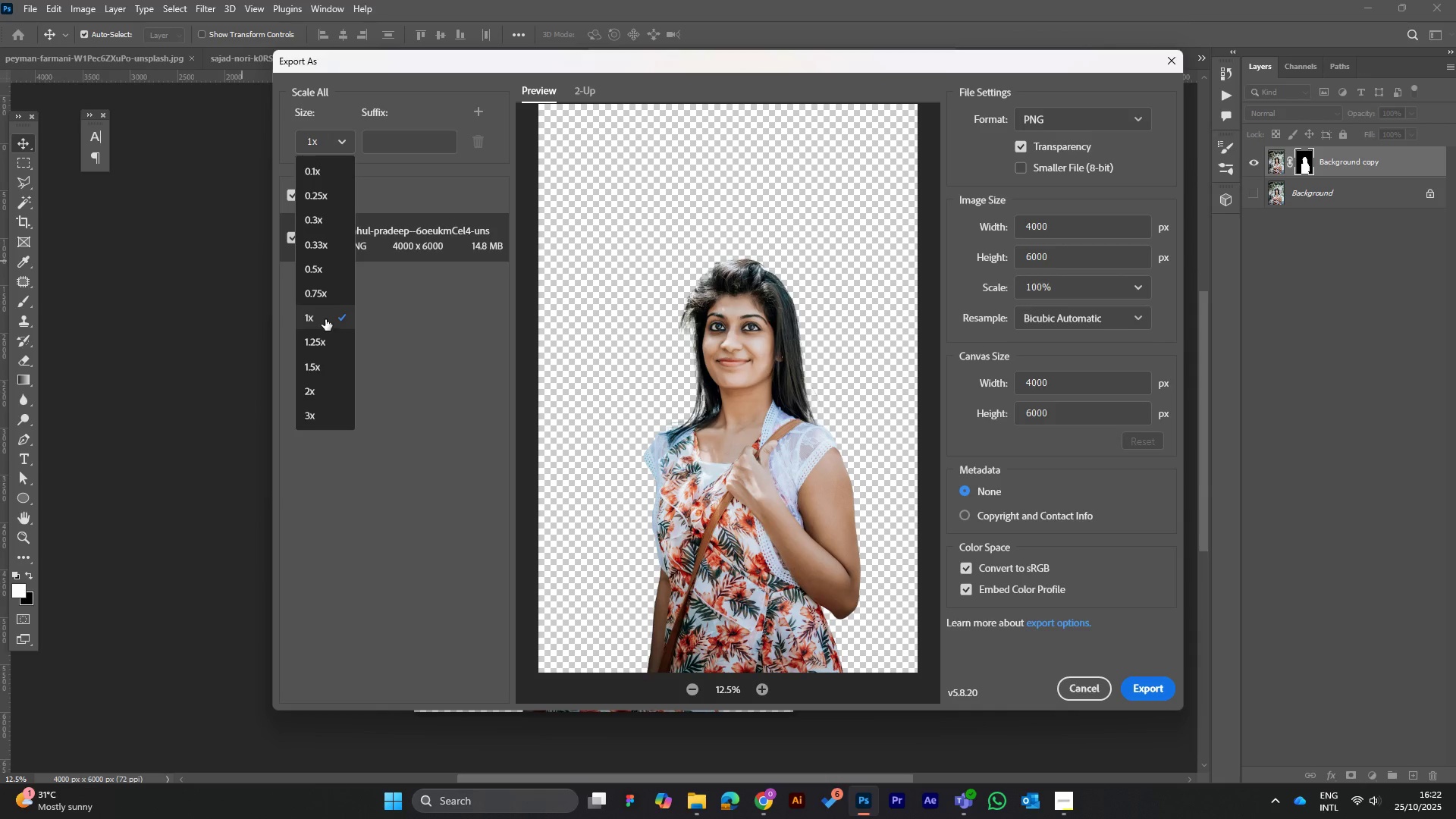 
left_click([1146, 689])
 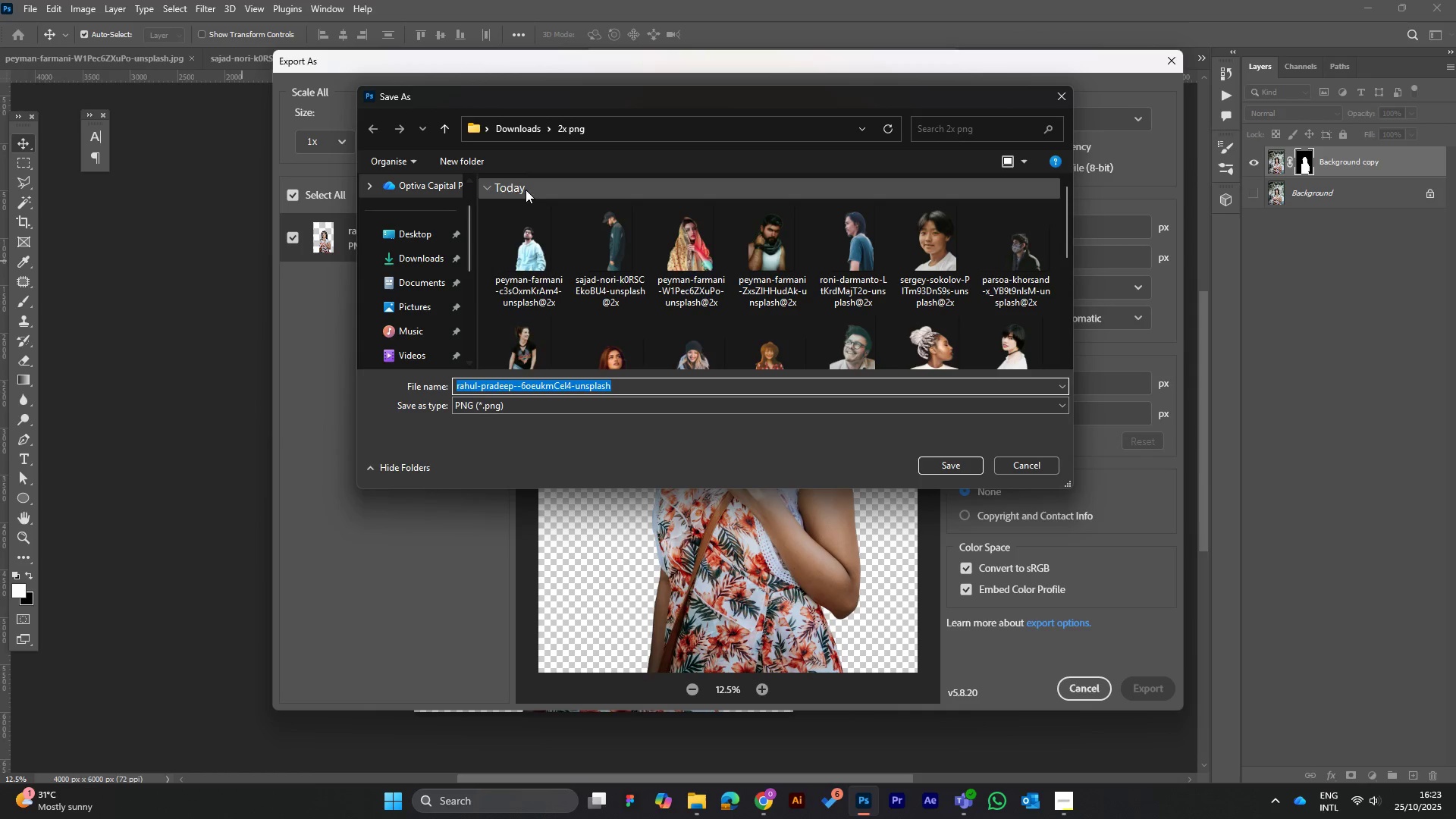 
left_click([517, 136])
 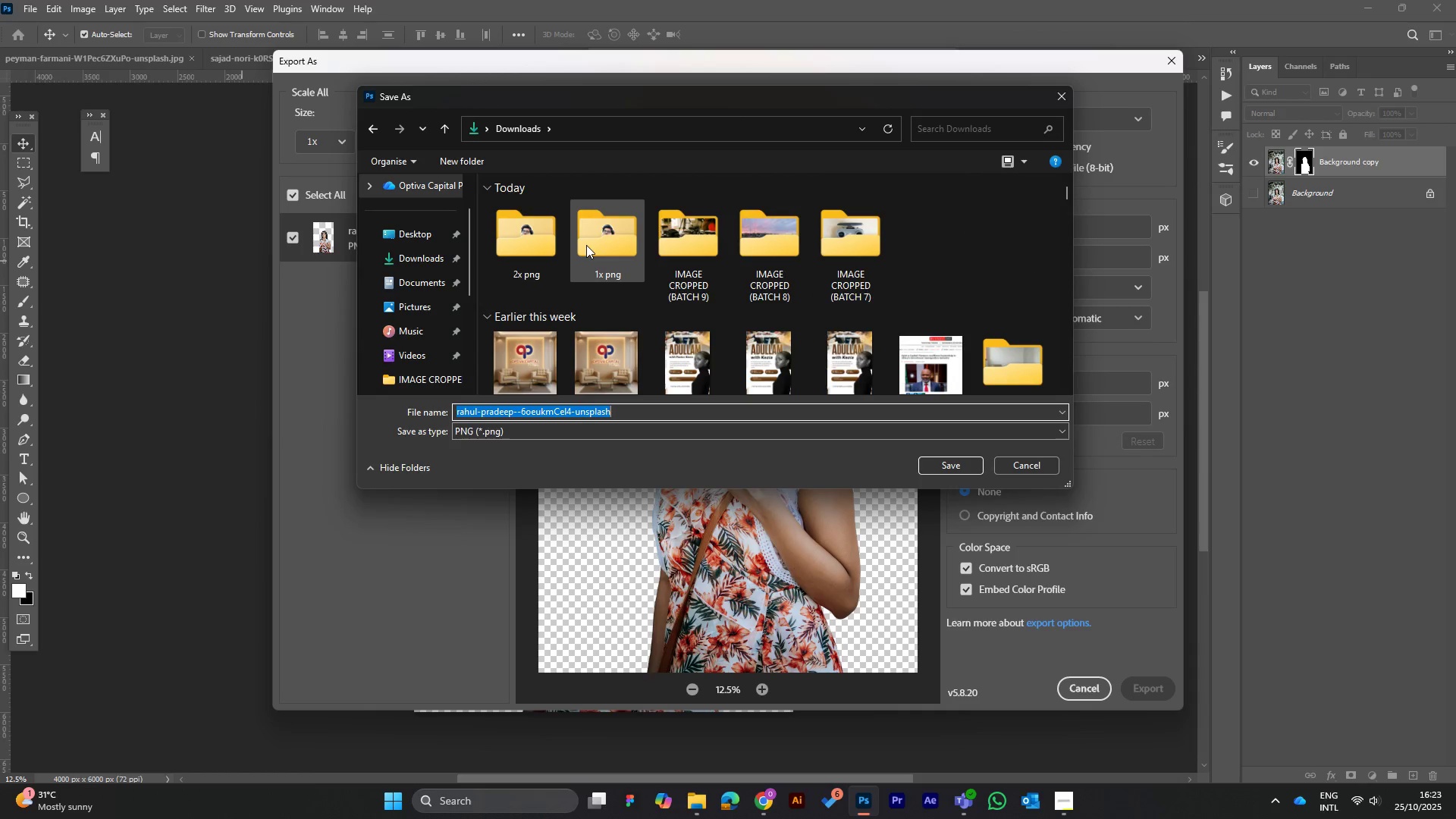 
double_click([586, 245])
 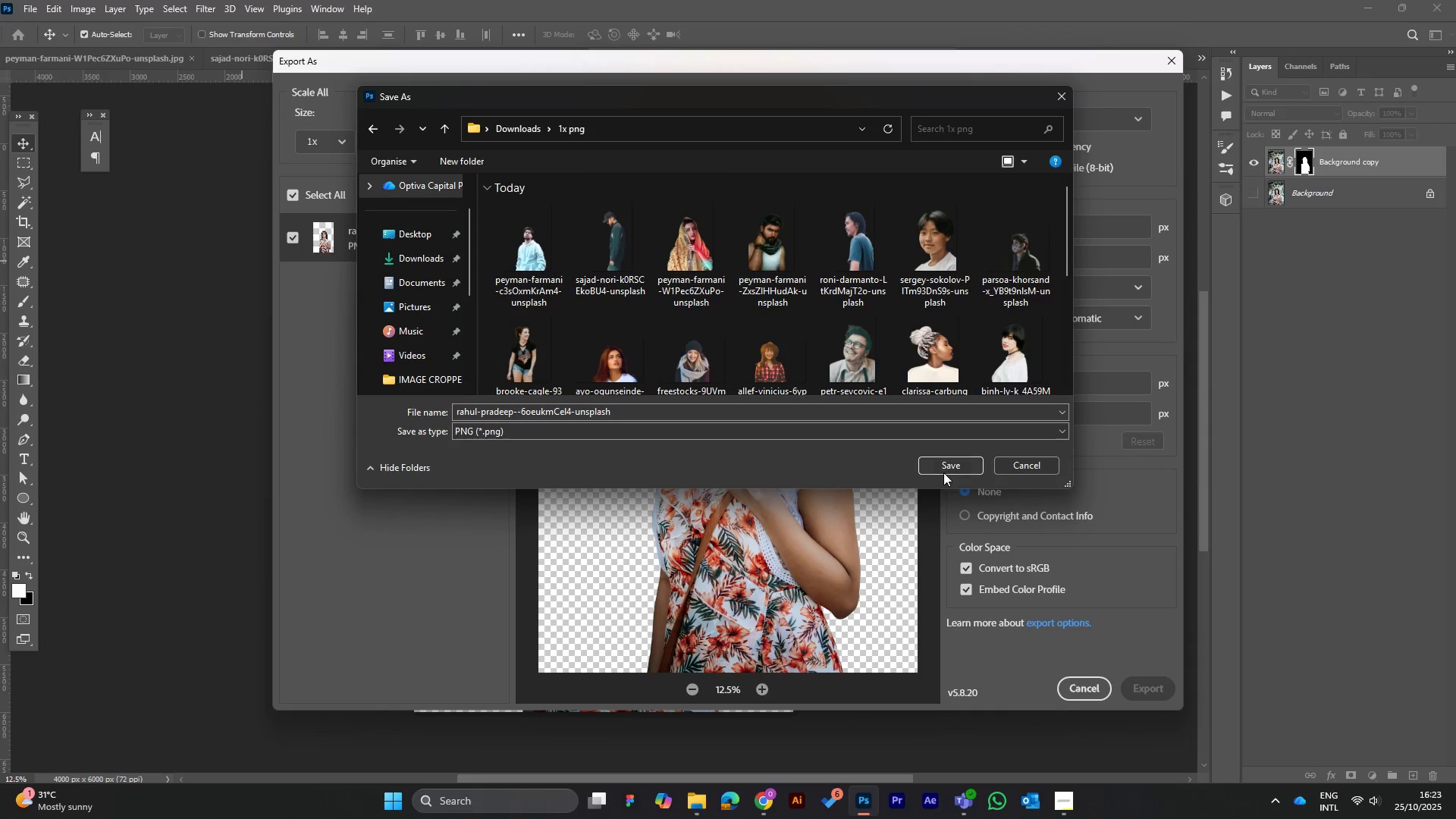 
left_click([948, 466])
 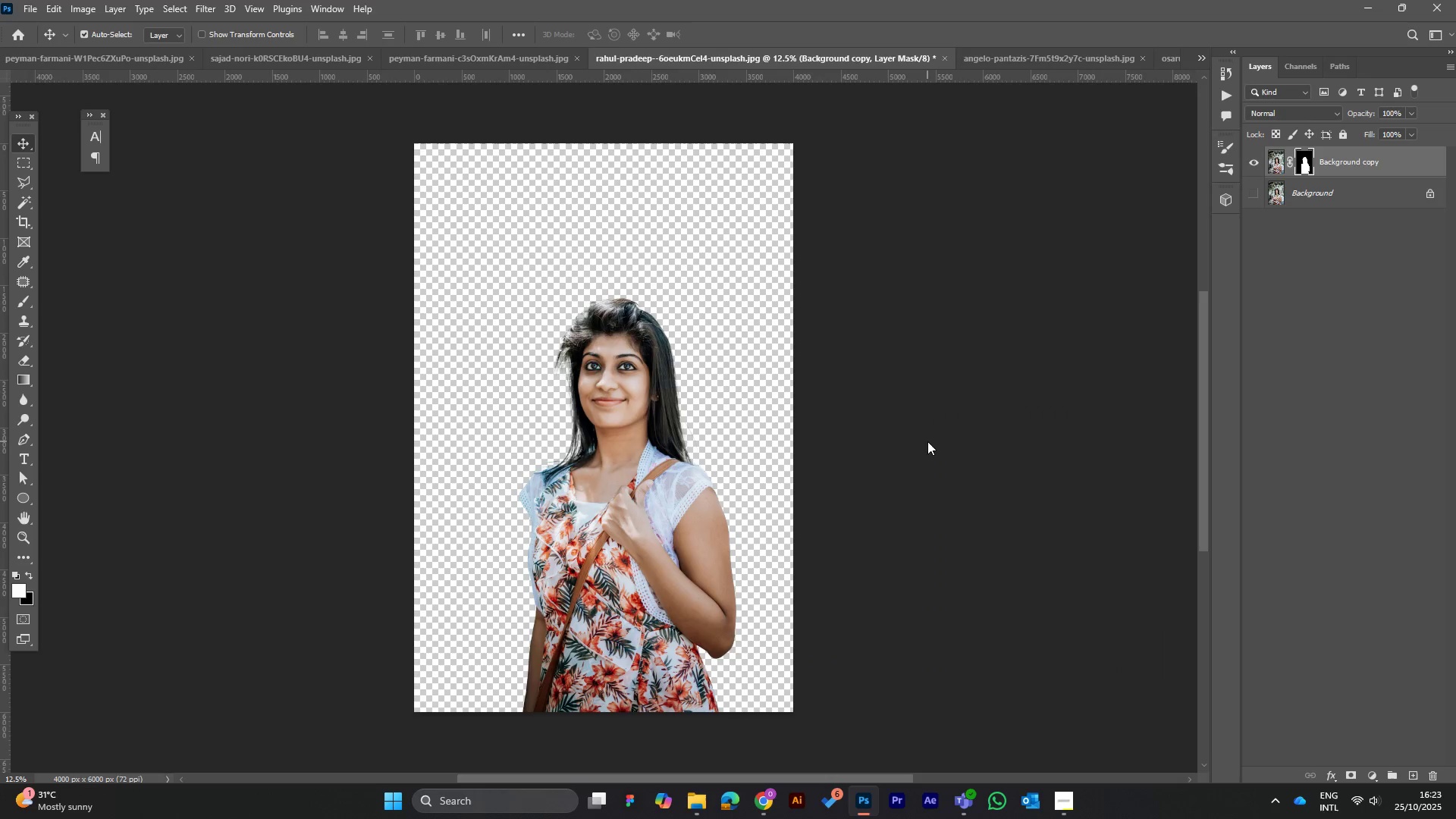 
wait(12.42)
 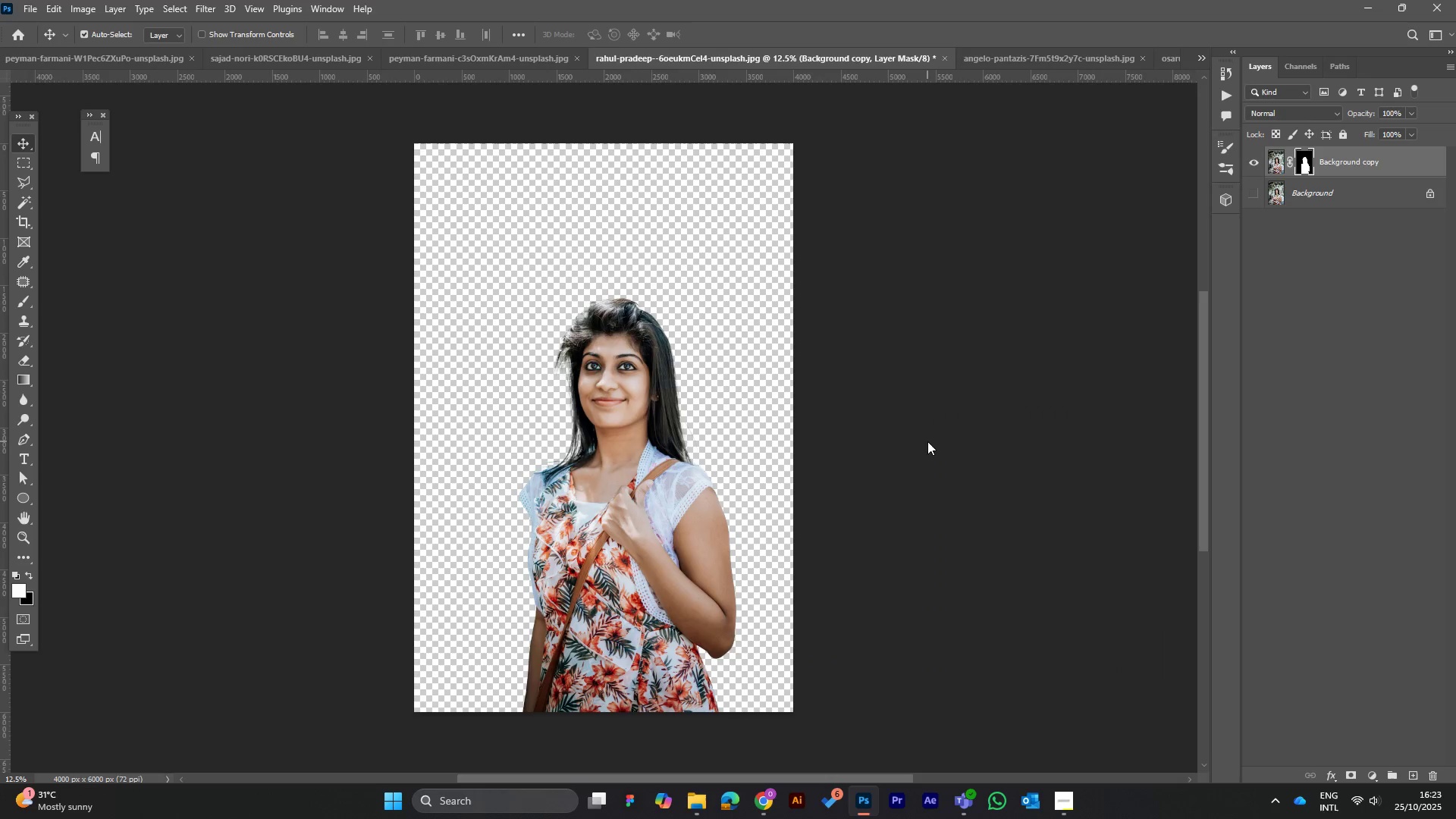 
left_click([22, 7])
 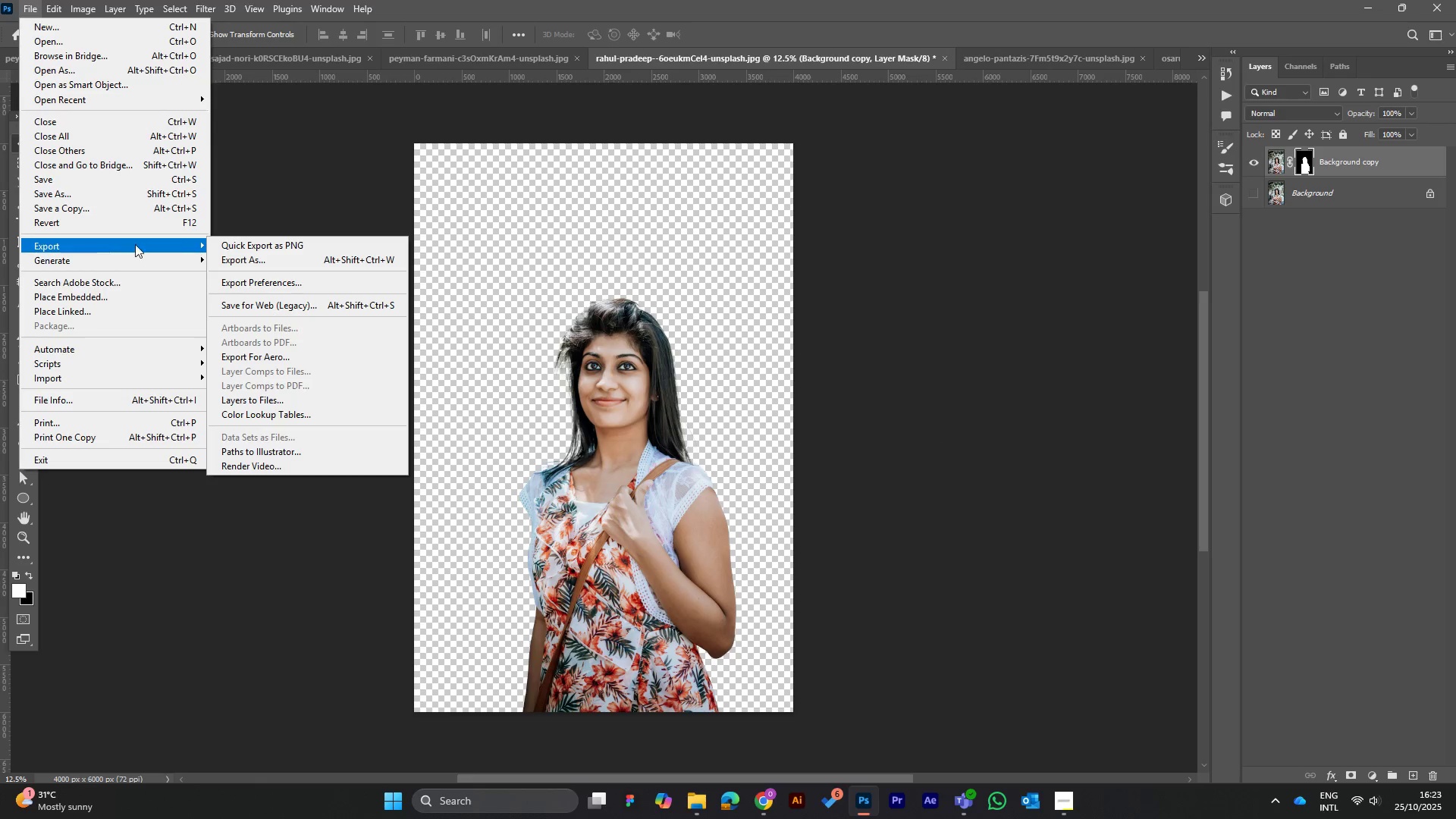 
left_click([261, 259])
 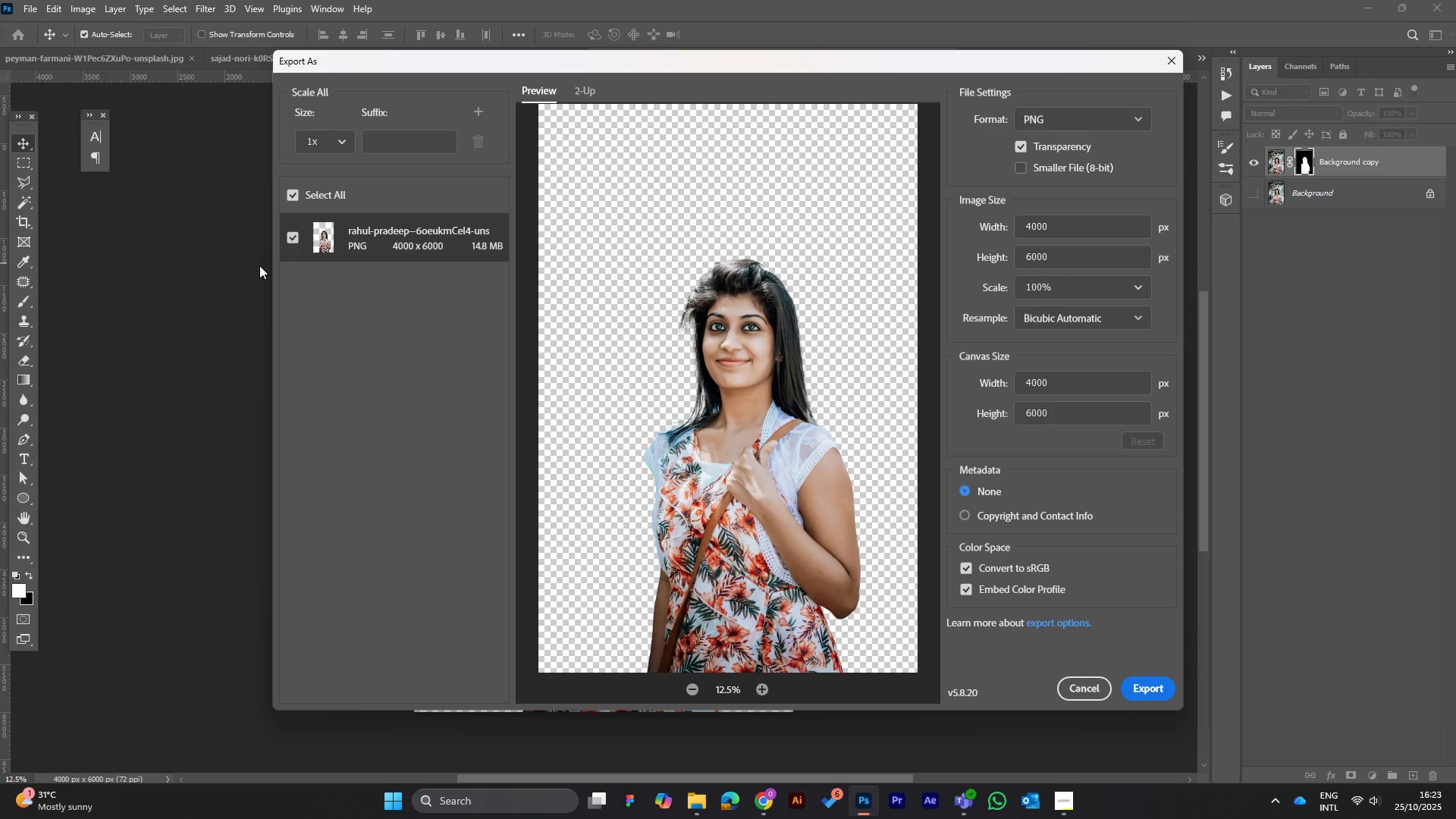 
wait(20.35)
 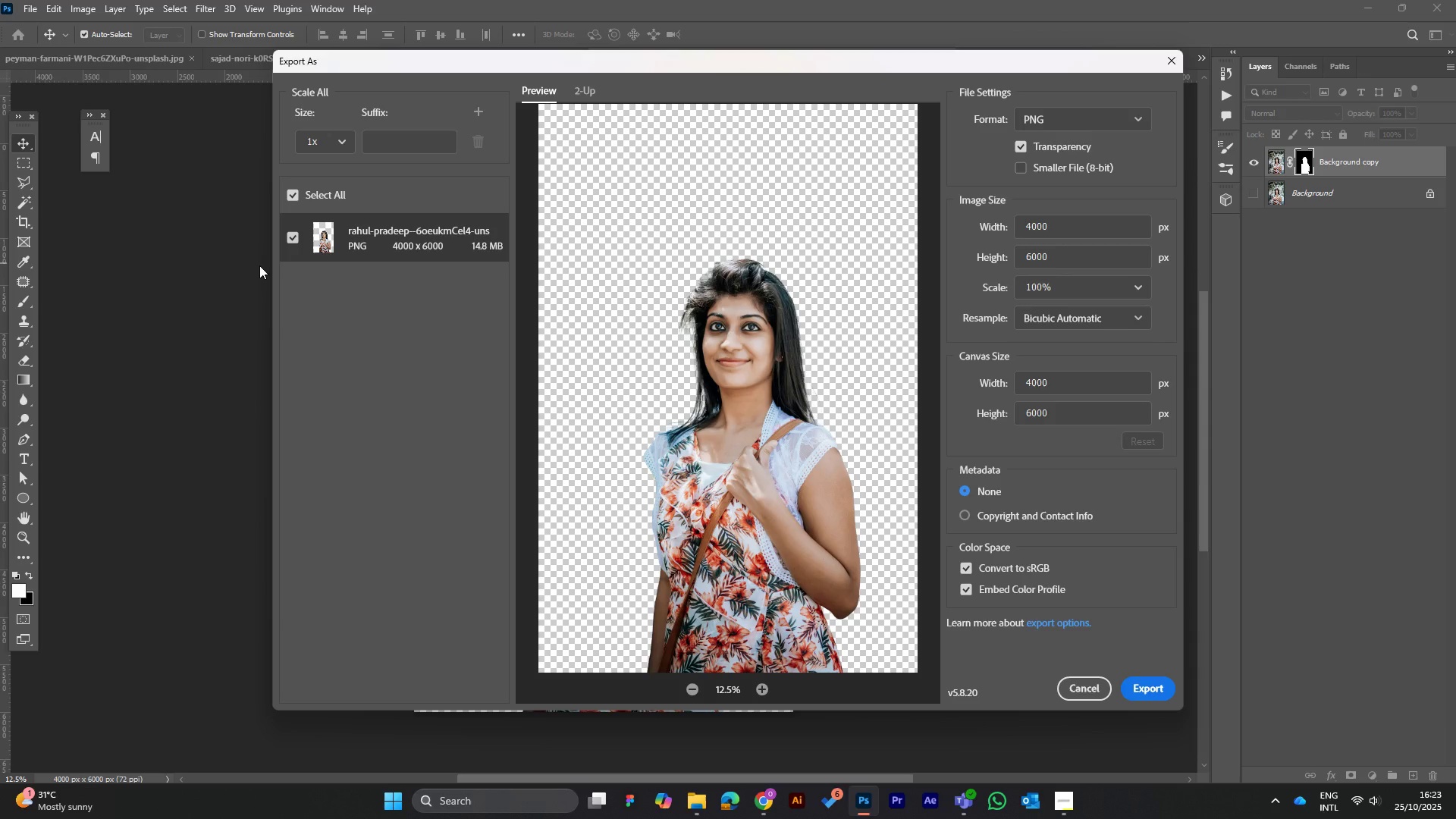 
left_click([338, 139])
 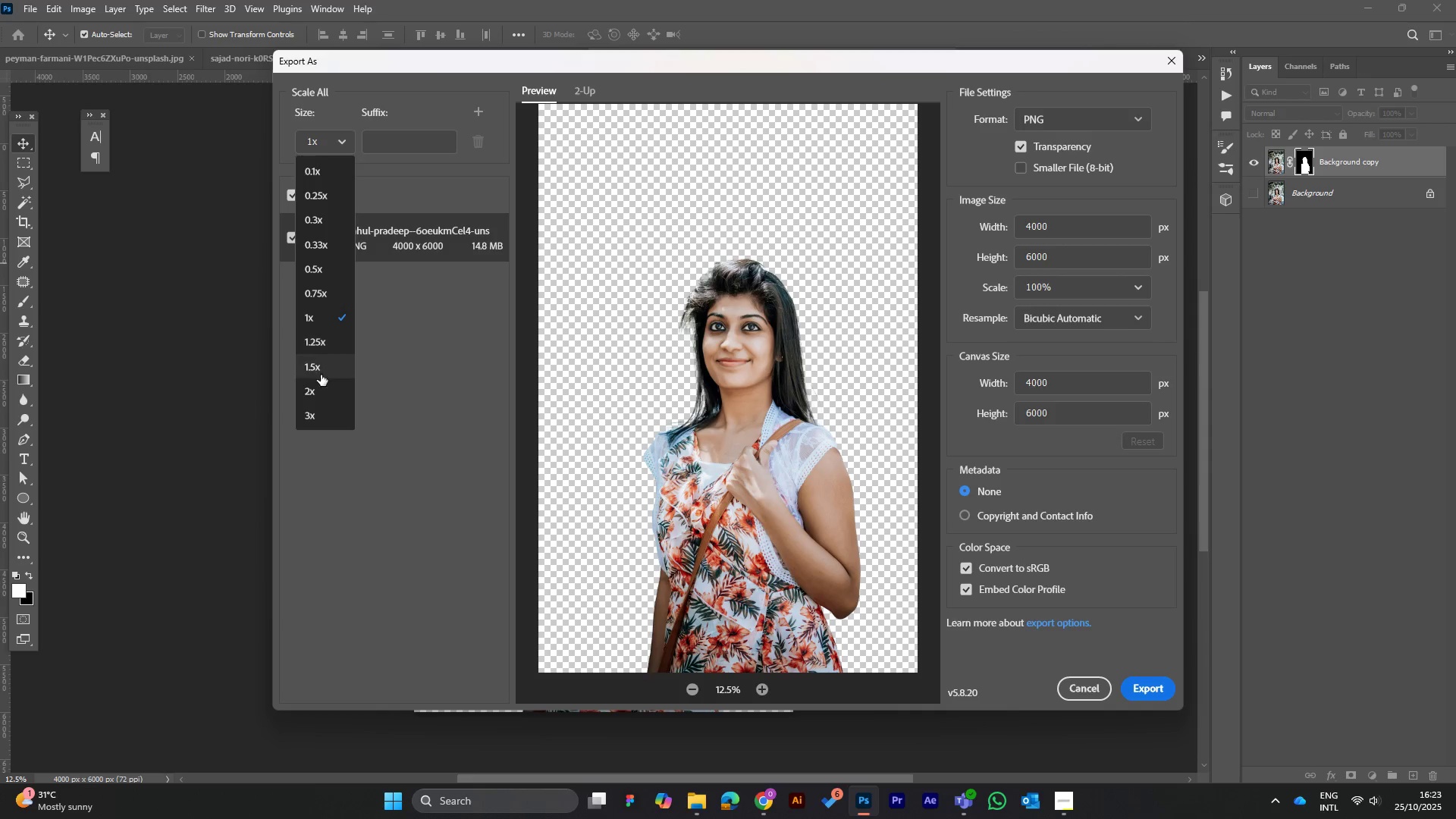 
left_click([318, 393])
 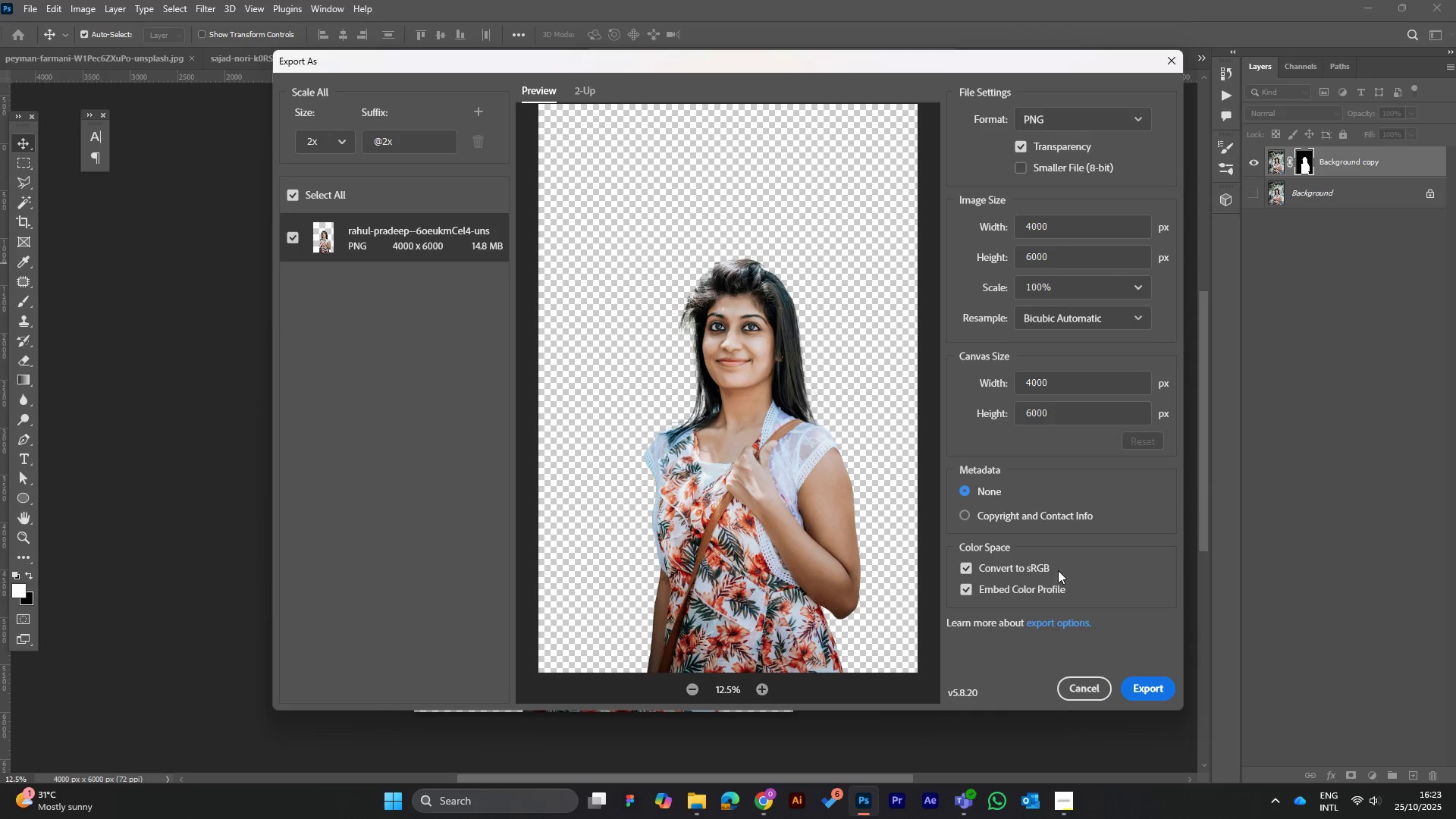 
wait(5.95)
 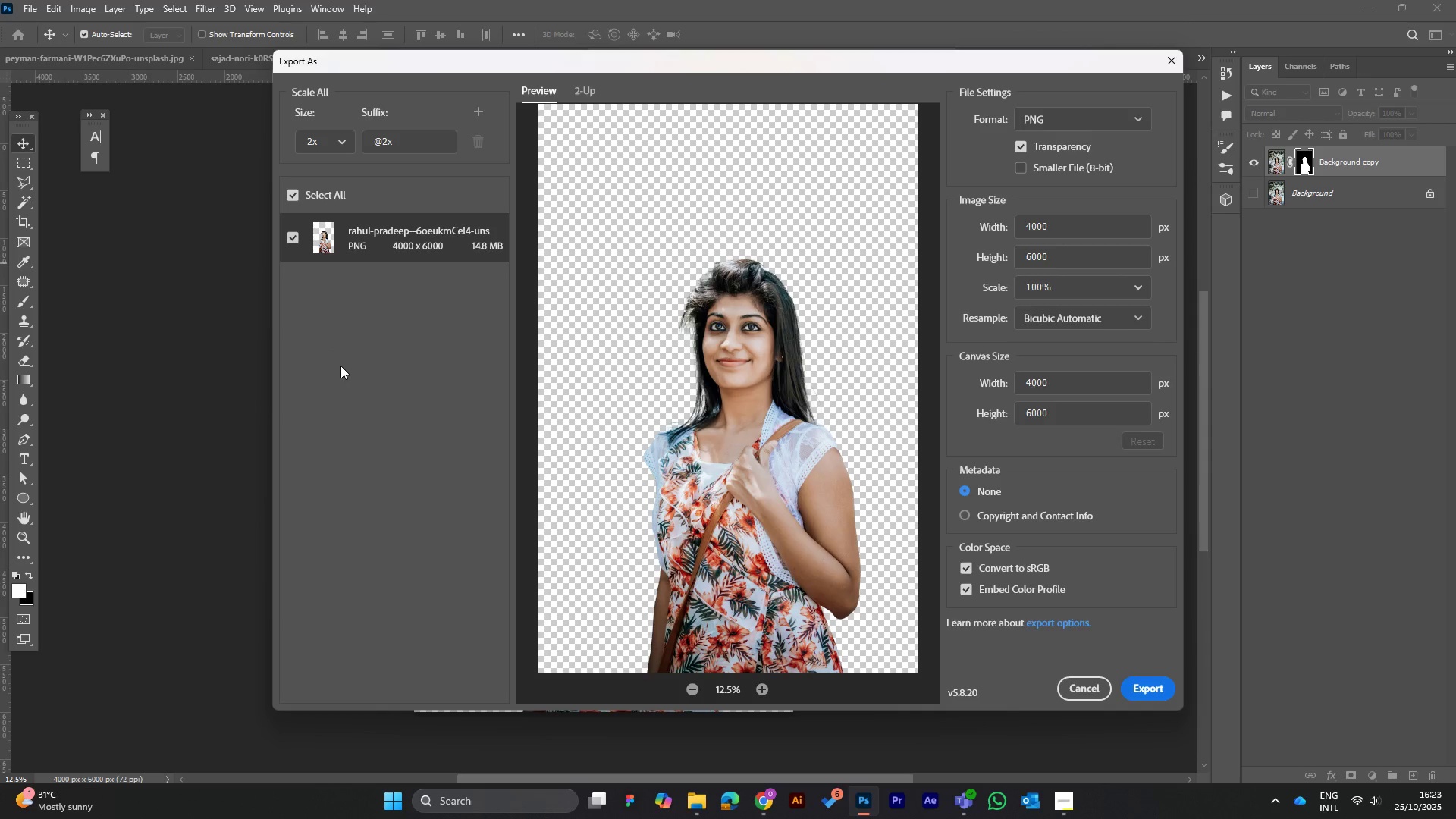 
left_click([1155, 689])
 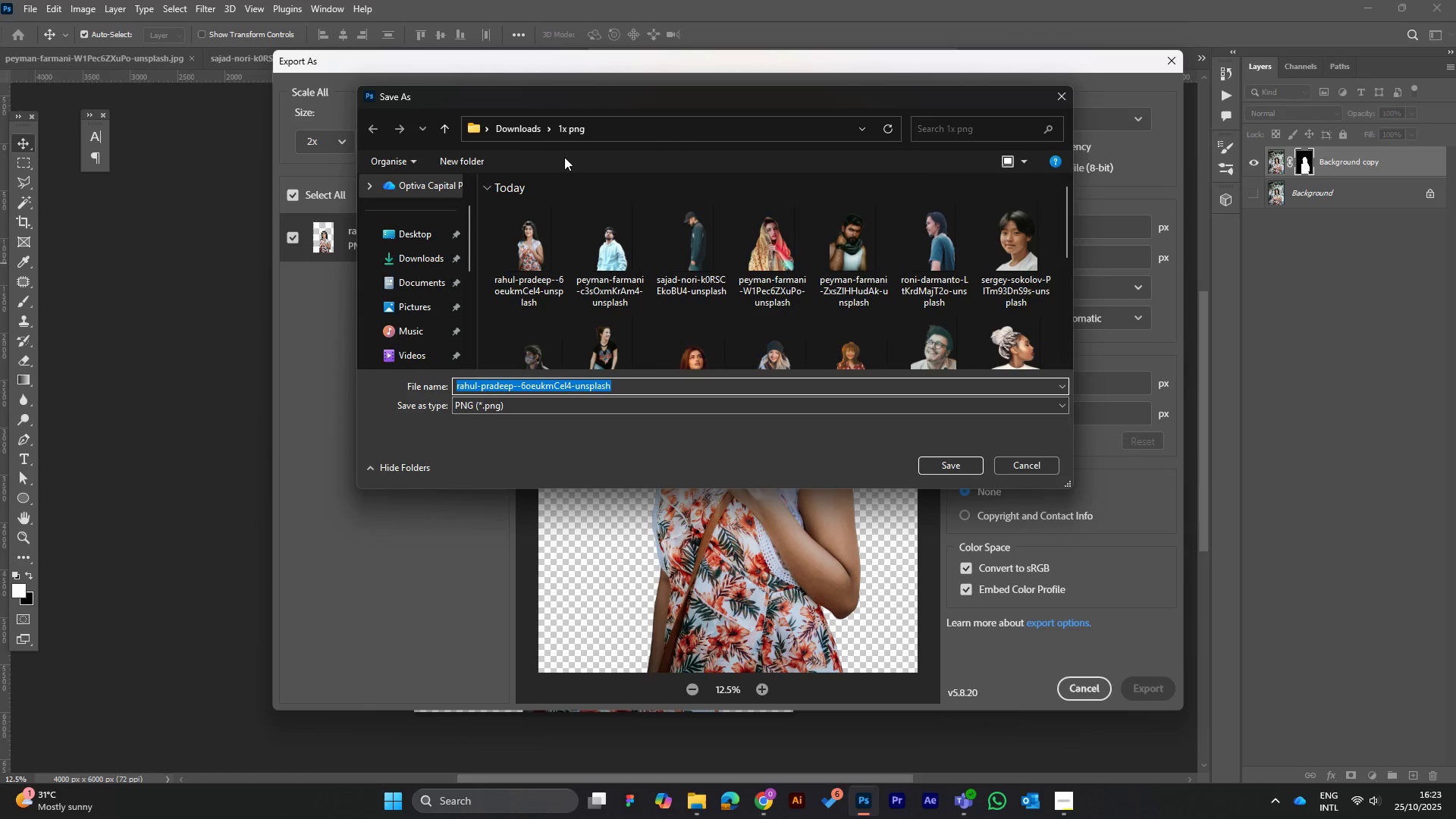 
left_click([524, 131])
 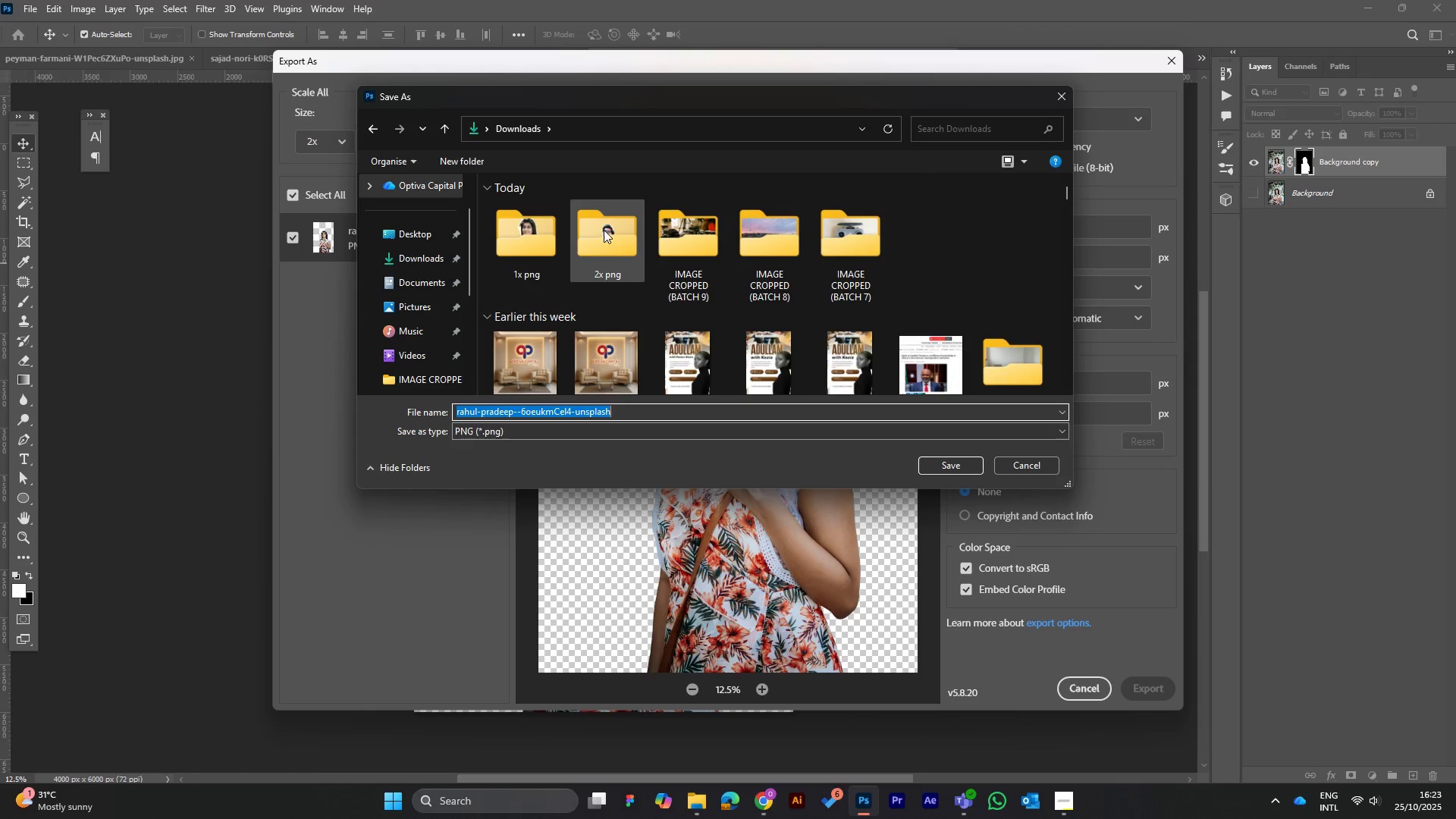 
double_click([604, 230])
 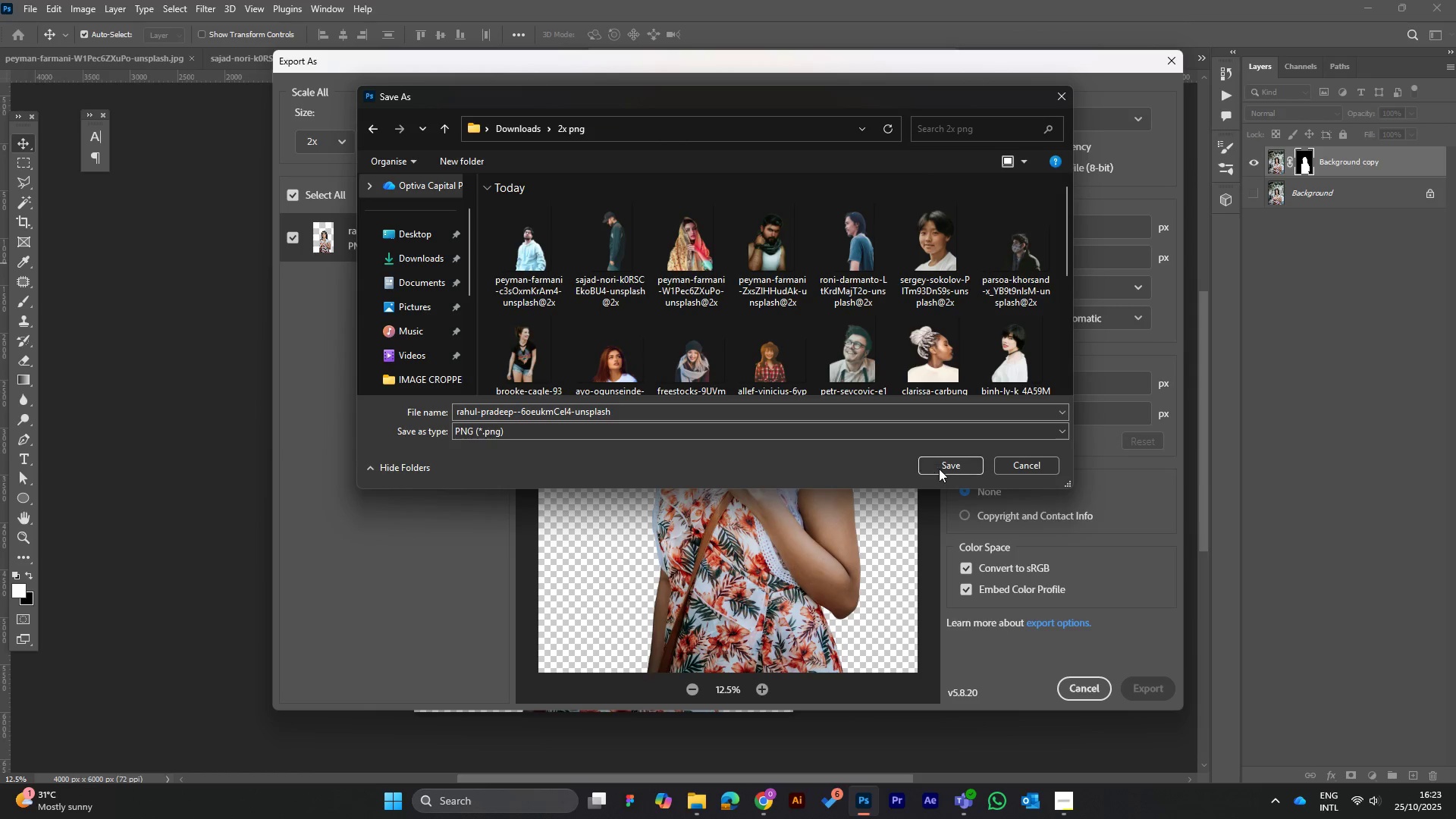 
left_click([945, 469])
 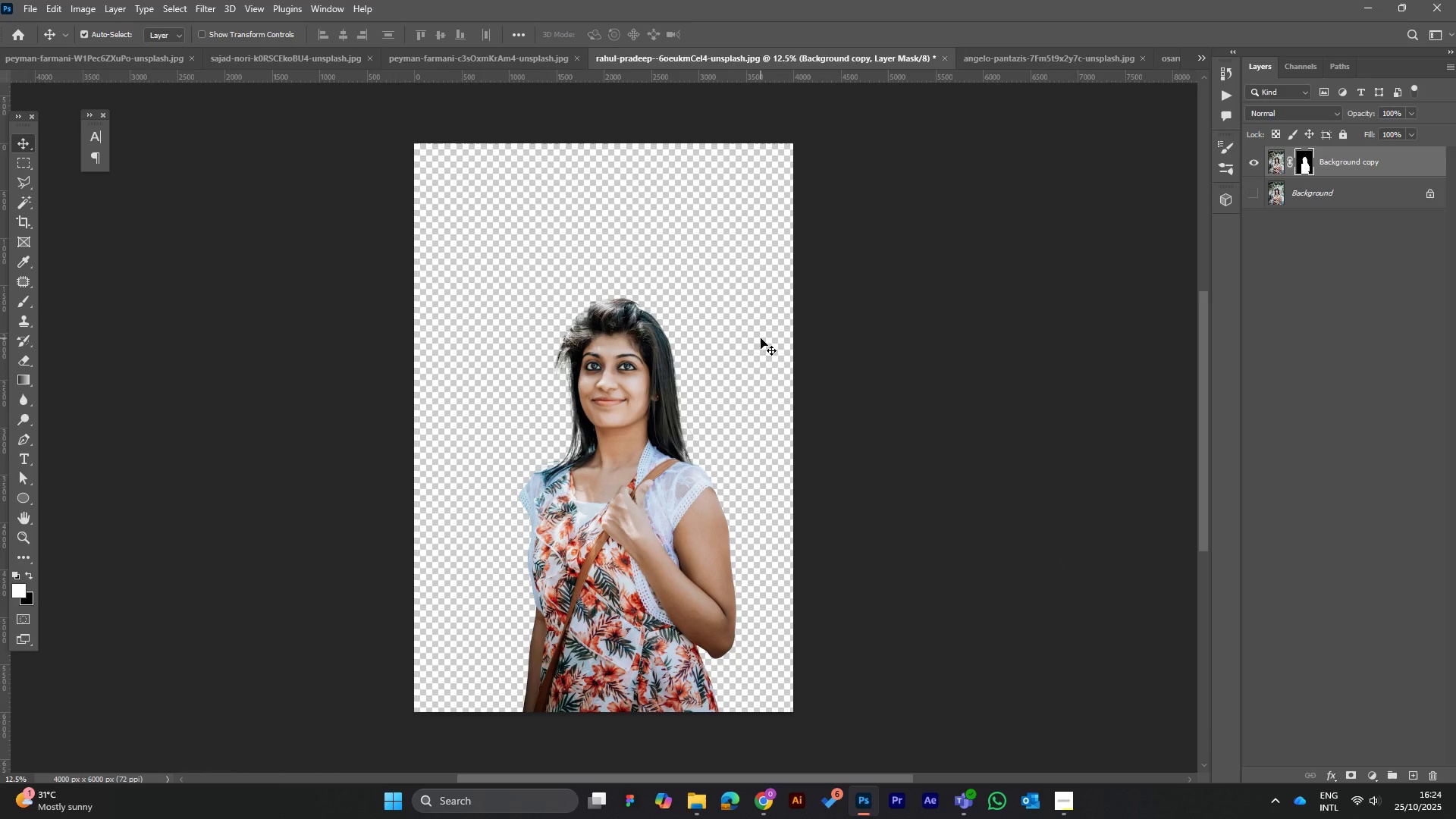 
wait(39.36)
 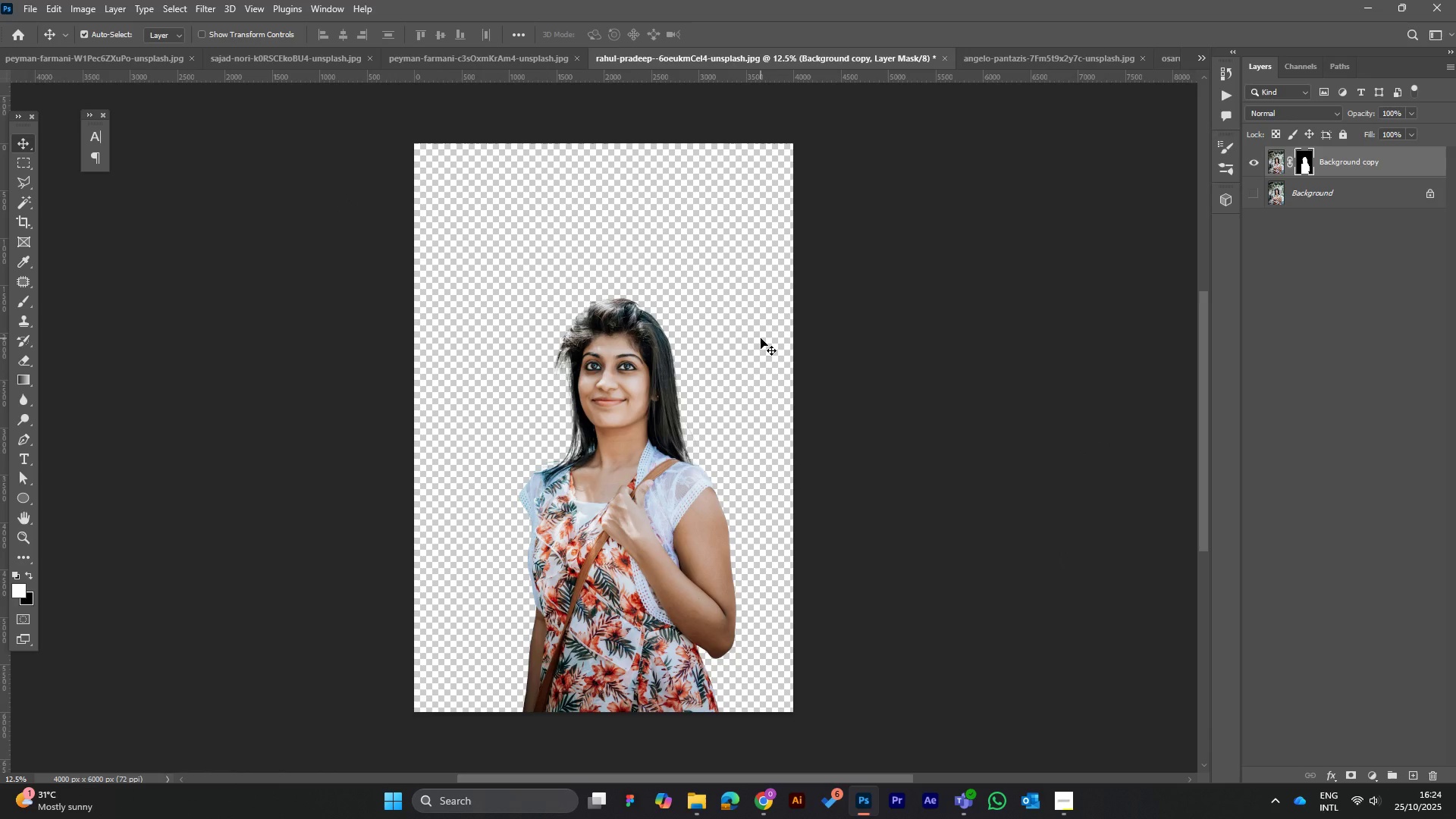 
left_click([1015, 55])
 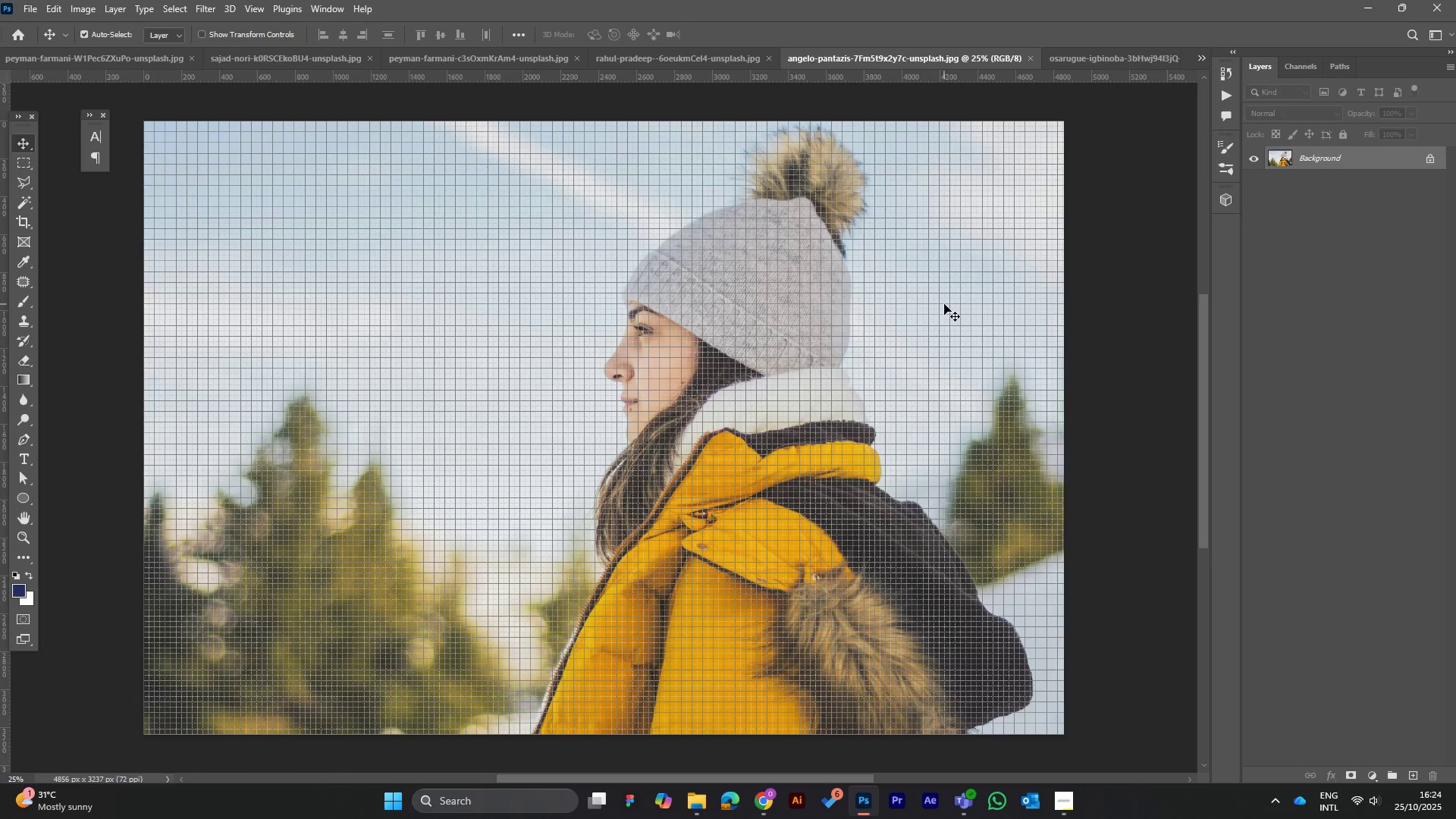 
key(Control+H)
 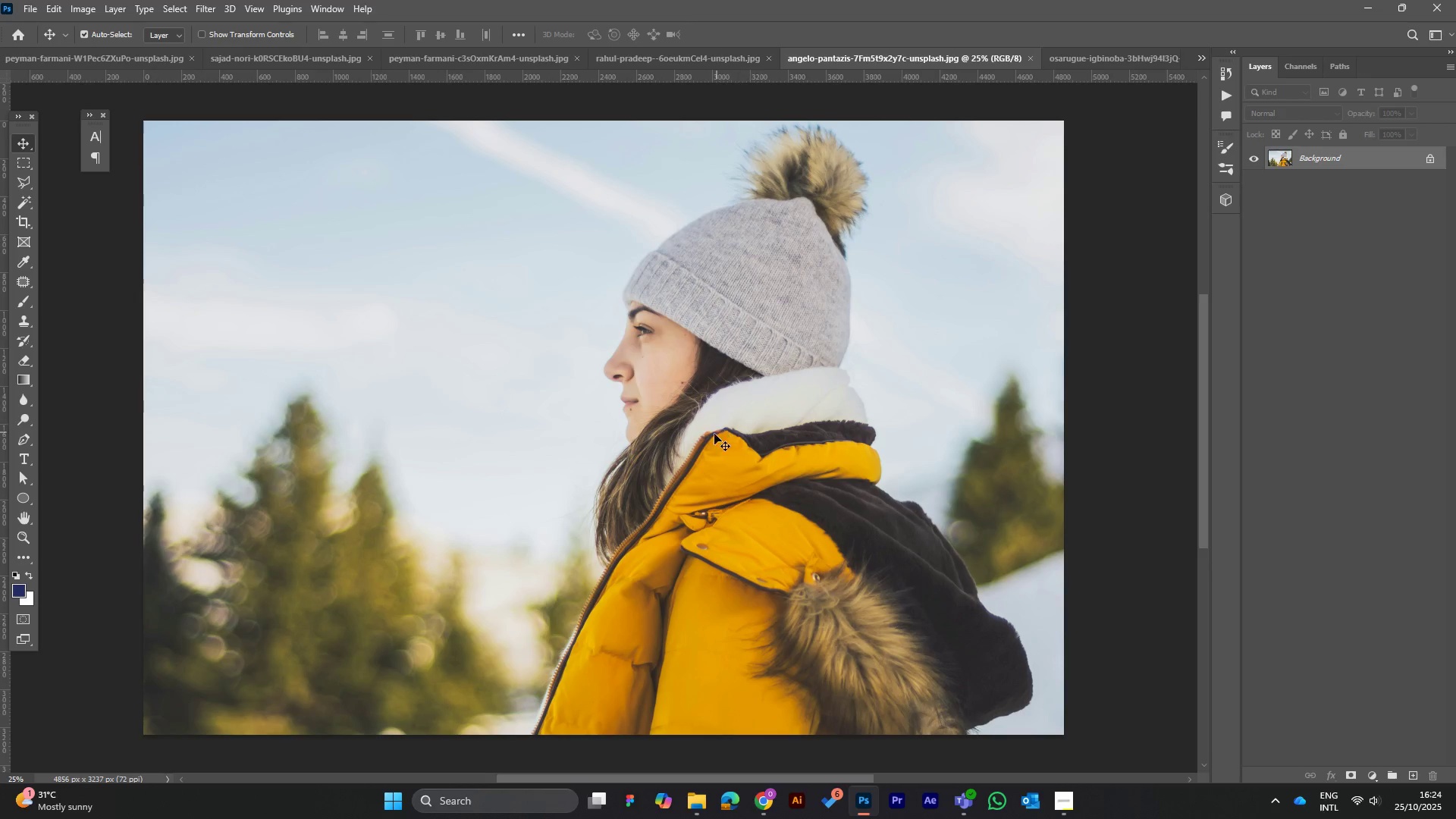 
wait(14.07)
 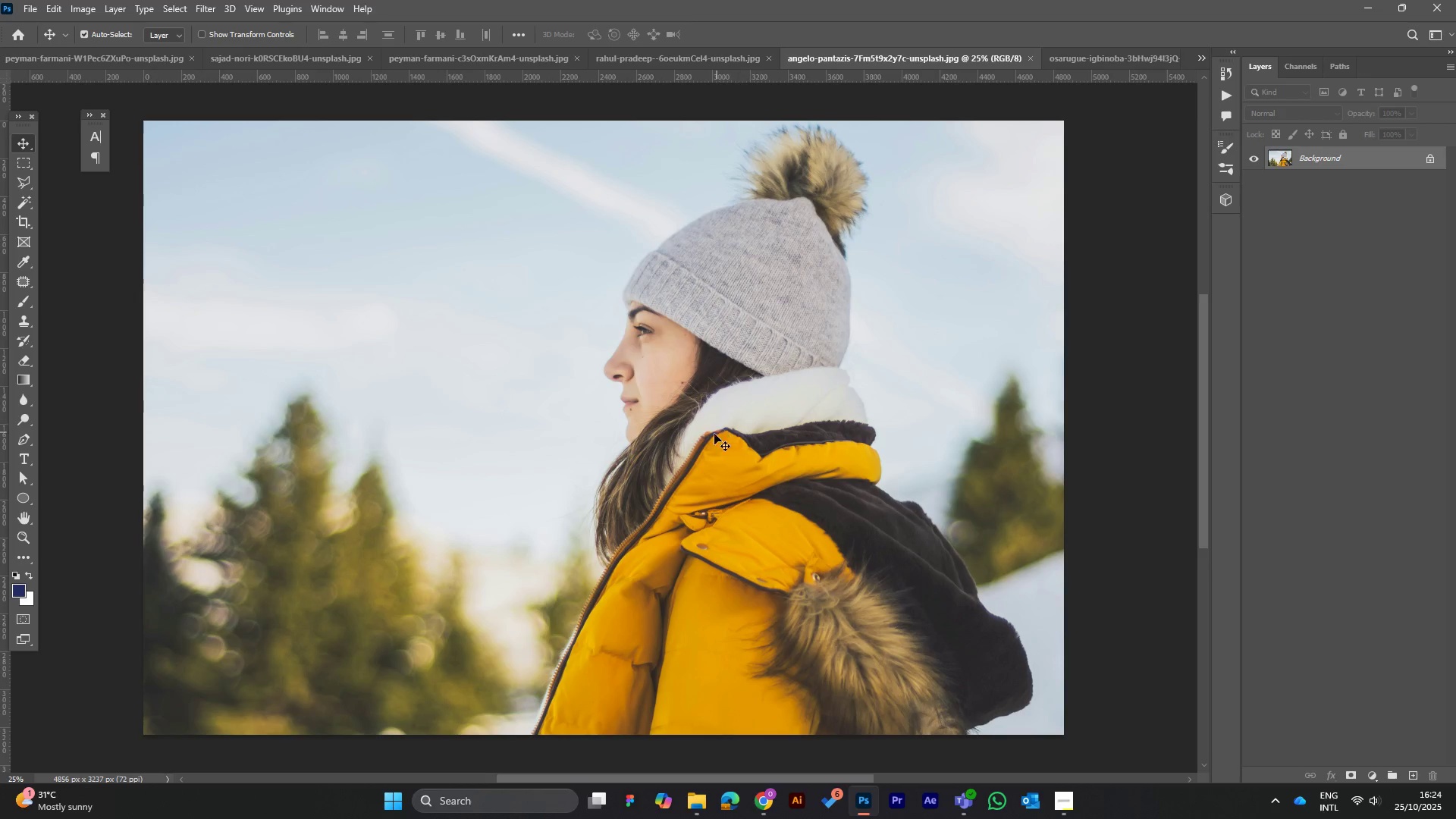 
left_click([34, 8])
 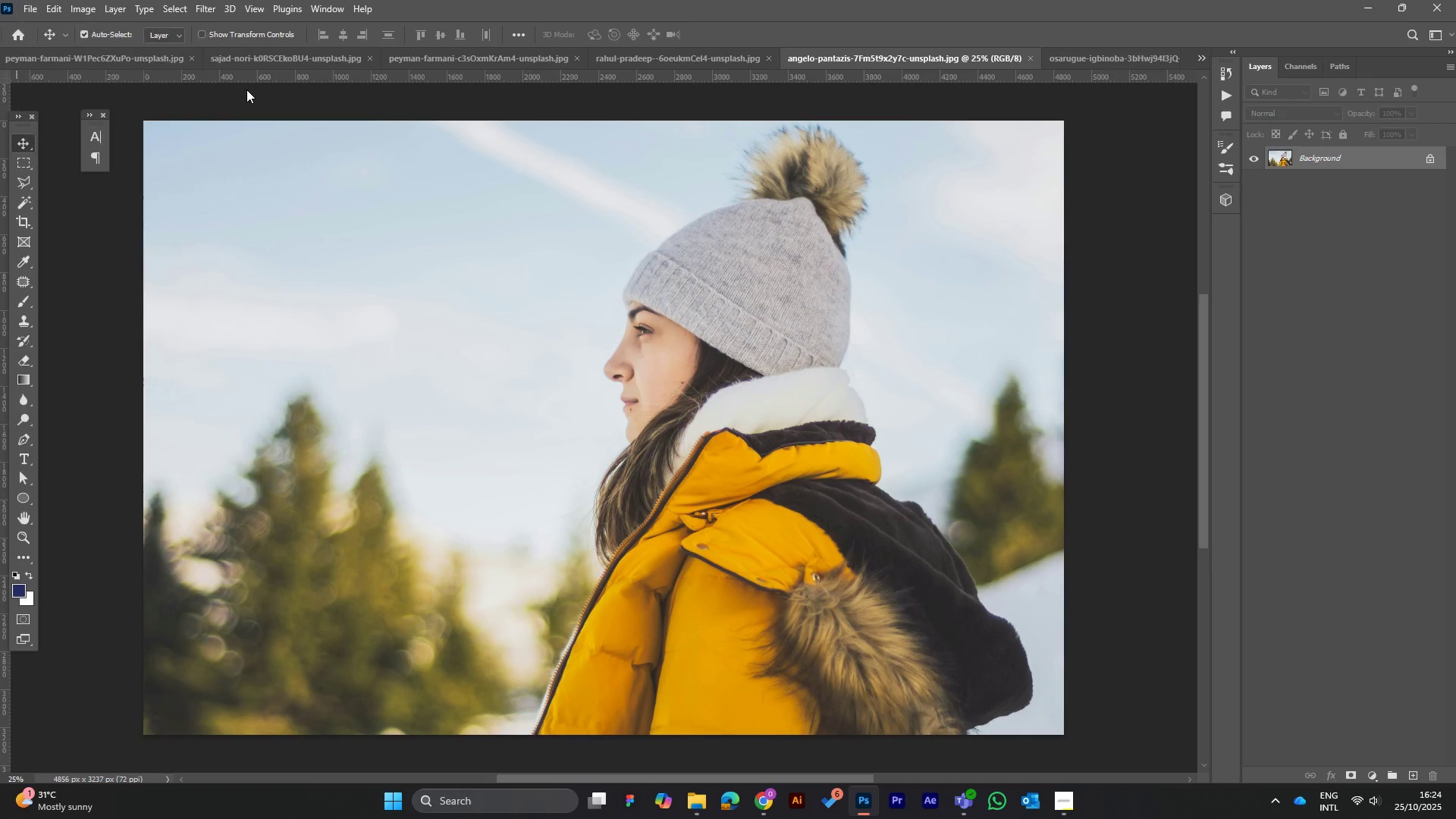 
left_click([246, 89])
 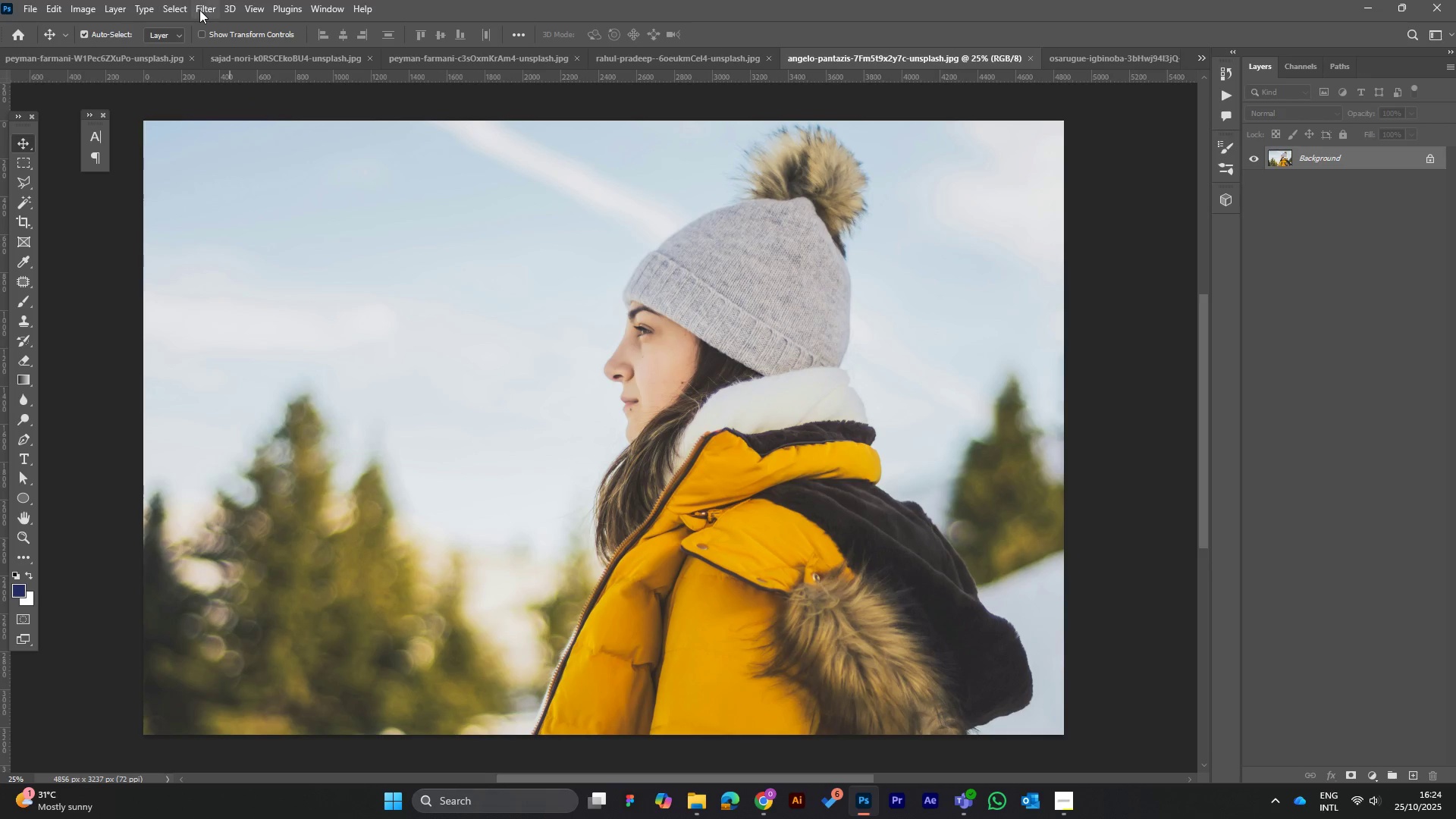 
left_click([202, 10])
 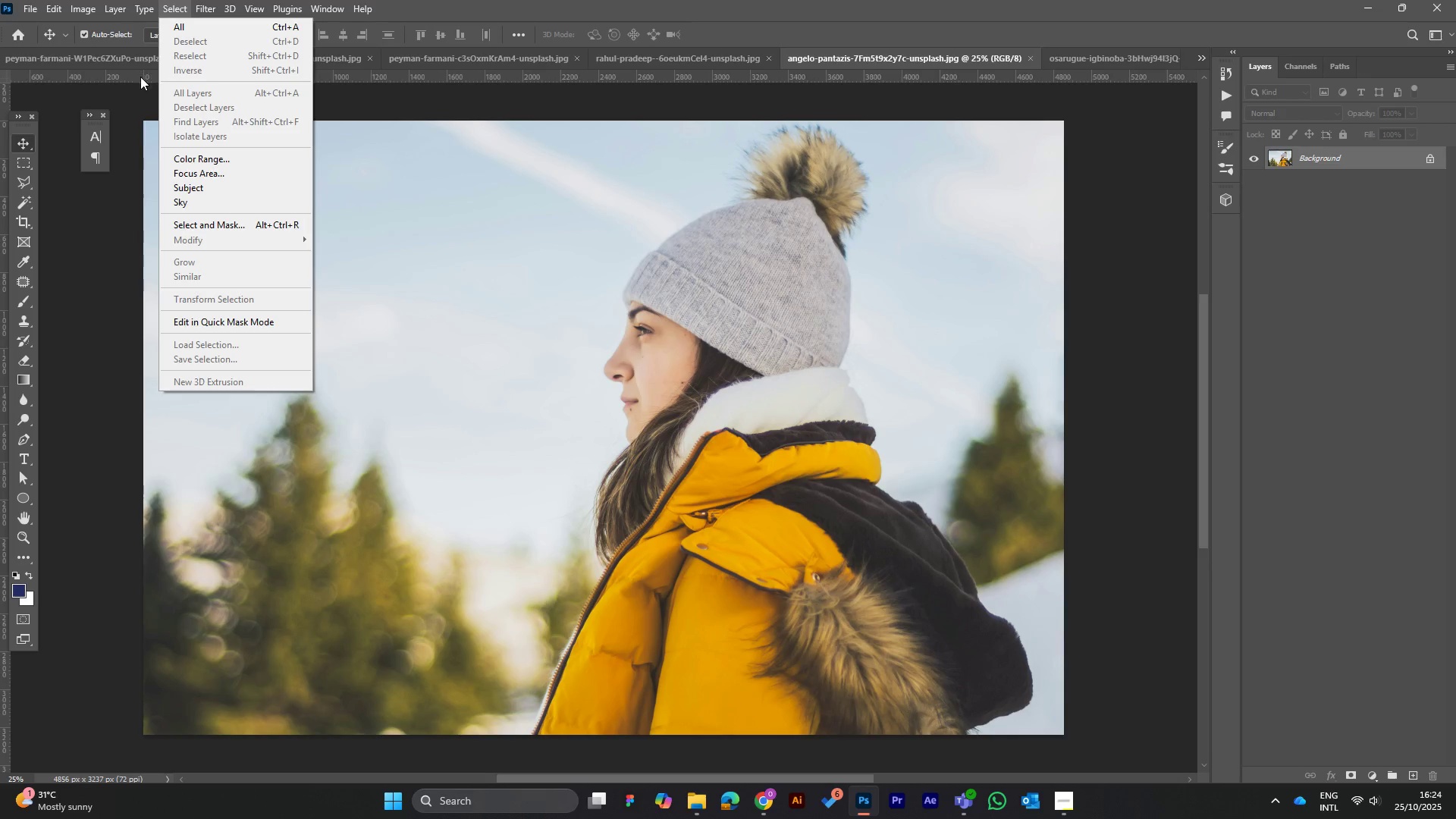 
left_click([142, 81])
 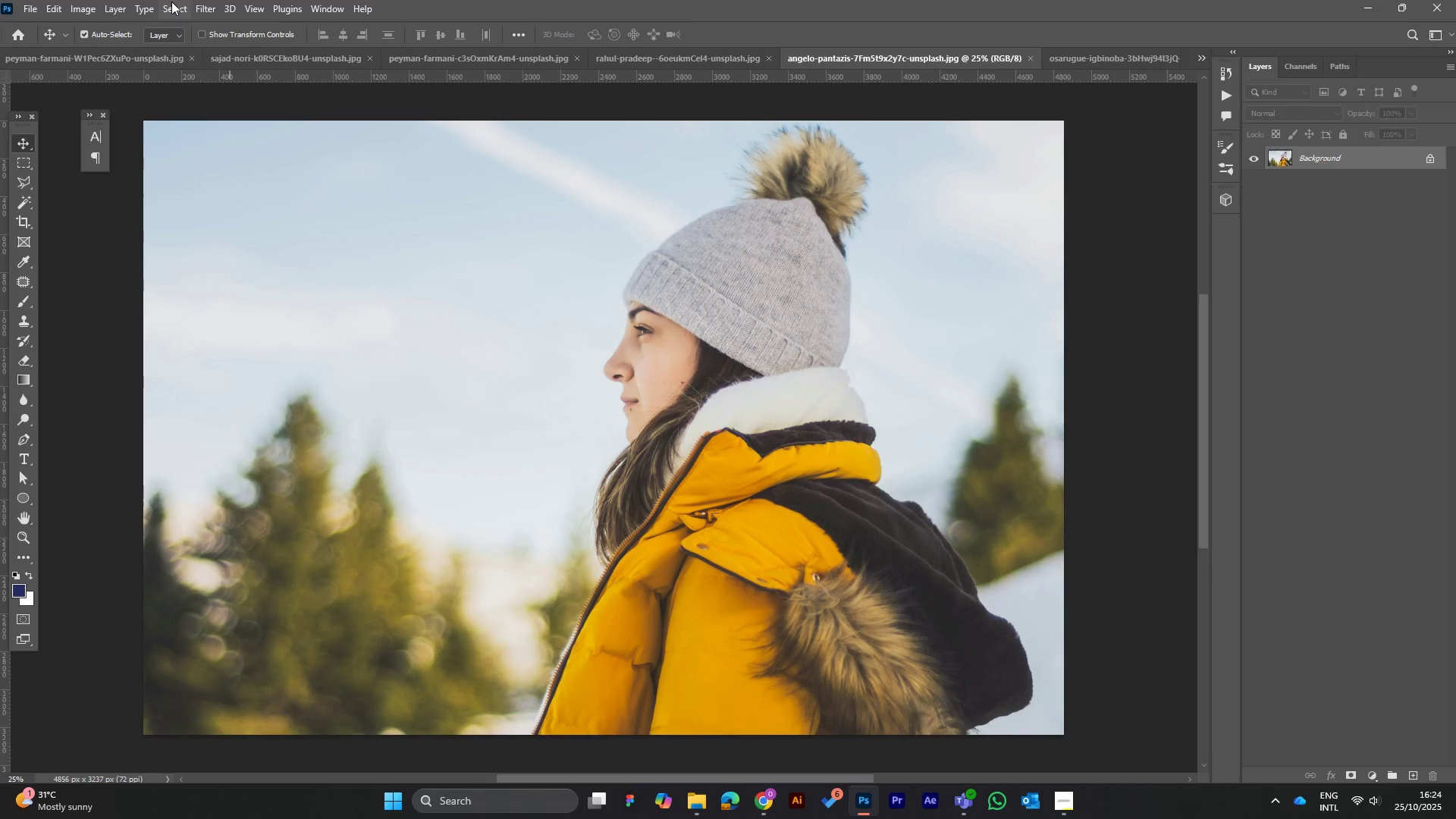 
left_click([171, 2])
 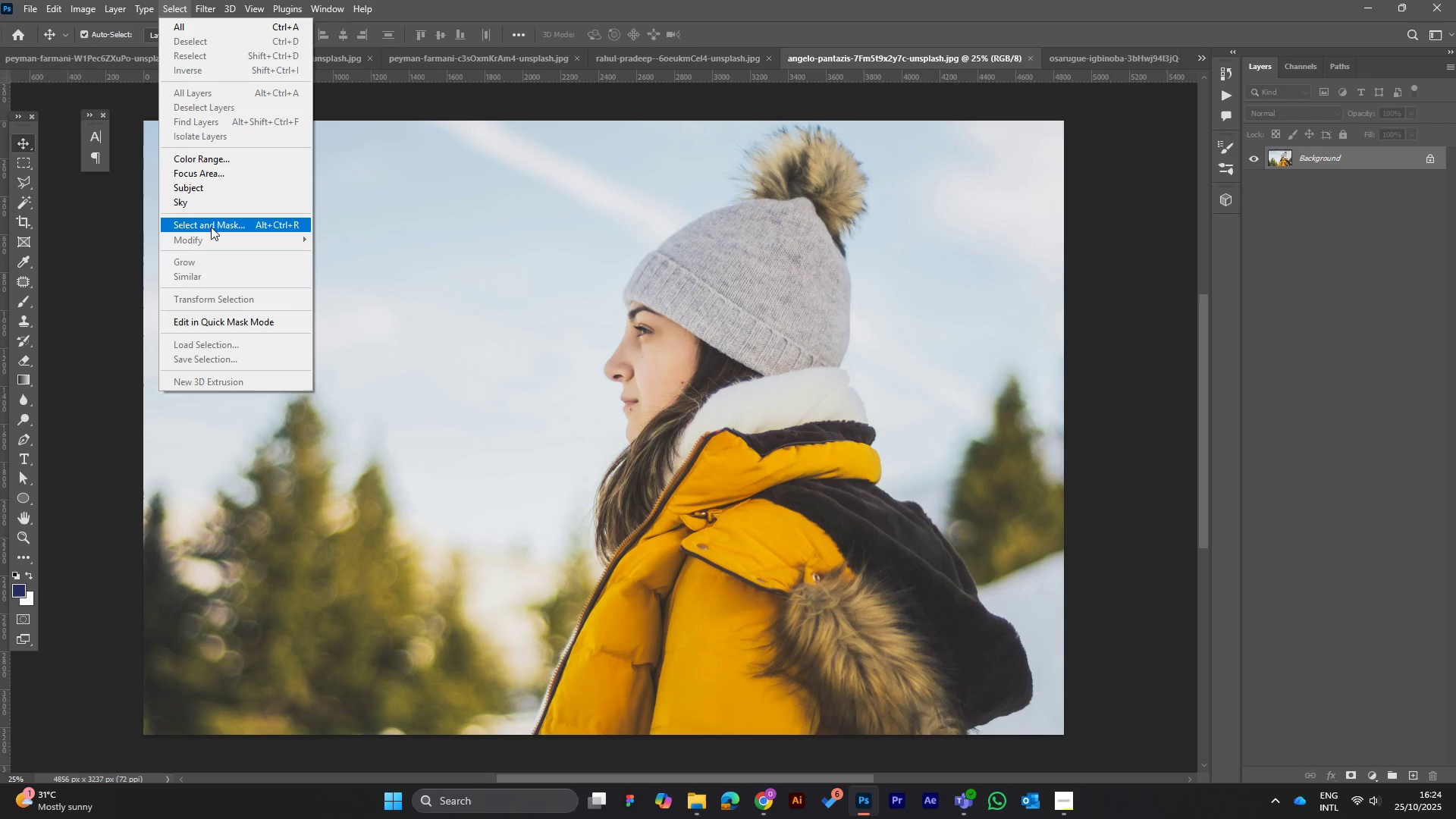 
left_click([211, 227])
 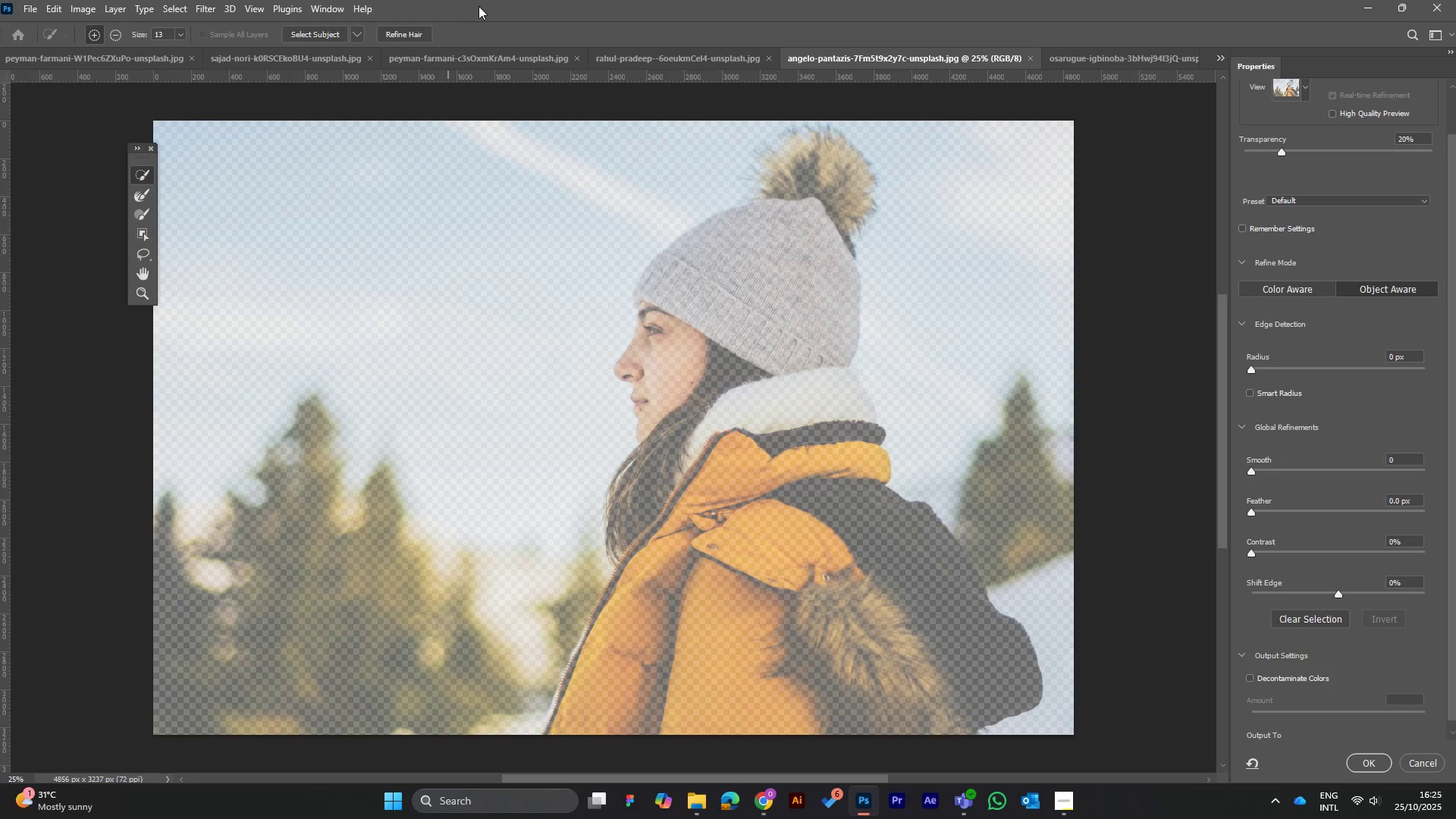 
left_click([315, 31])
 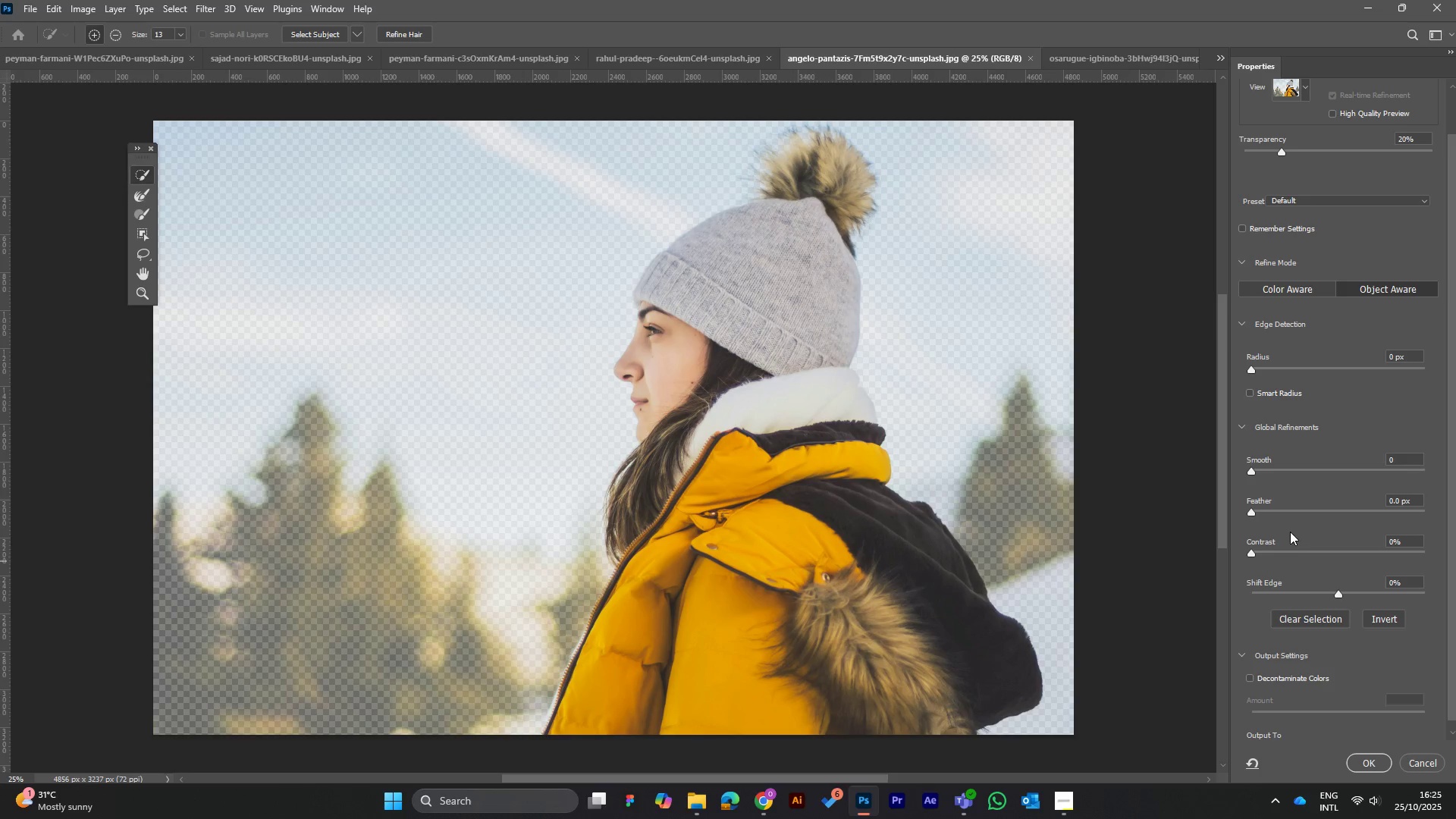 
wait(22.85)
 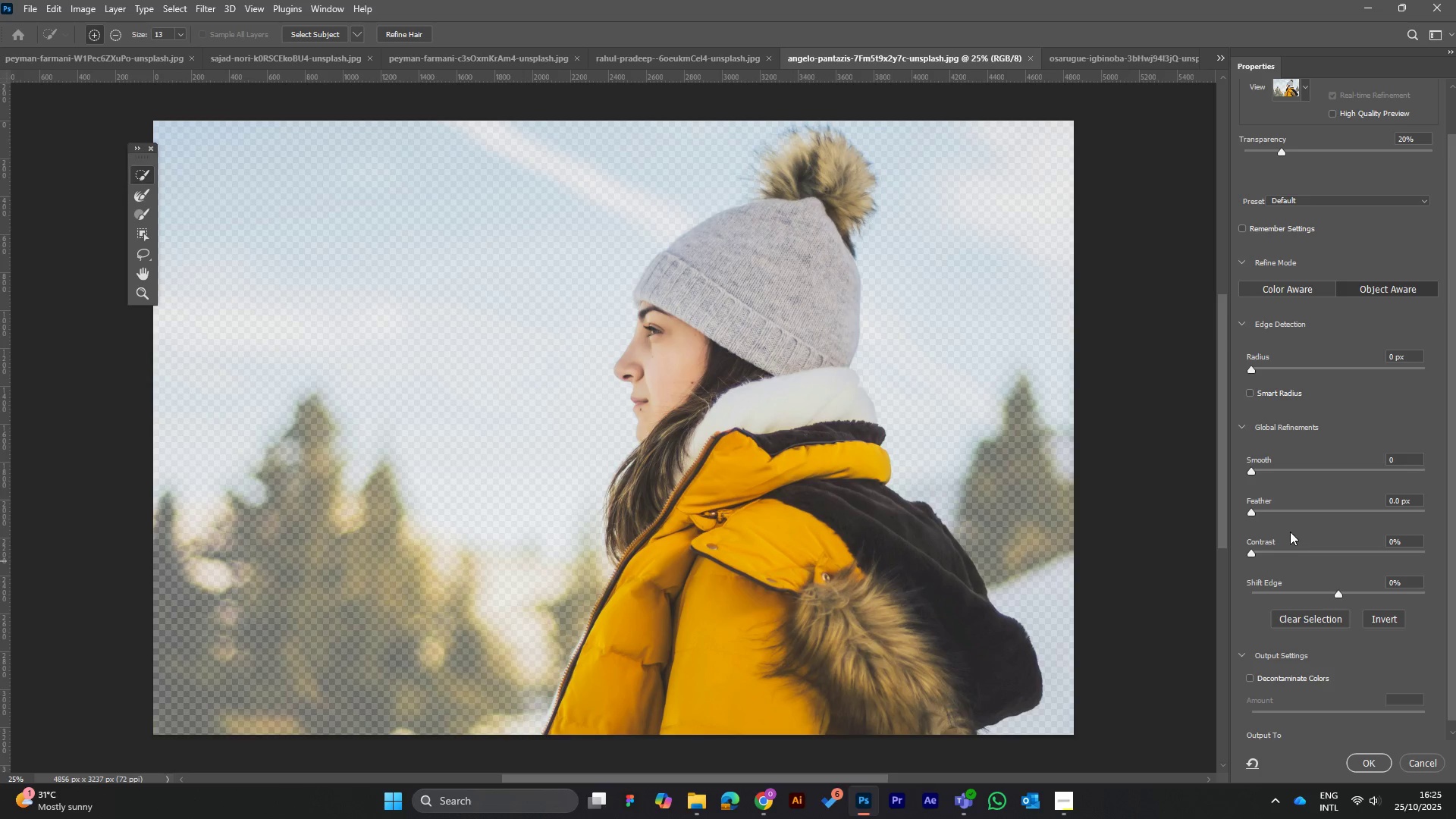 
left_click([398, 35])
 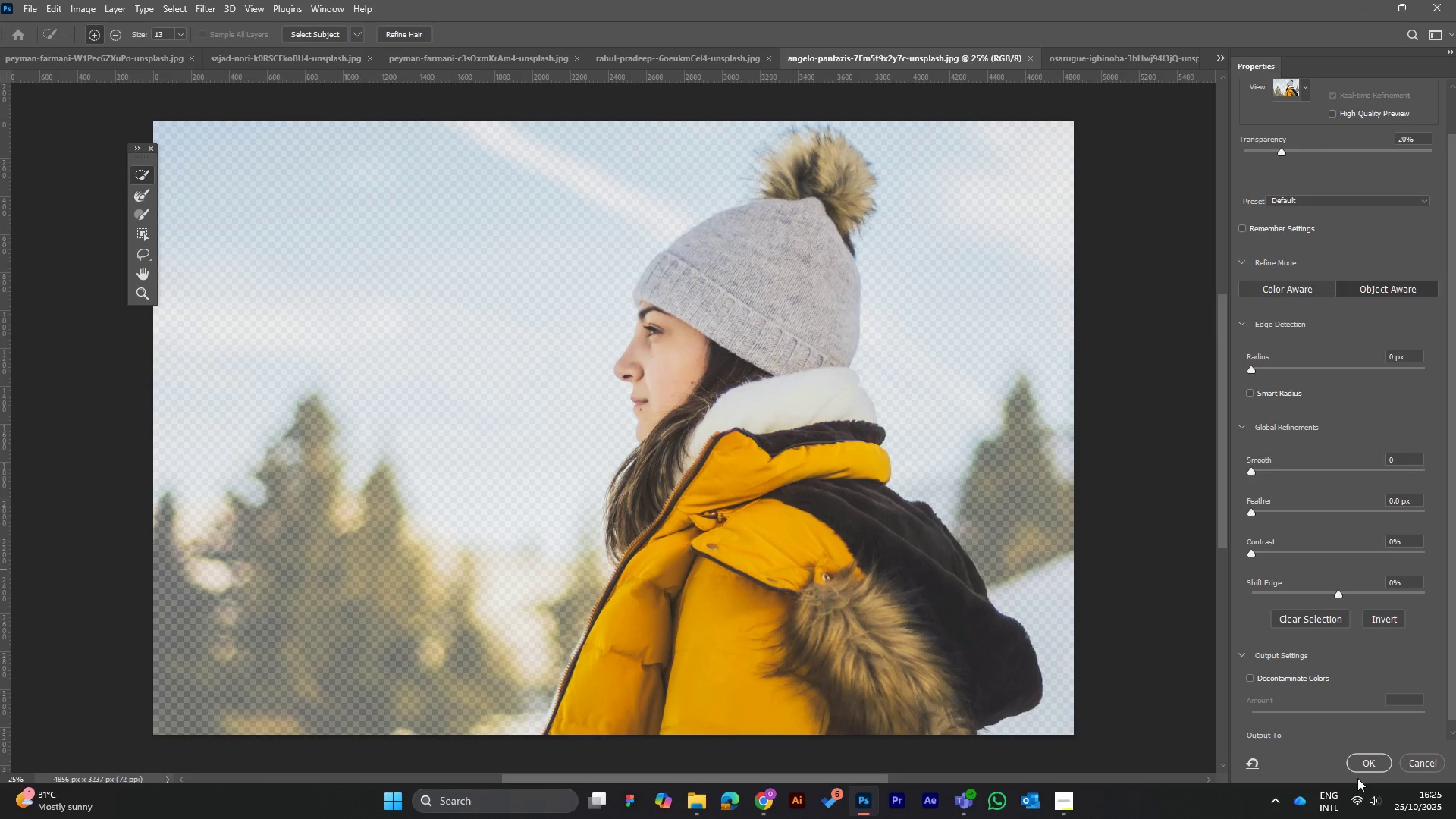 
wait(8.79)
 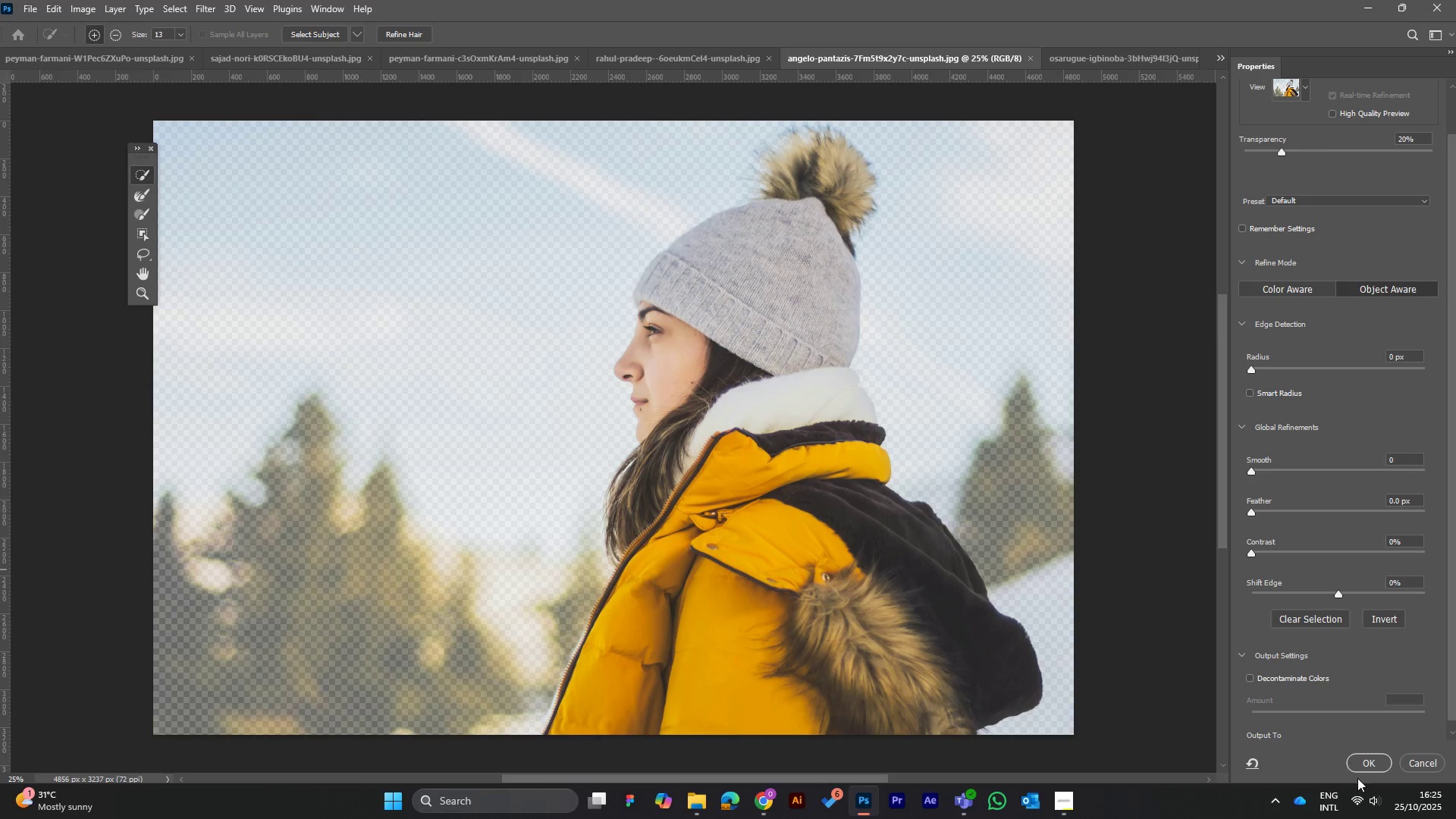 
left_click([33, 5])
 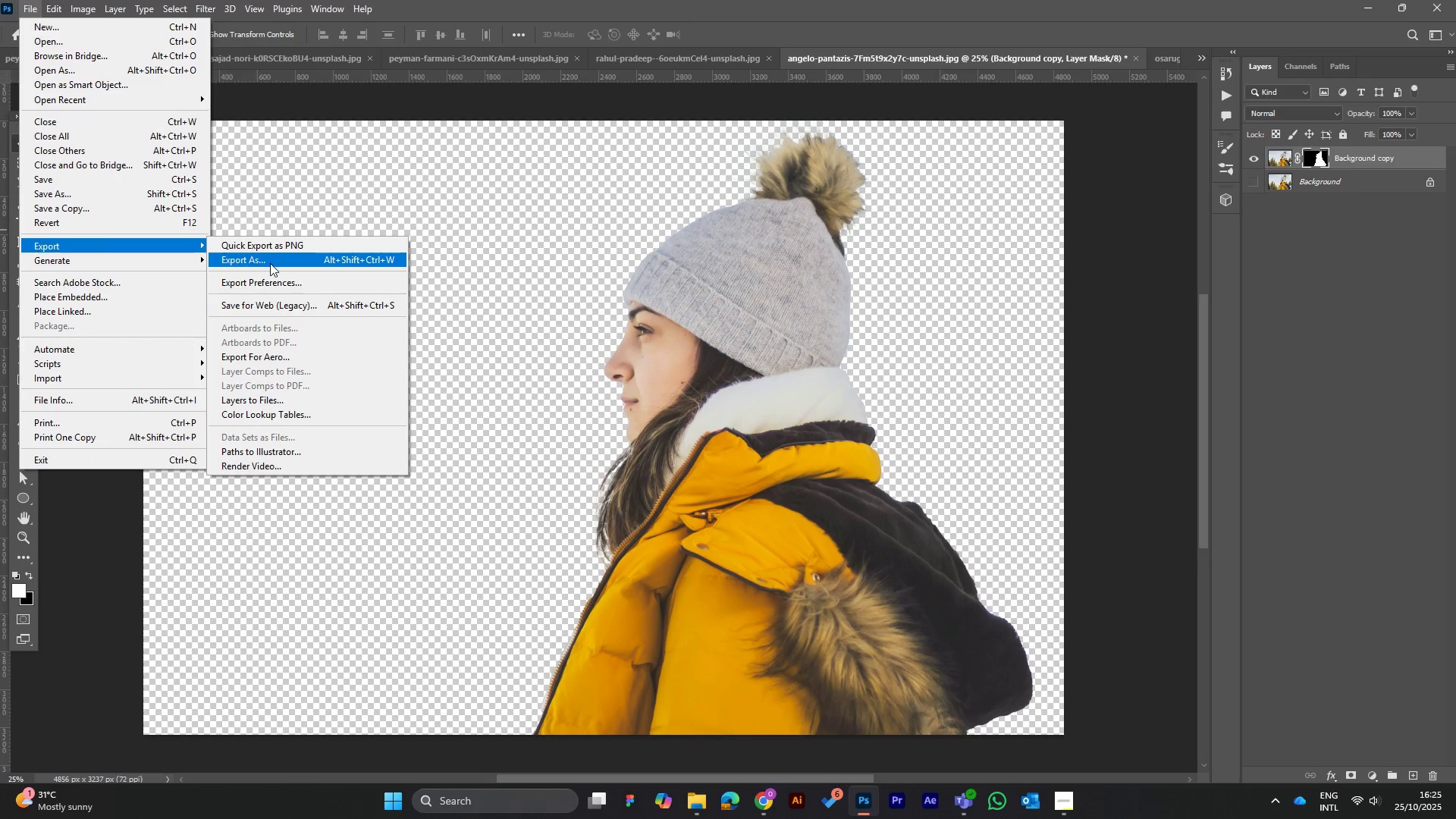 
left_click([270, 263])
 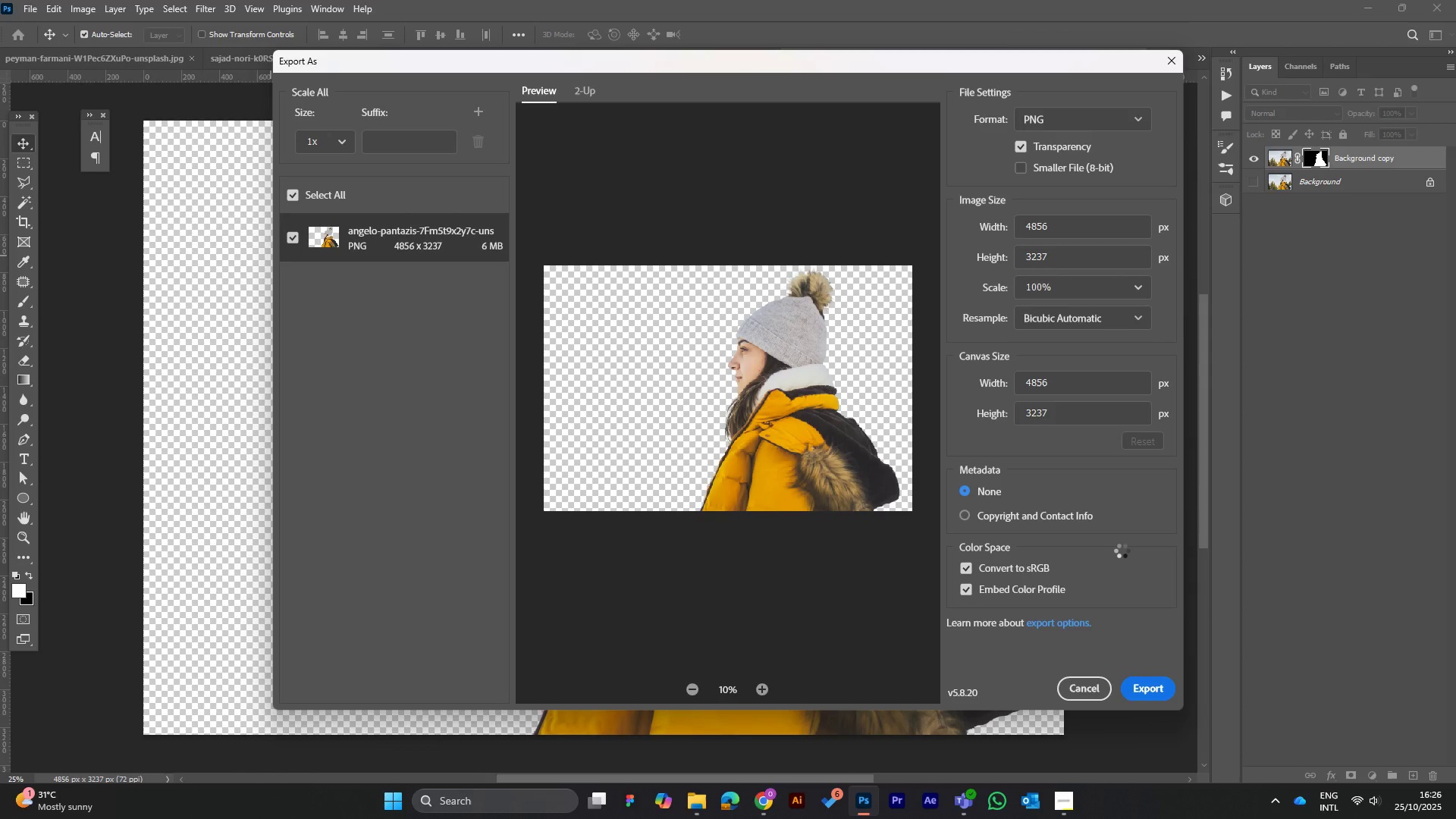 
wait(33.25)
 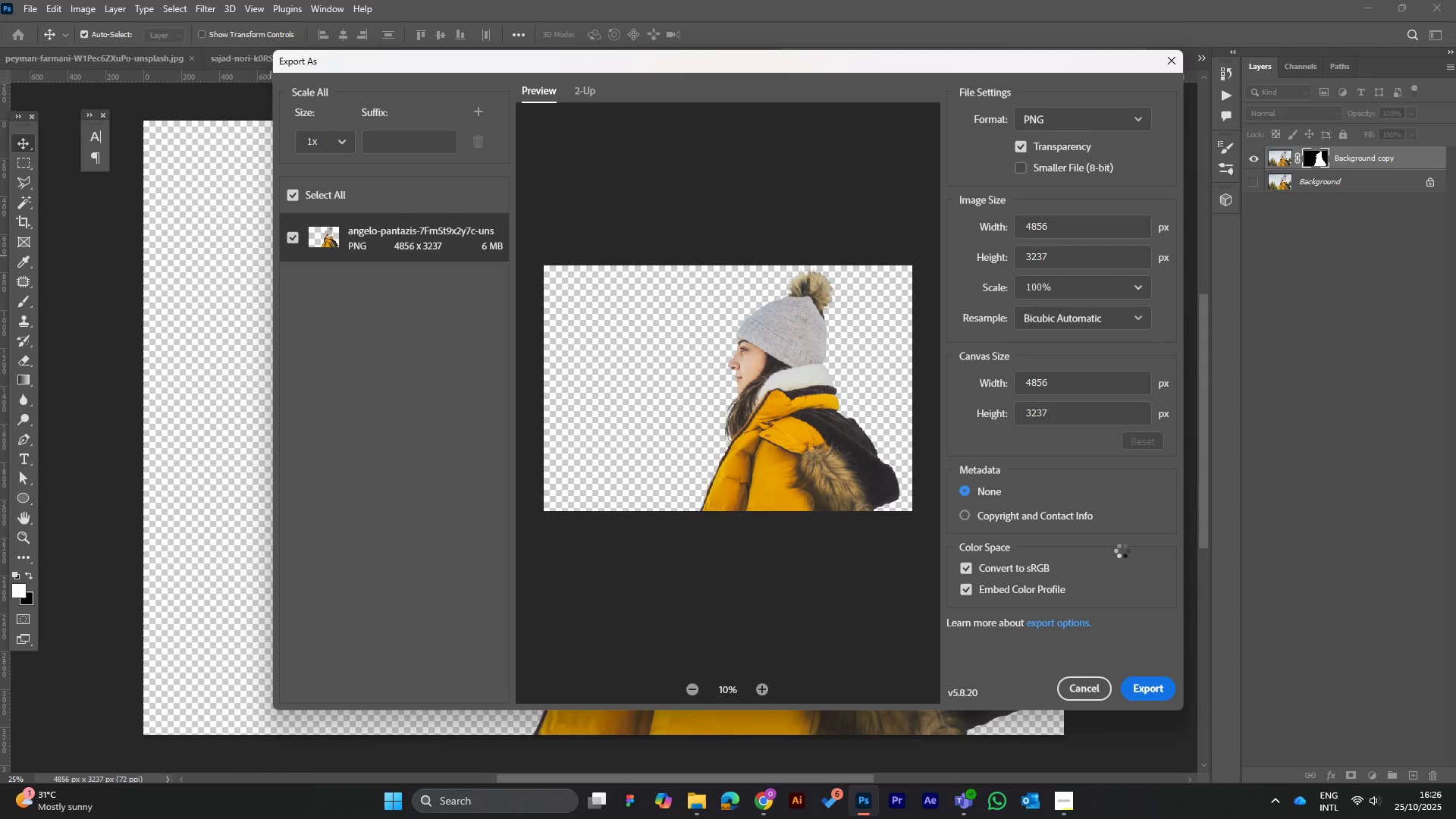 
left_click([1131, 692])
 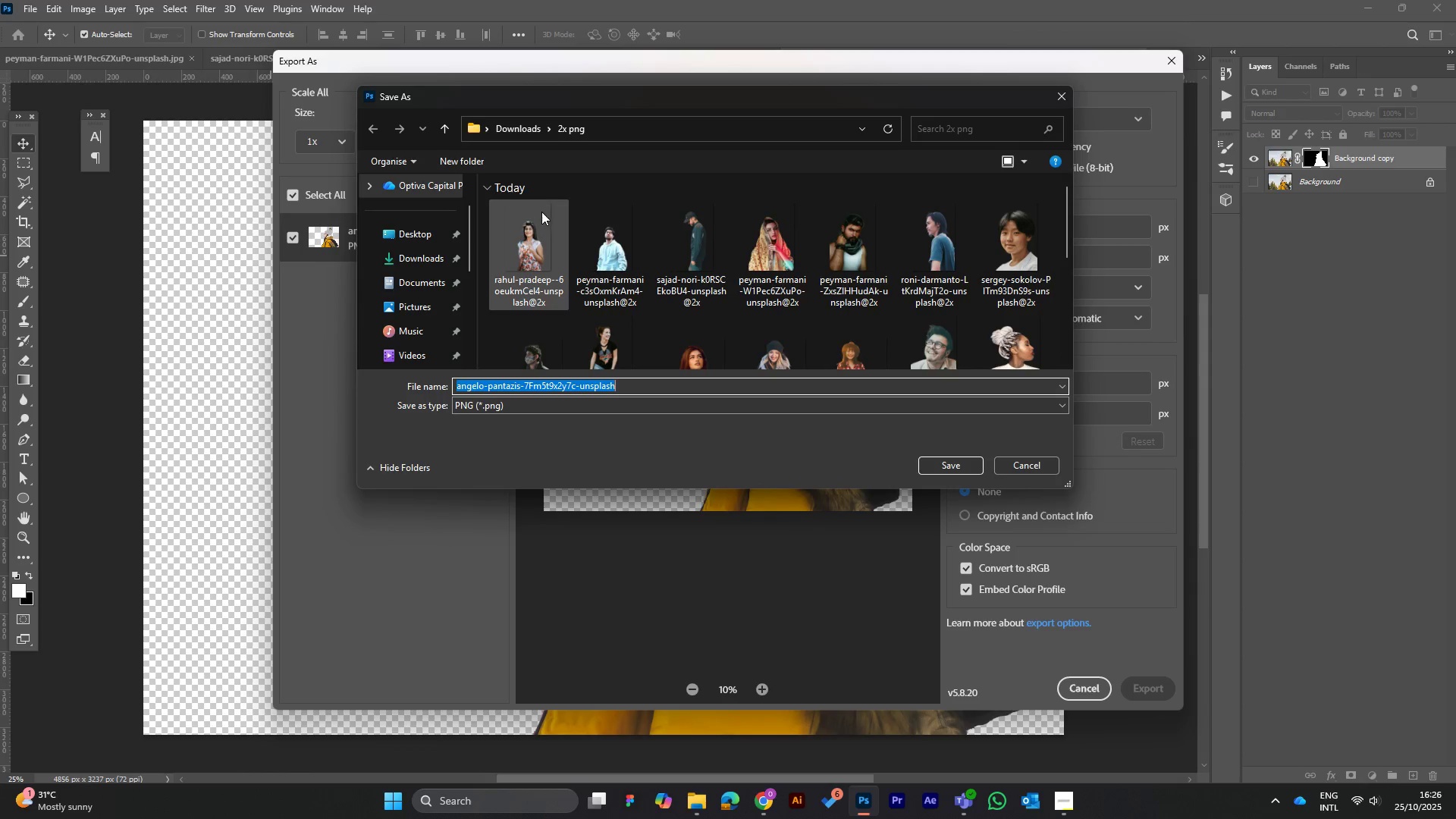 
left_click([521, 132])
 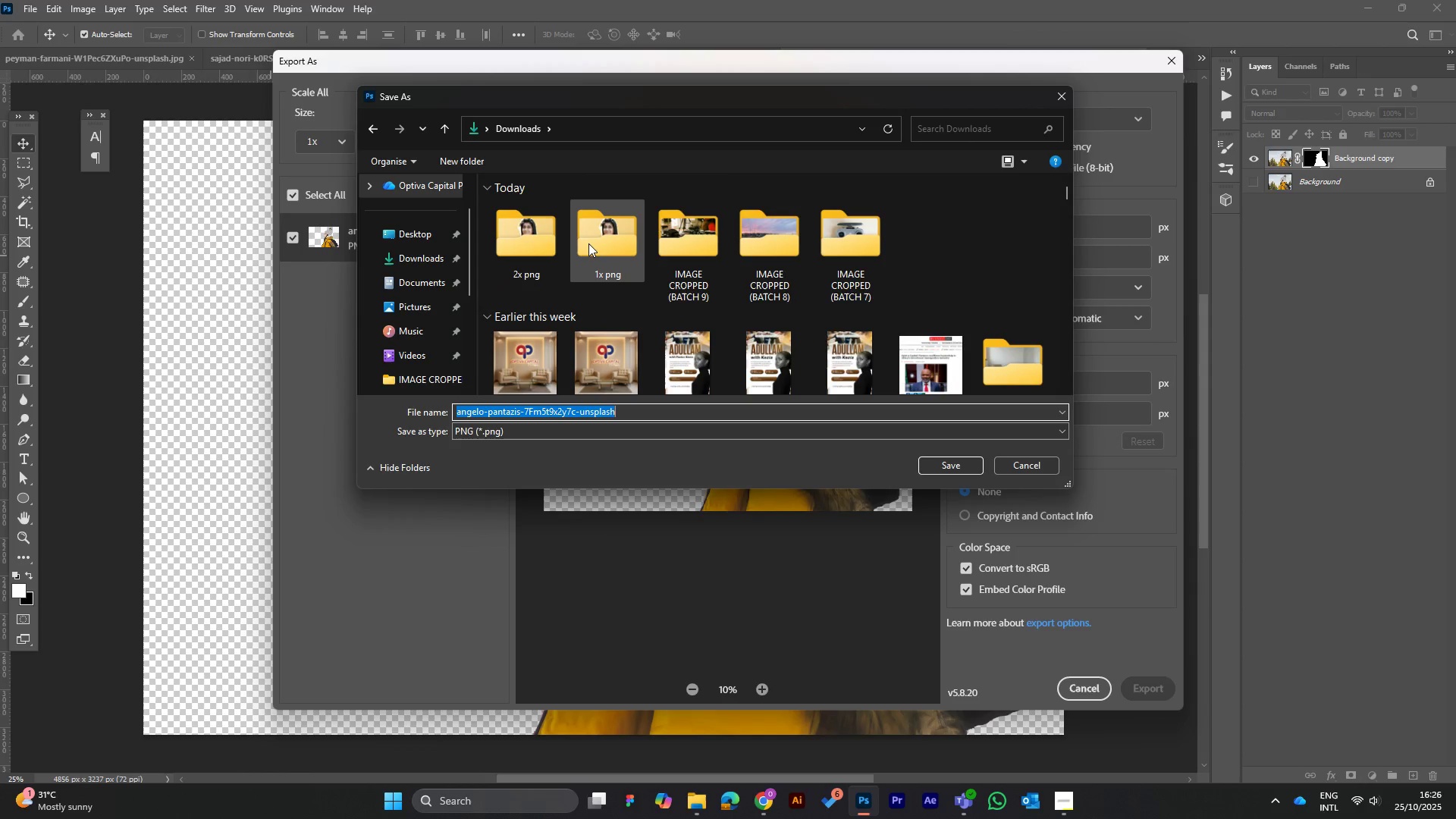 
double_click([609, 240])
 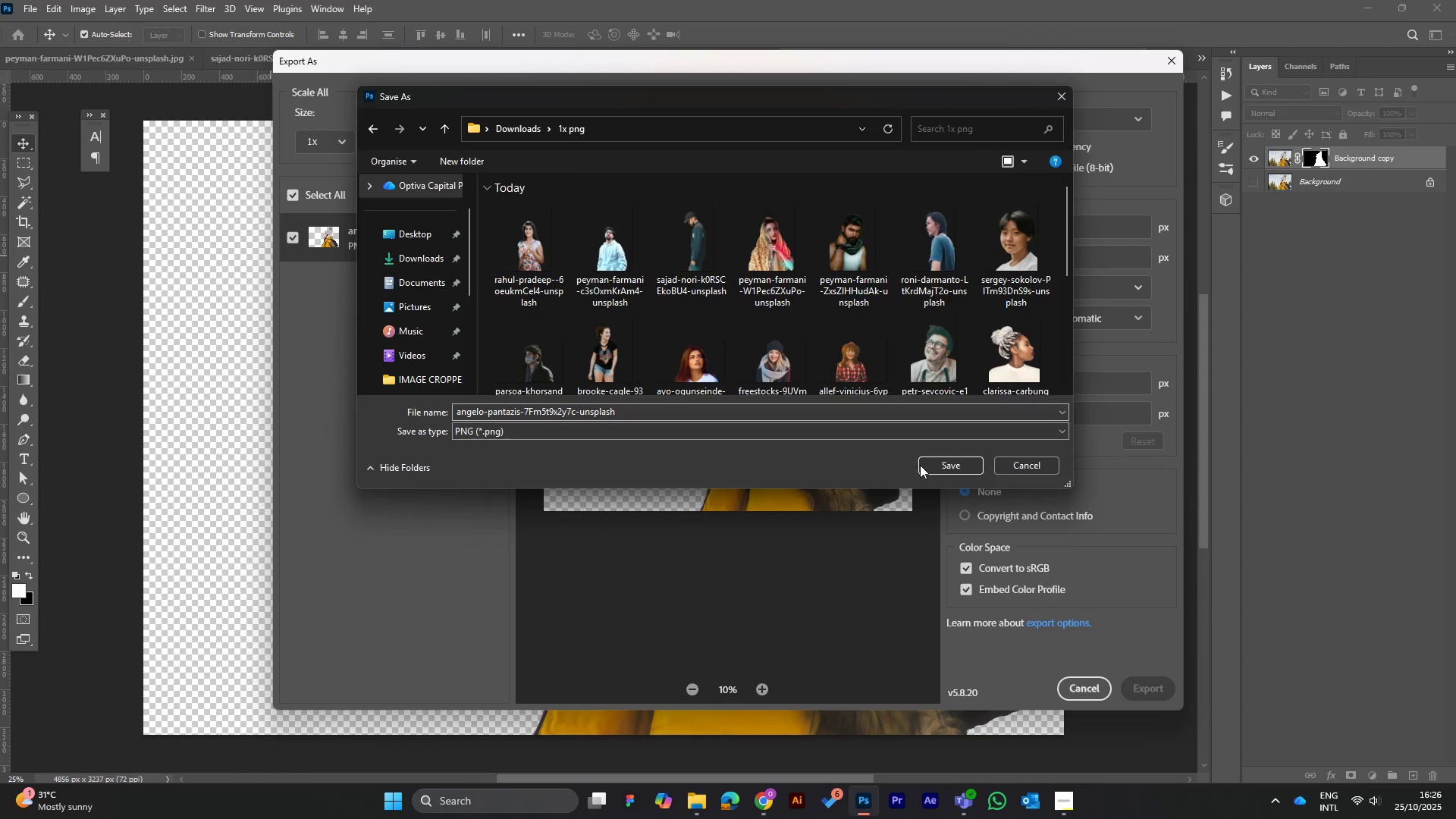 
left_click([950, 457])
 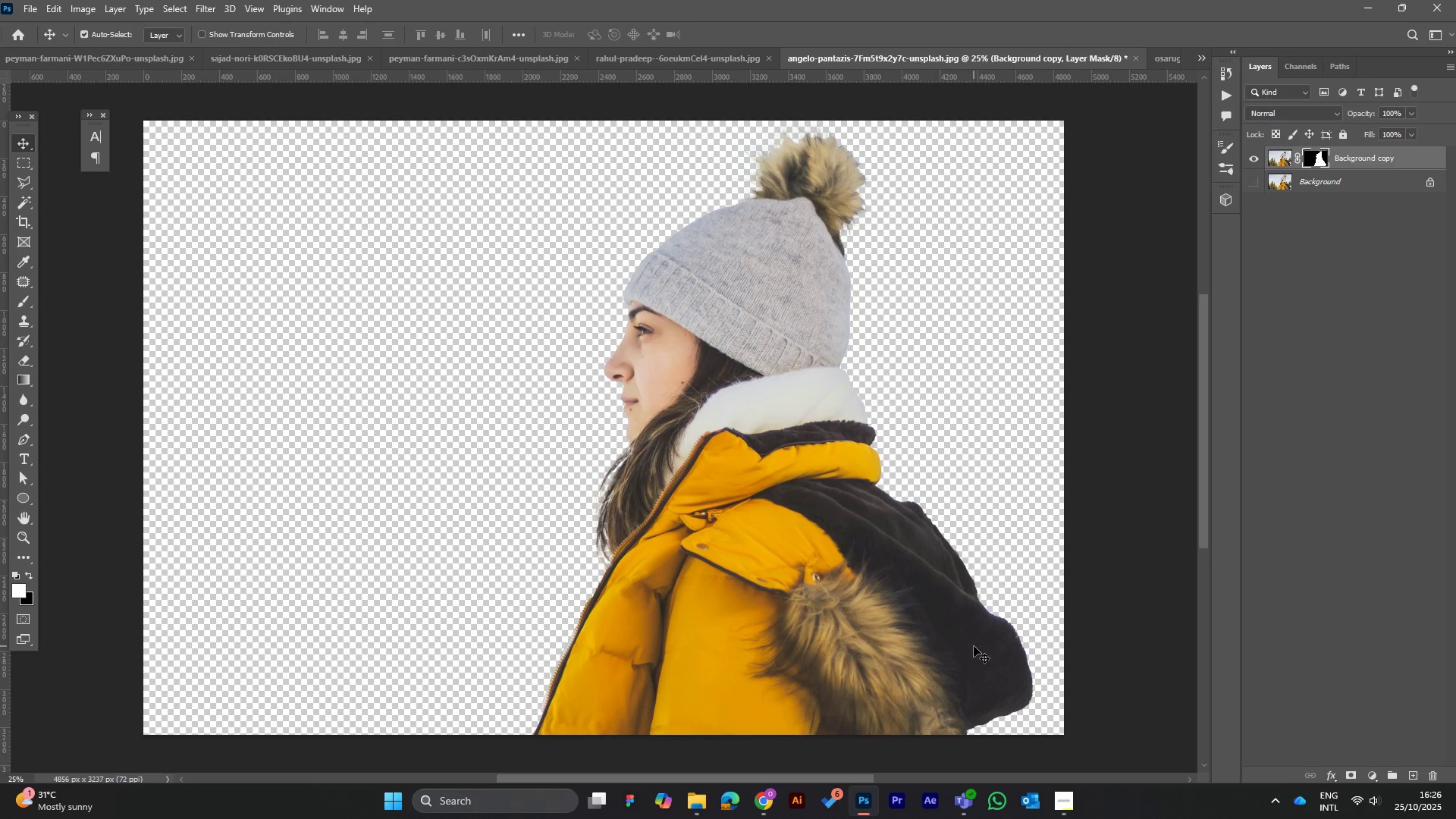 
wait(19.46)
 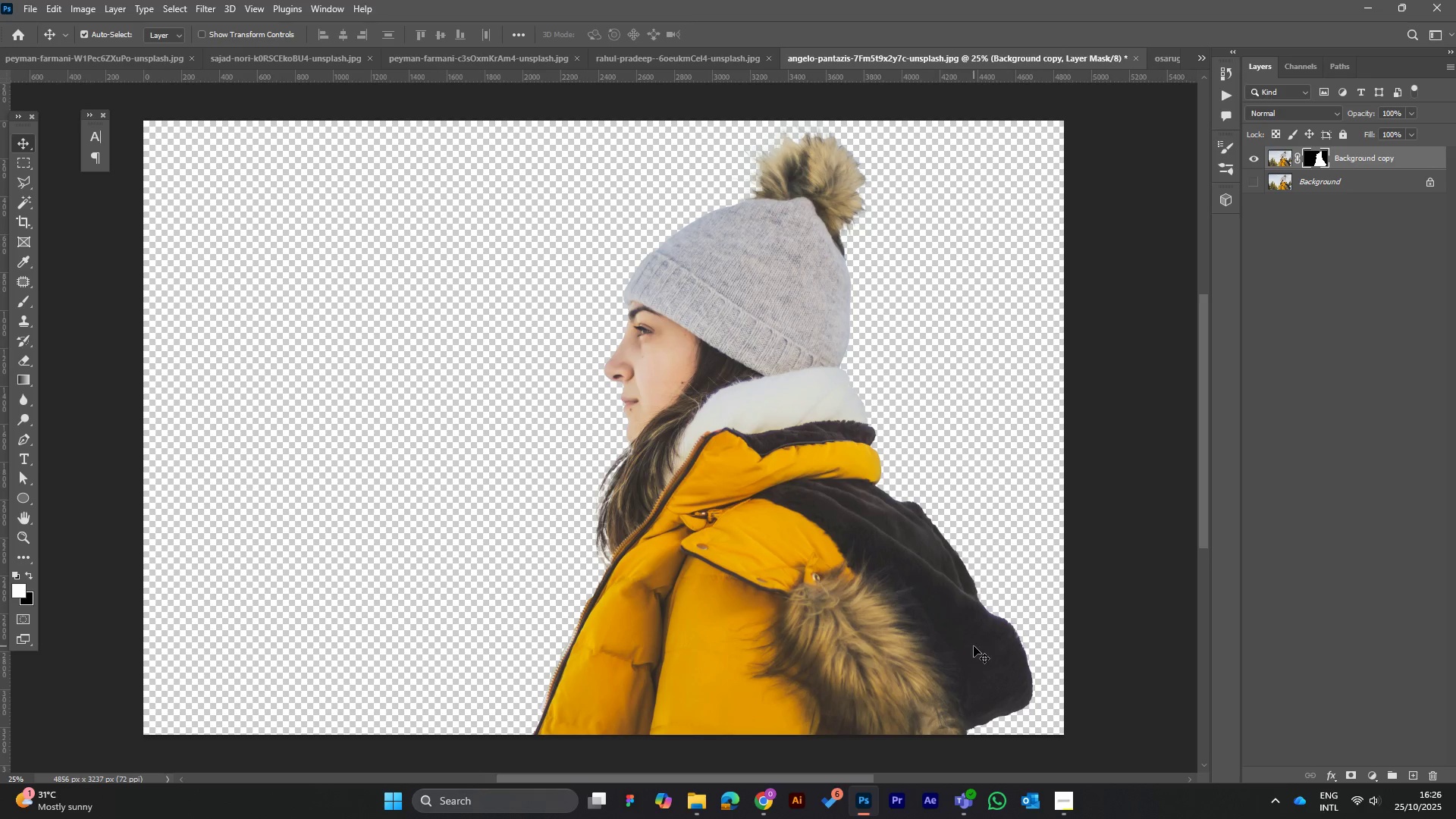 
left_click([23, 2])
 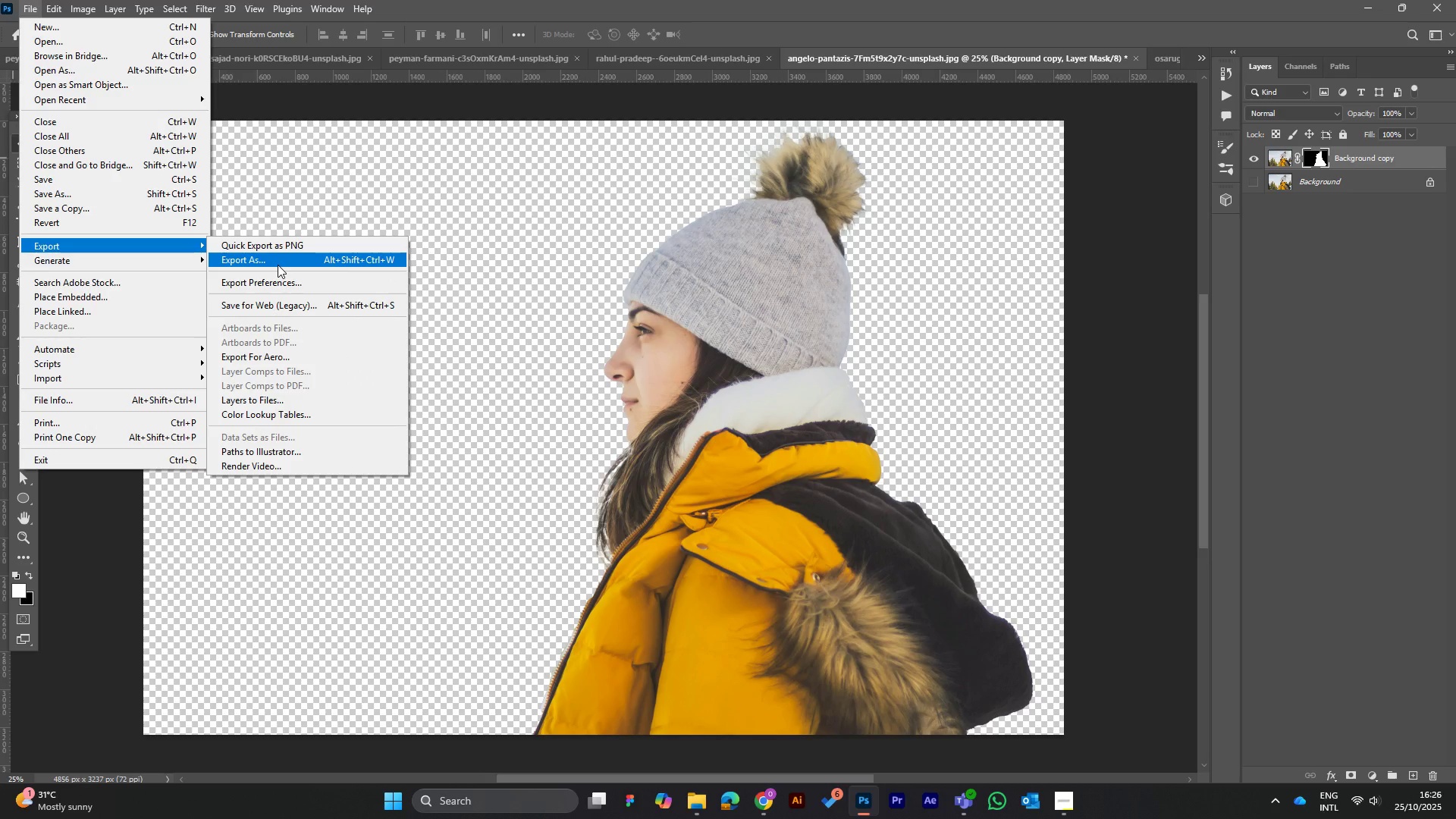 
wait(7.34)
 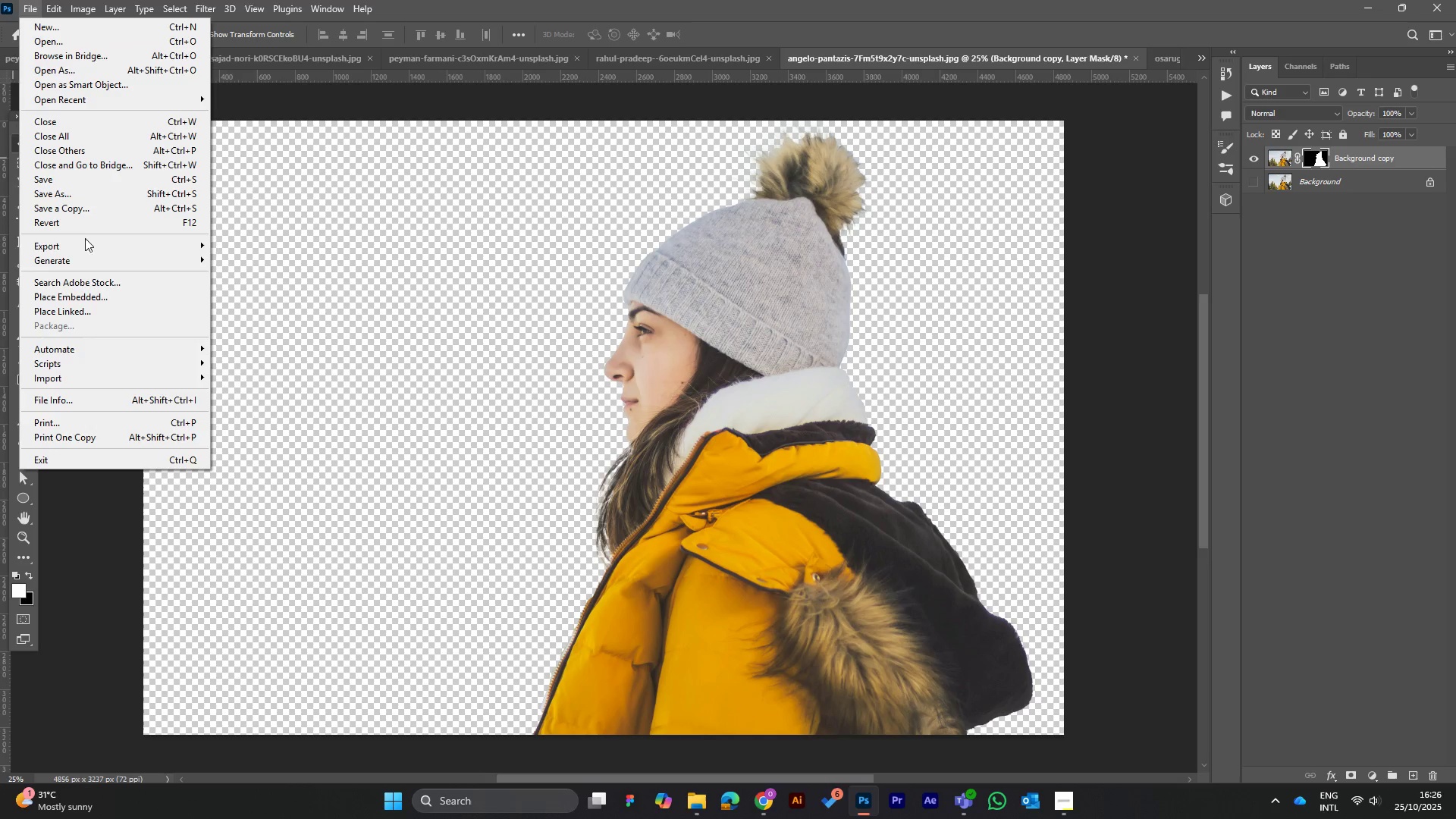 
left_click([278, 265])
 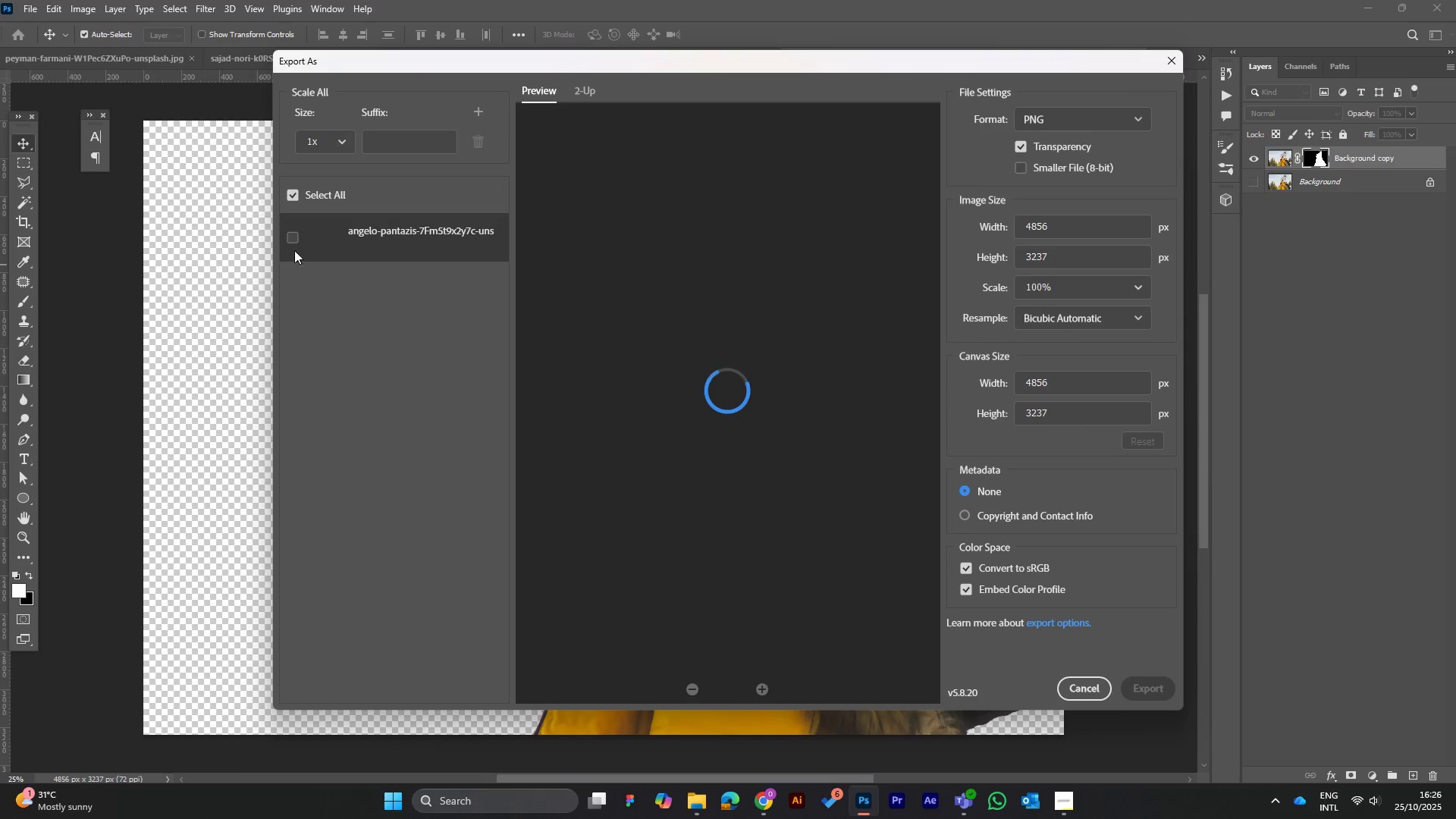 
left_click([343, 143])
 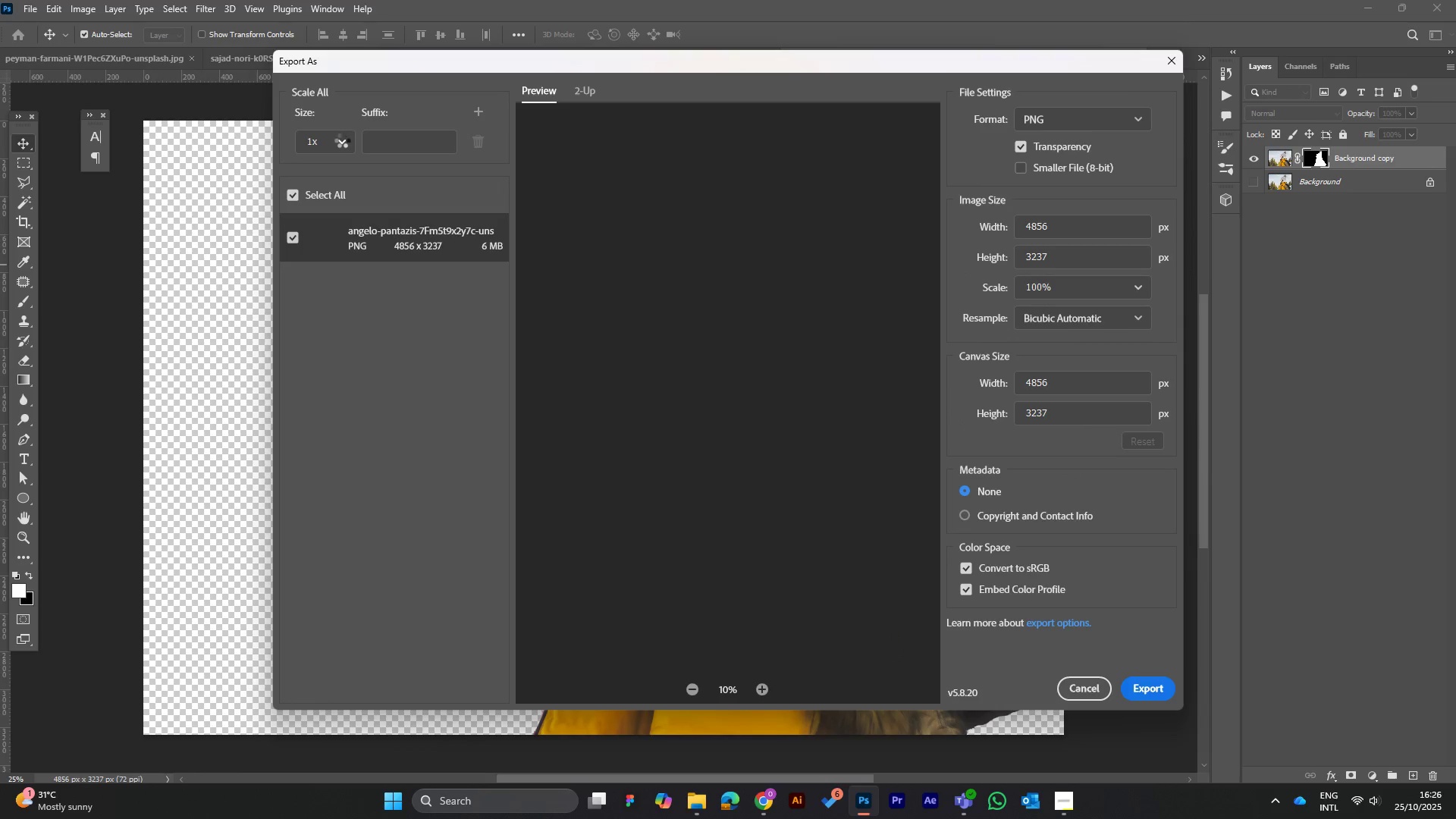 
left_click([342, 140])
 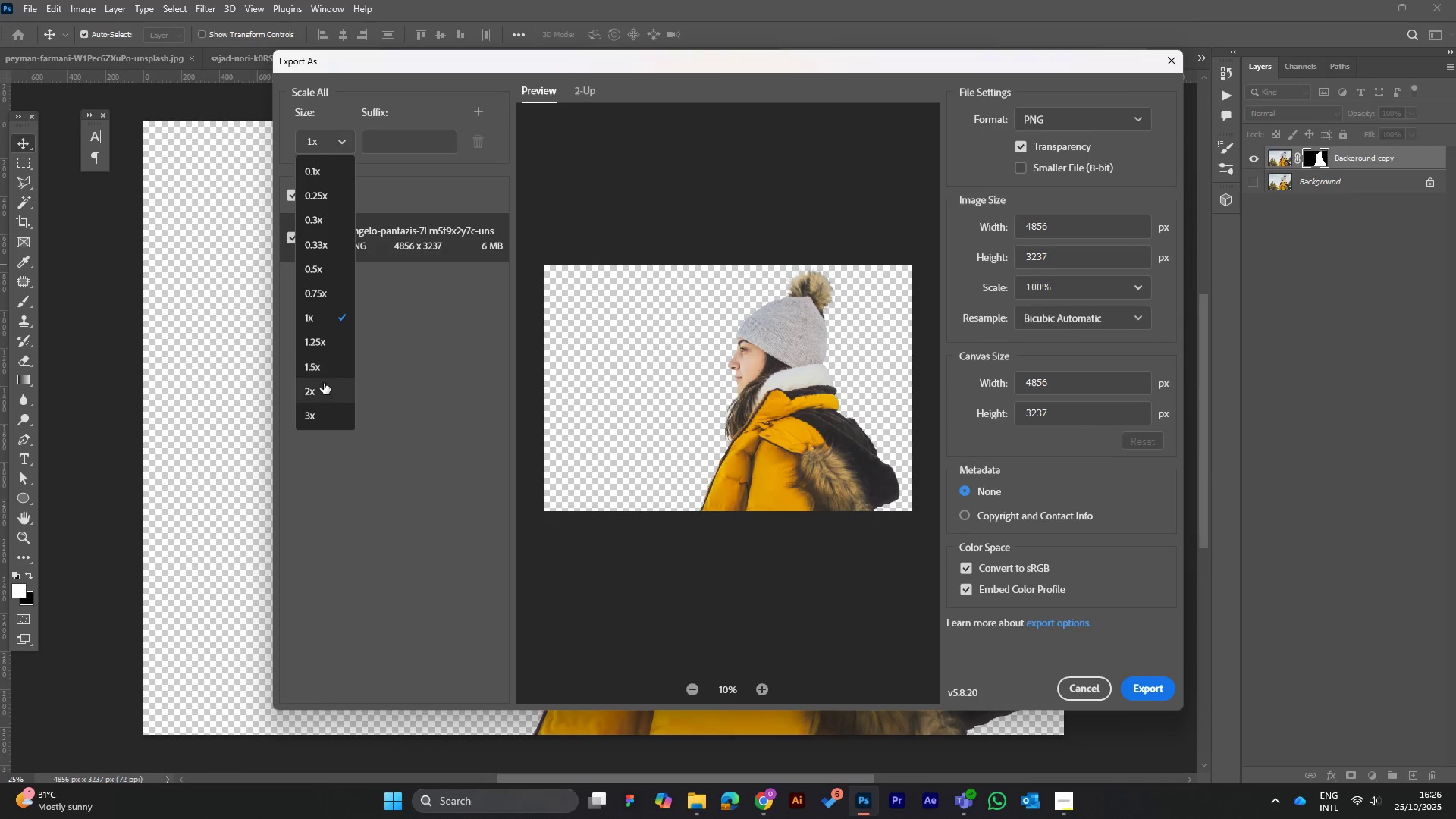 
left_click([324, 391])
 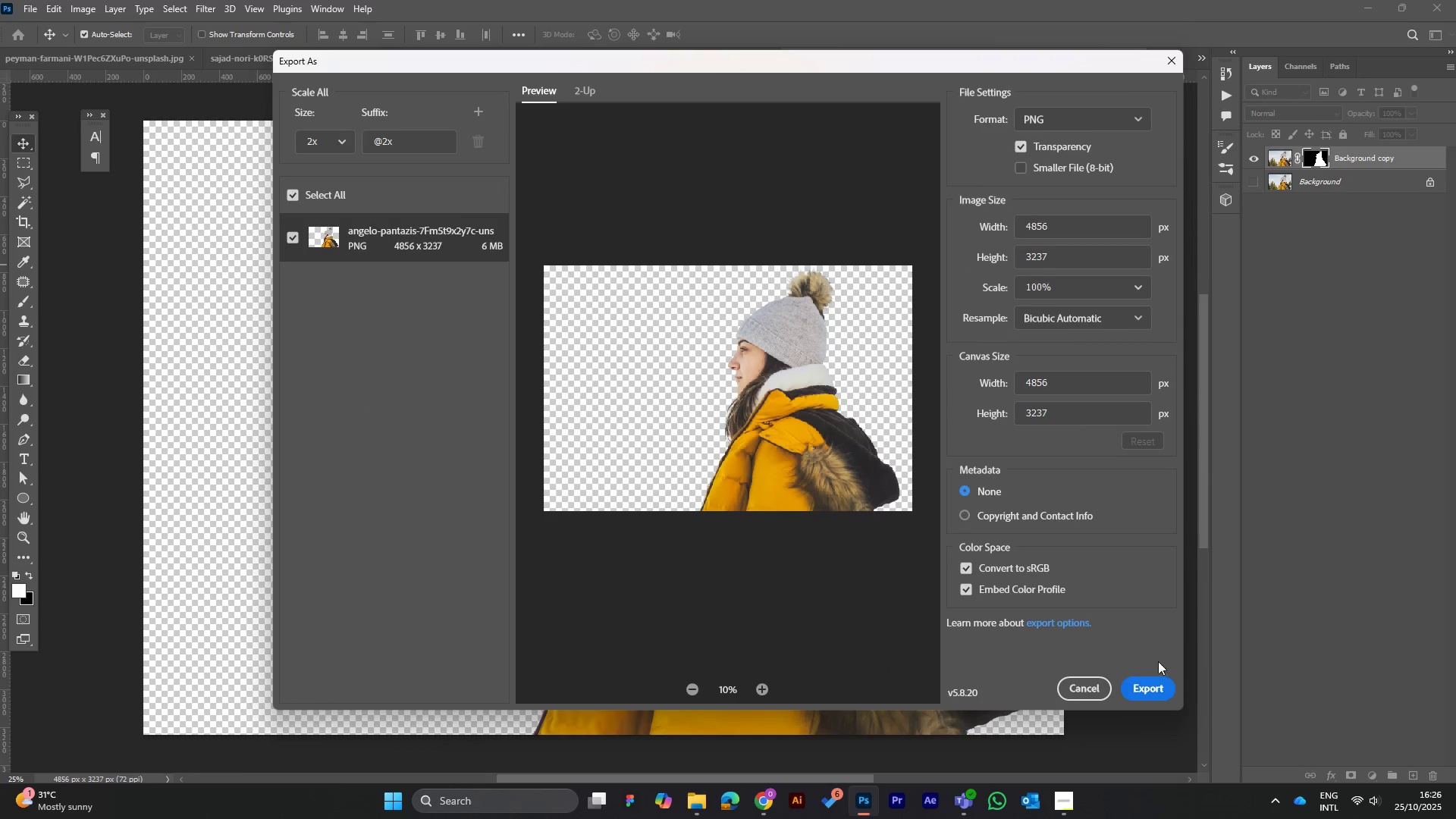 
left_click([1154, 686])
 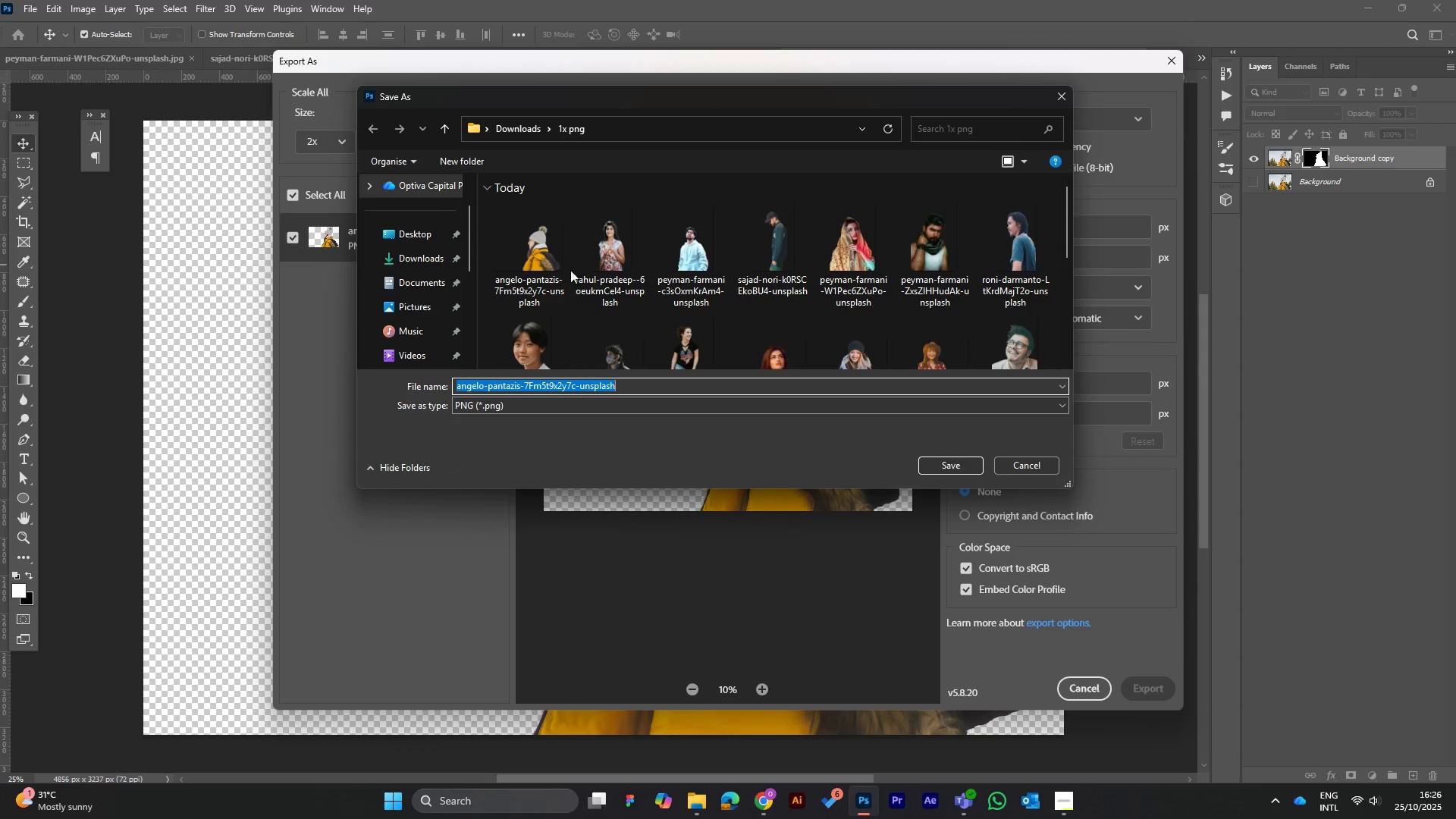 
left_click([516, 126])
 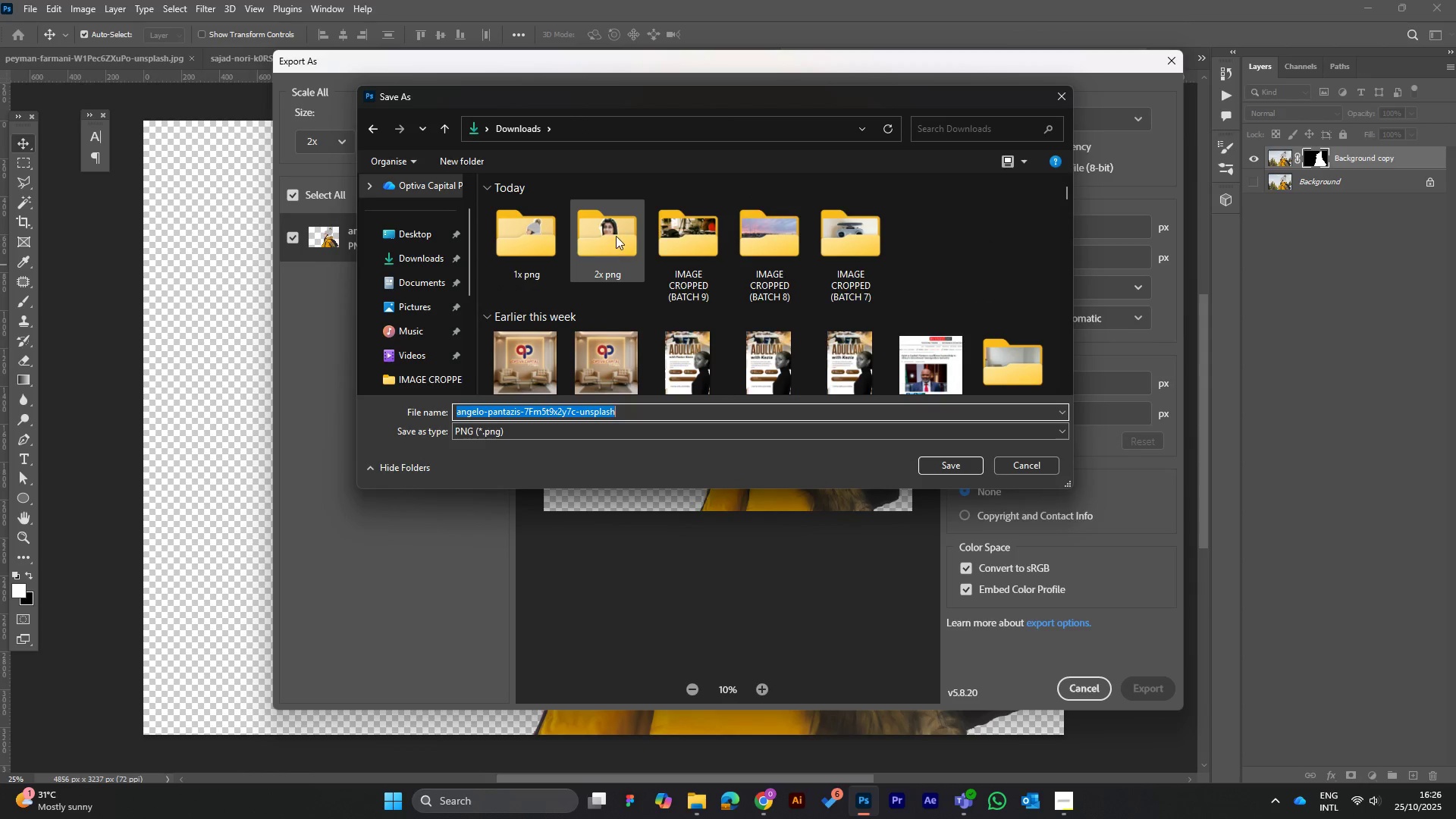 
double_click([616, 236])
 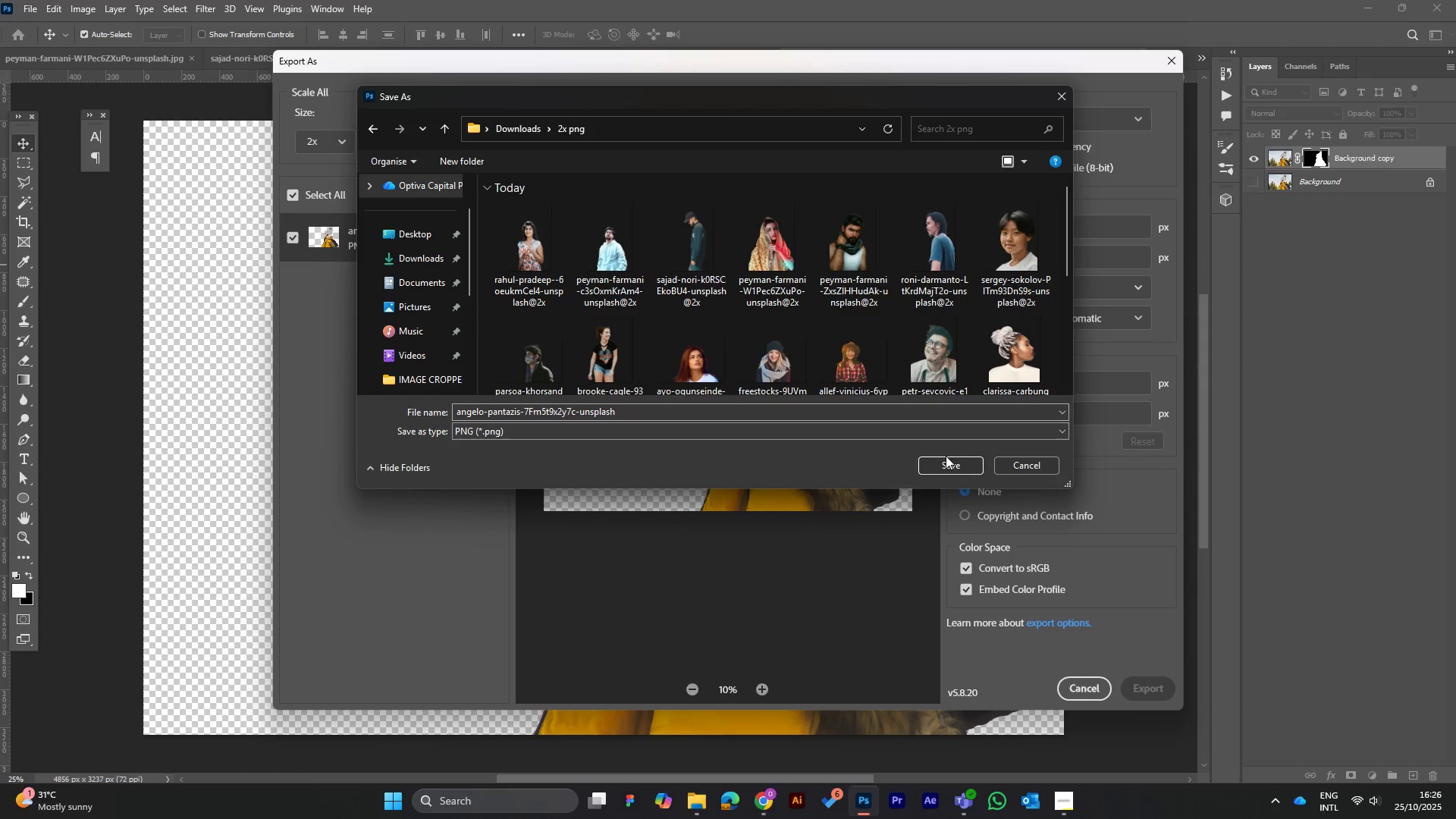 
left_click([956, 466])
 